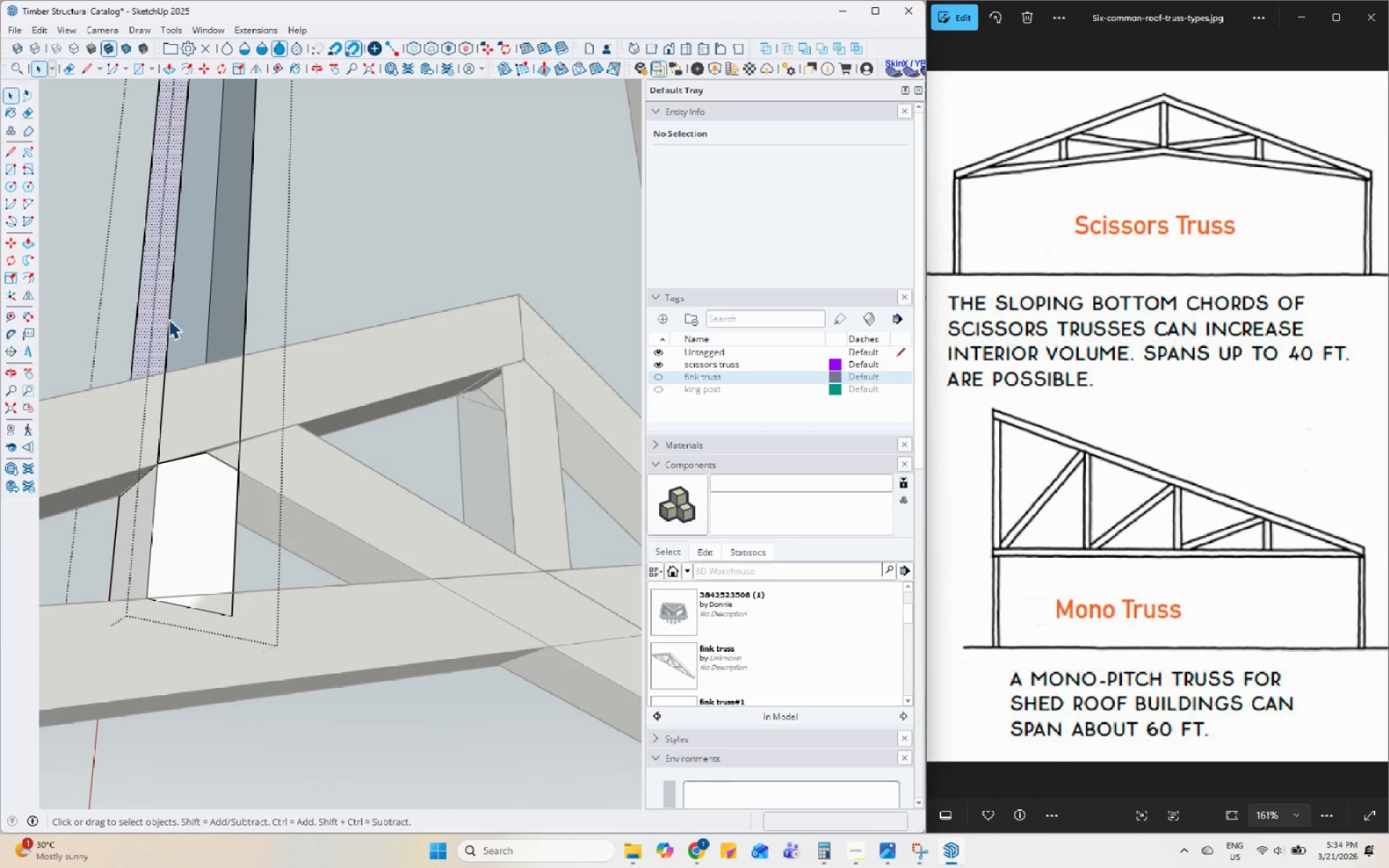 
left_click([169, 319])
 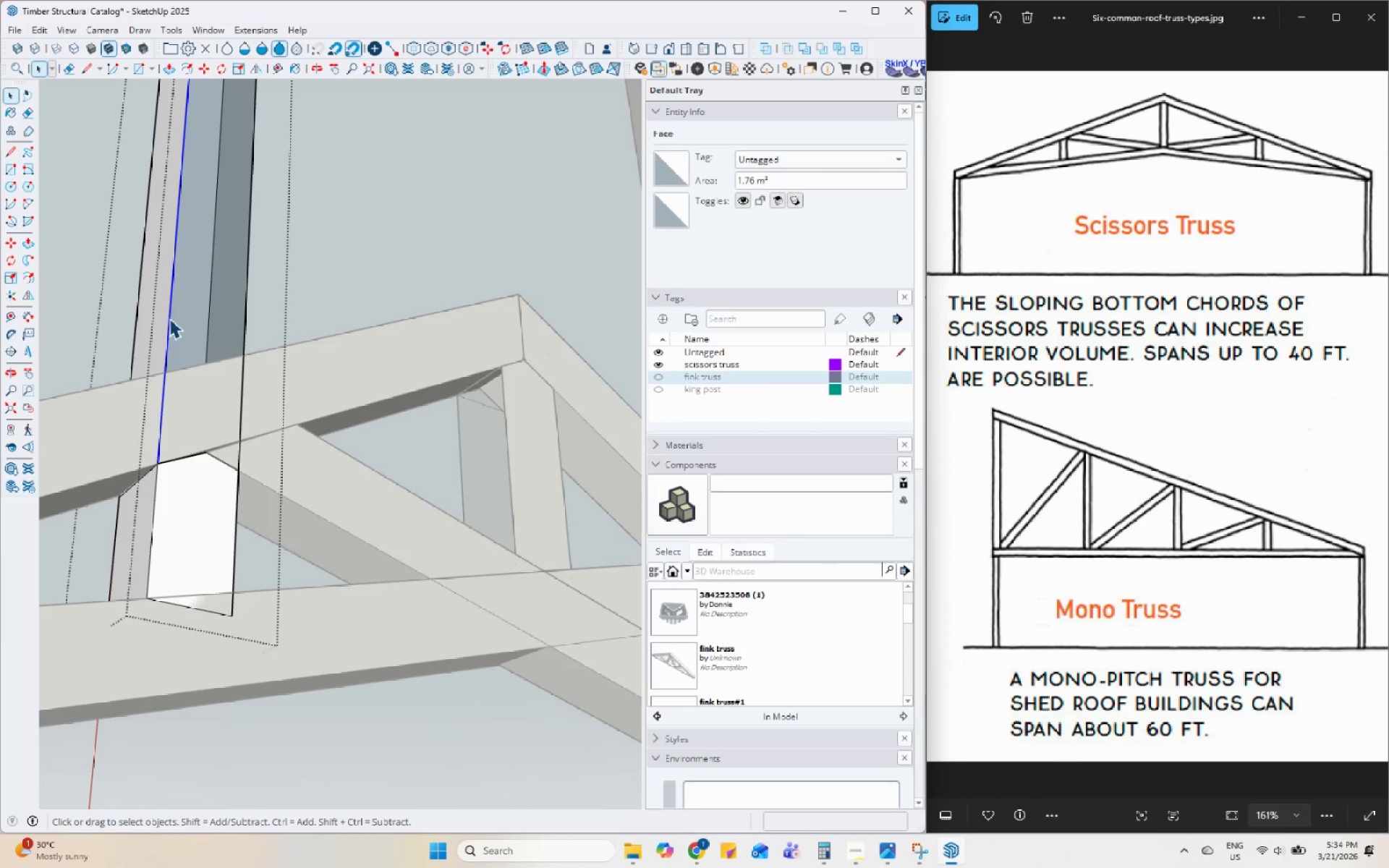 
key(Delete)
 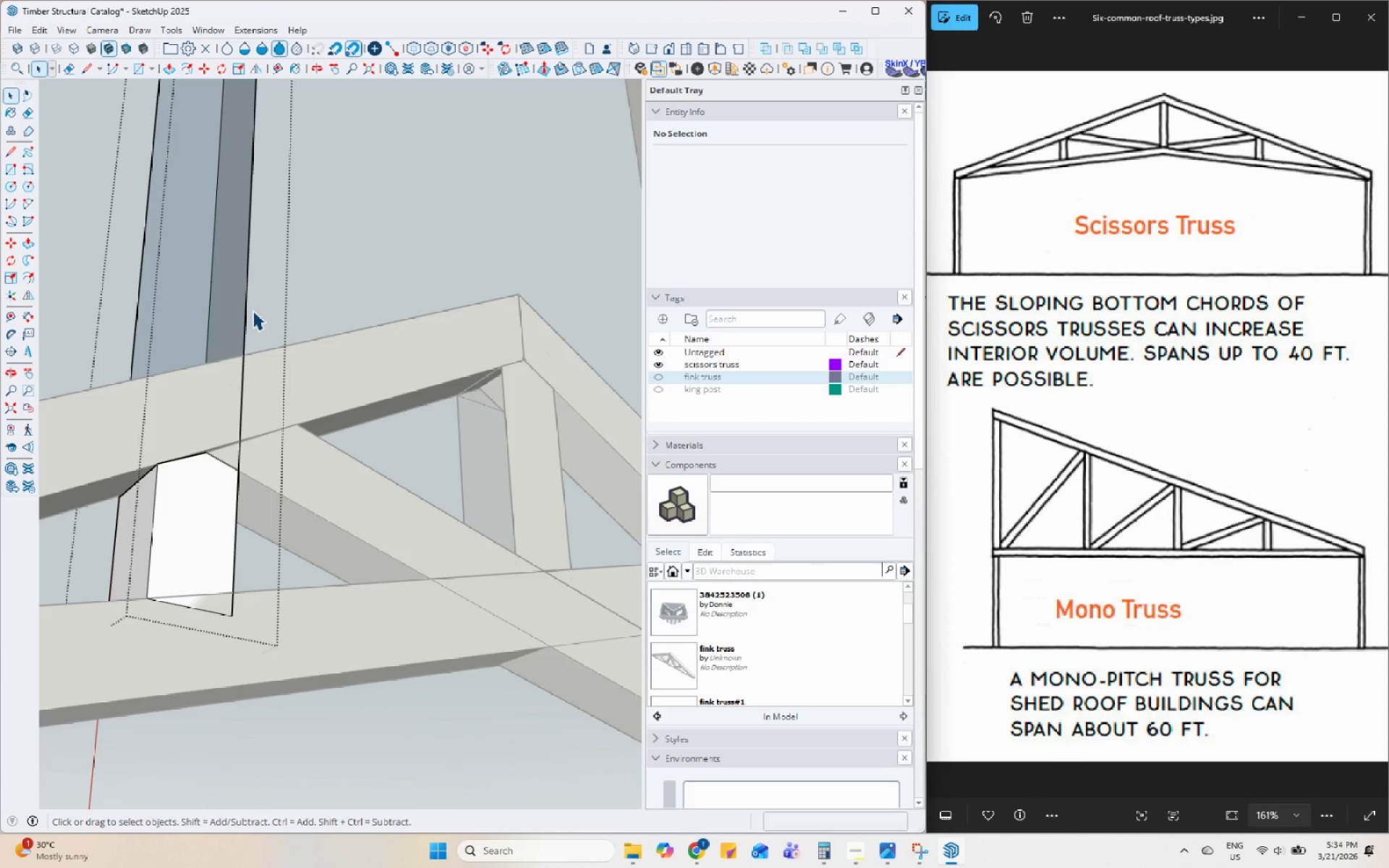 
left_click([247, 309])
 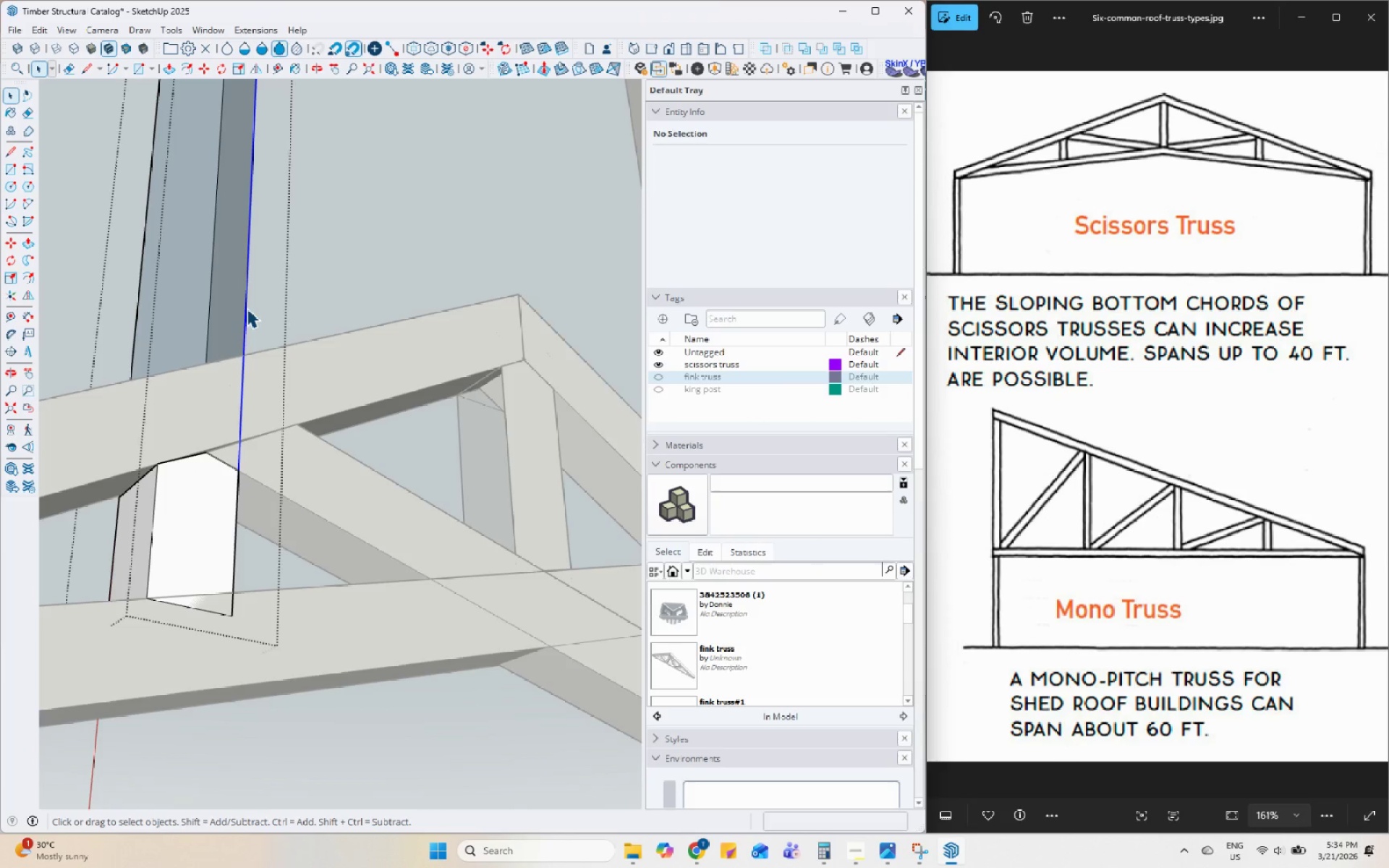 
key(Delete)
 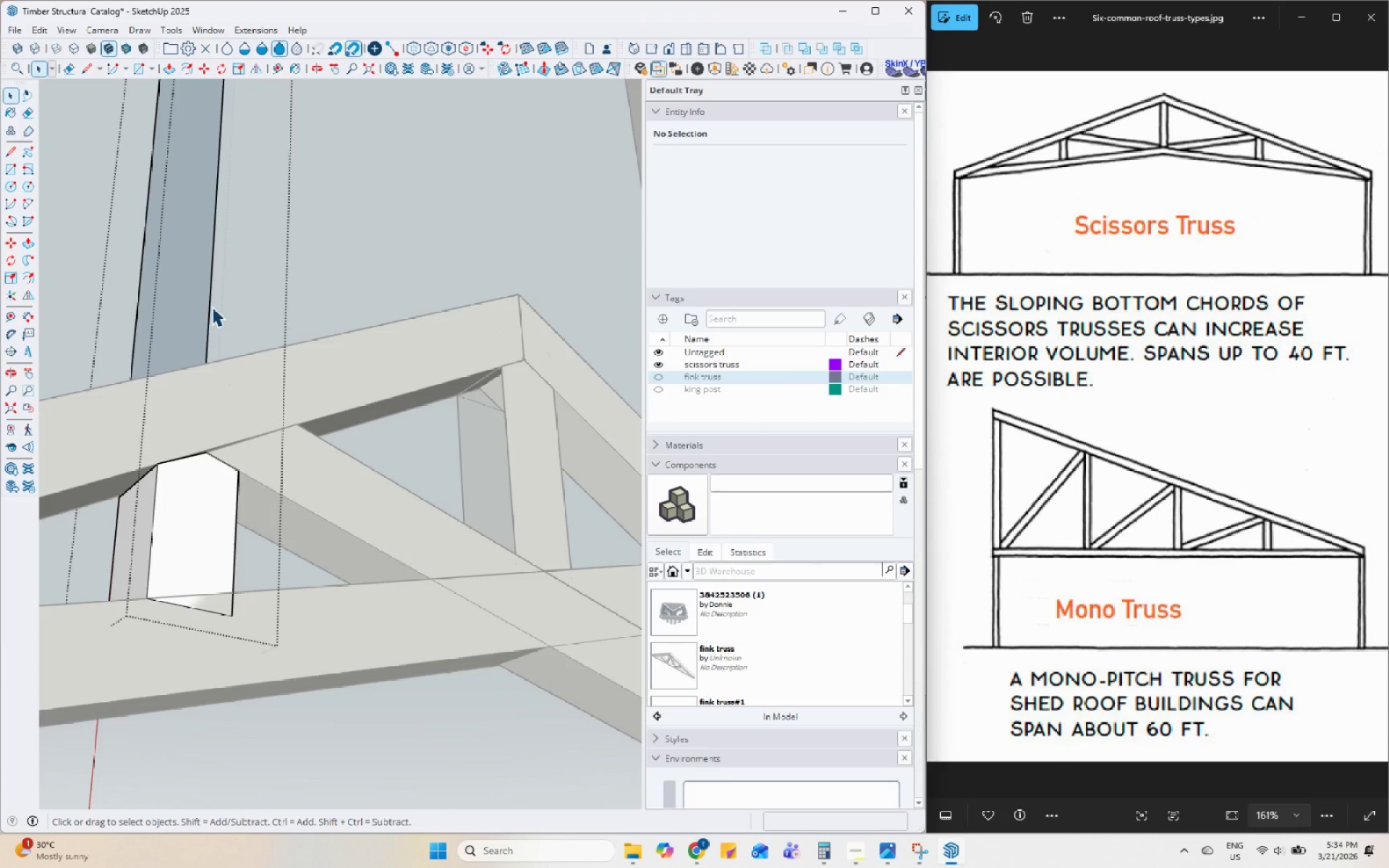 
left_click([209, 307])
 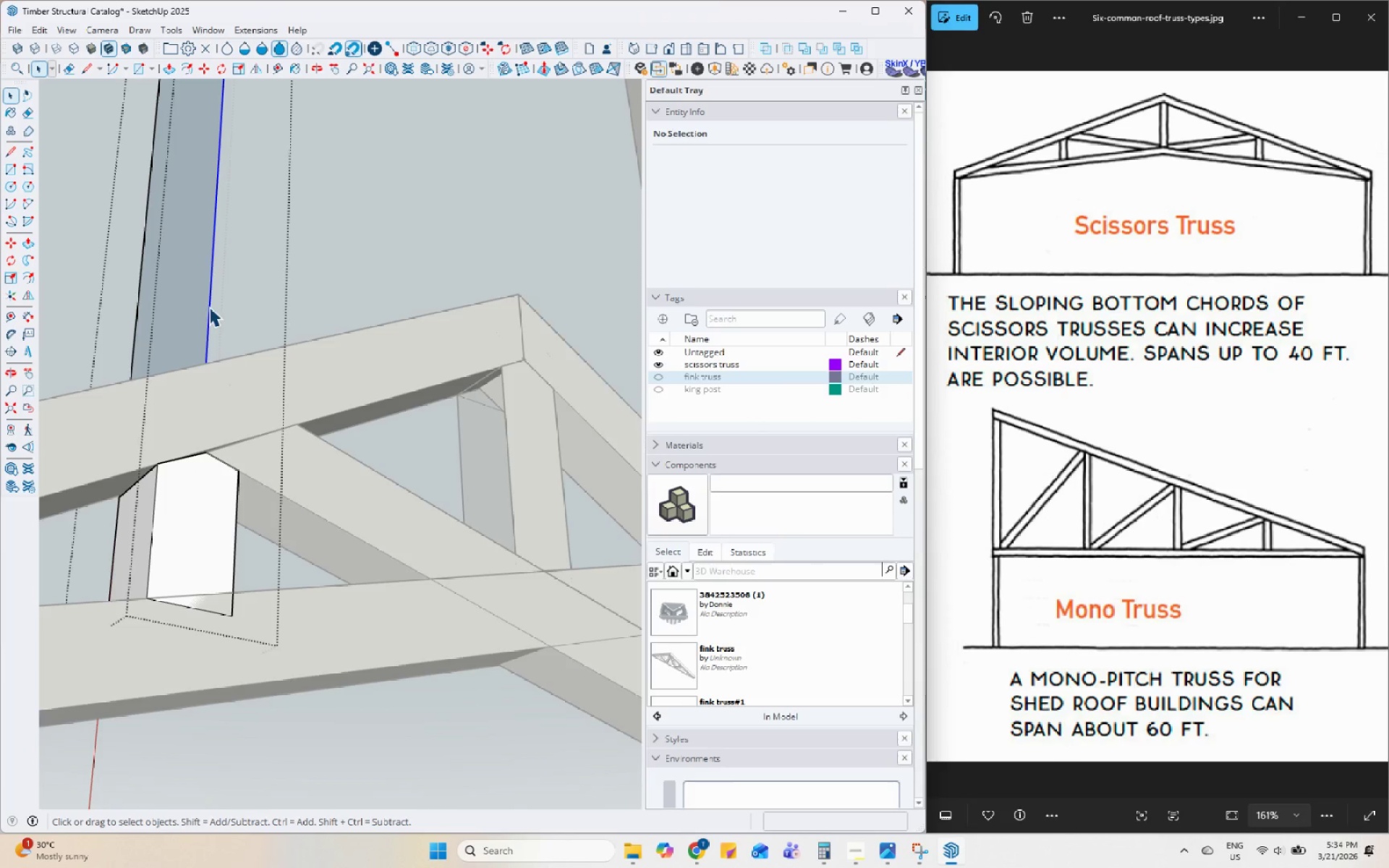 
key(Delete)
 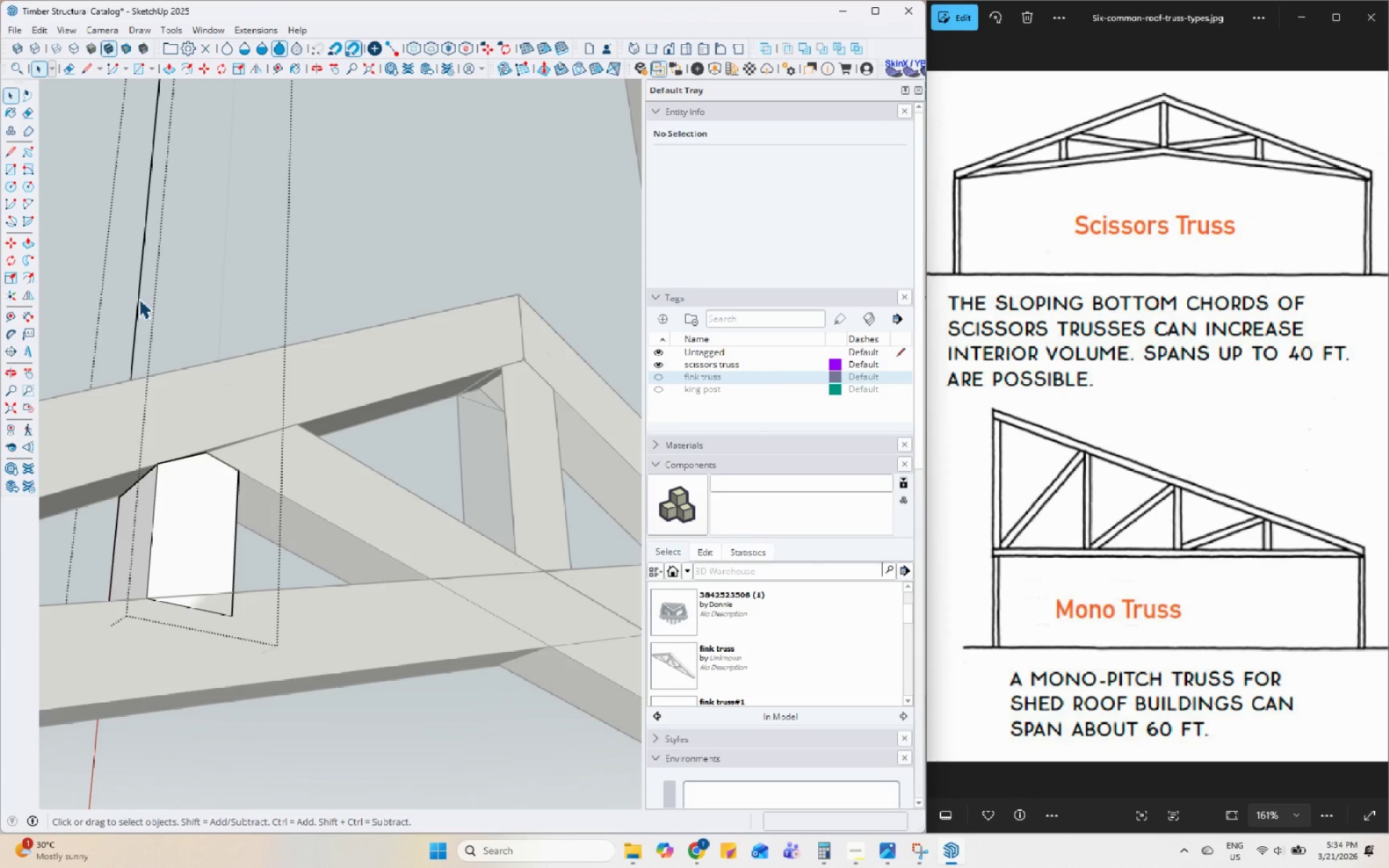 
left_click([138, 299])
 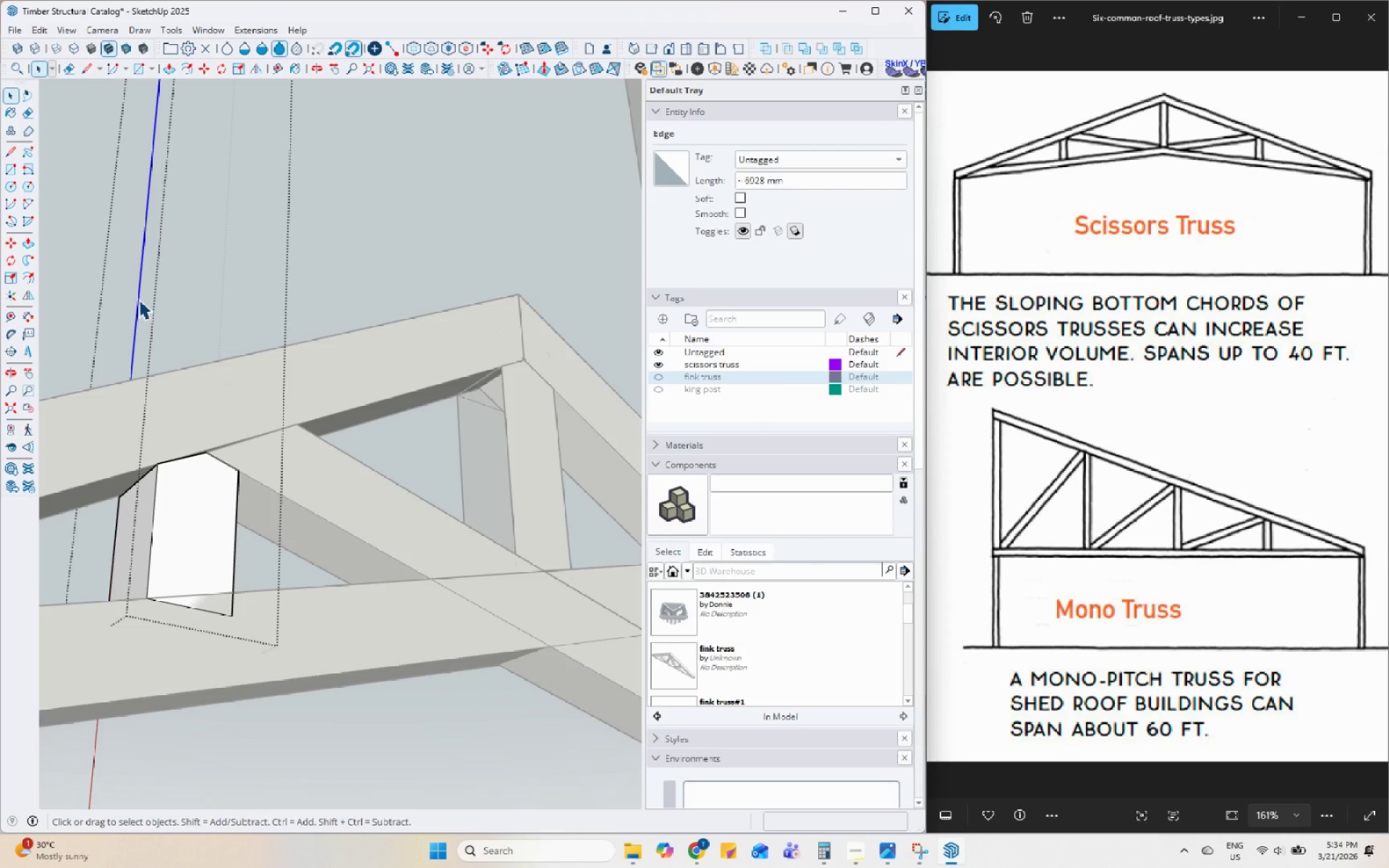 
key(Delete)
 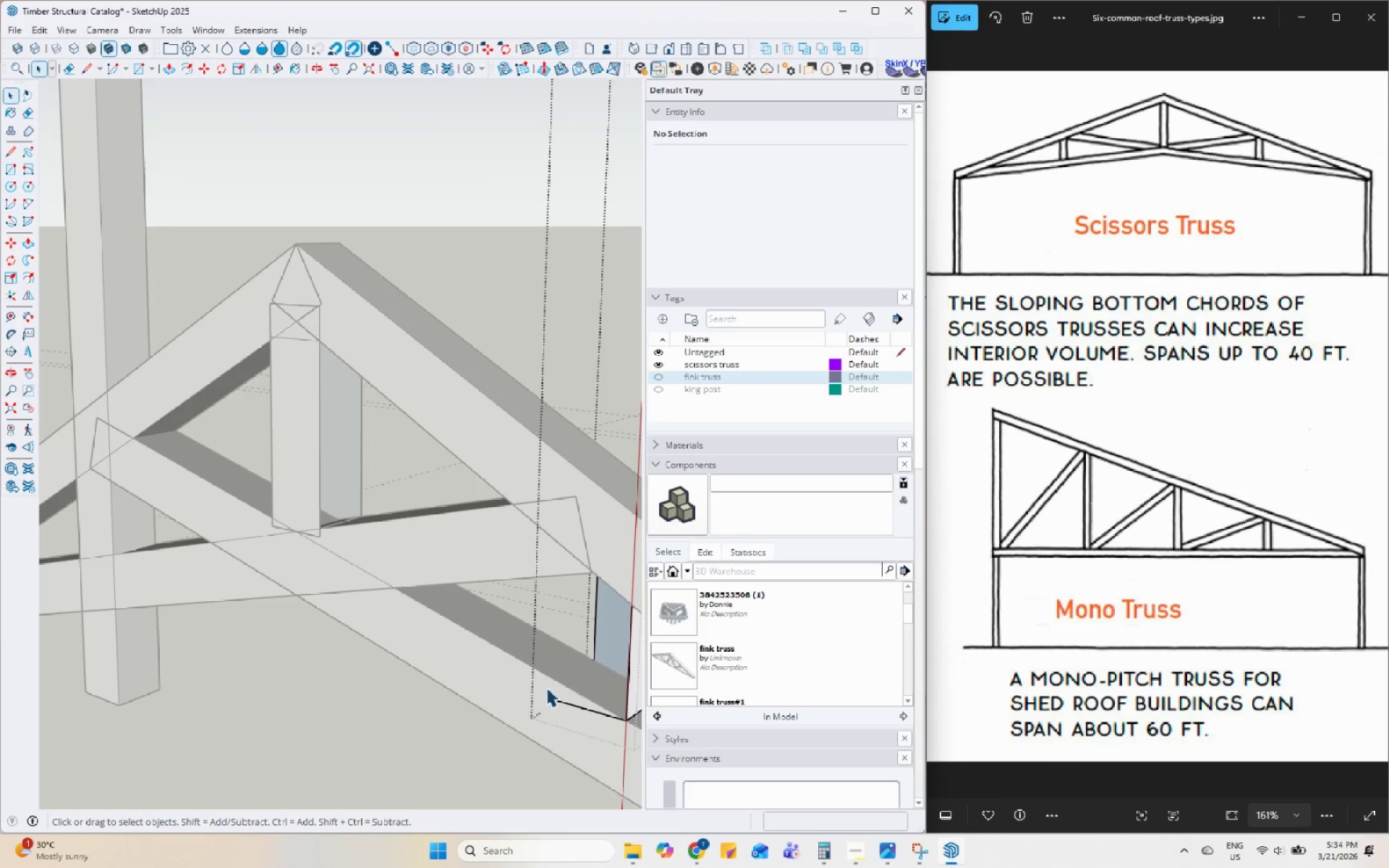 
wait(5.05)
 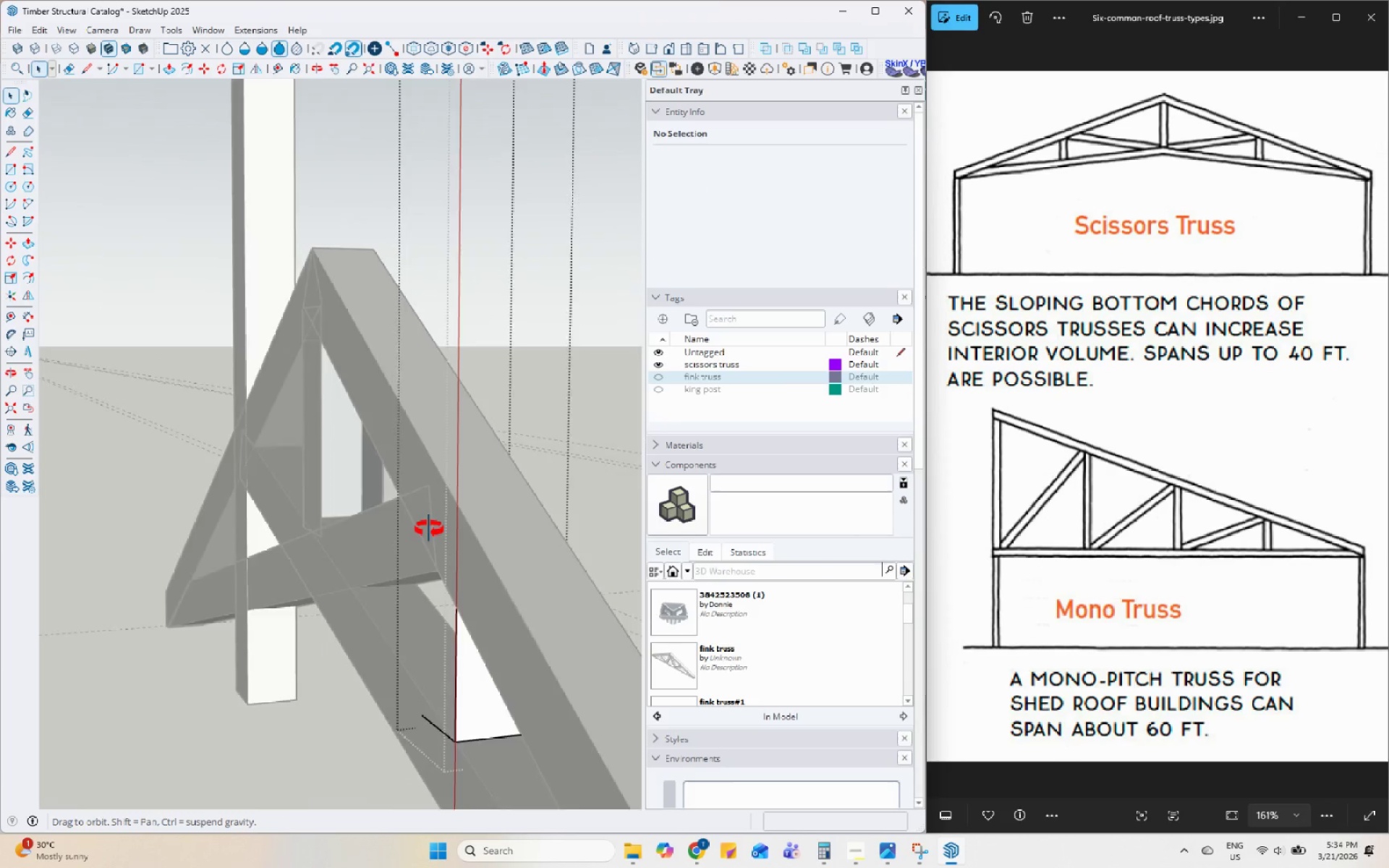 
left_click([7, 153])
 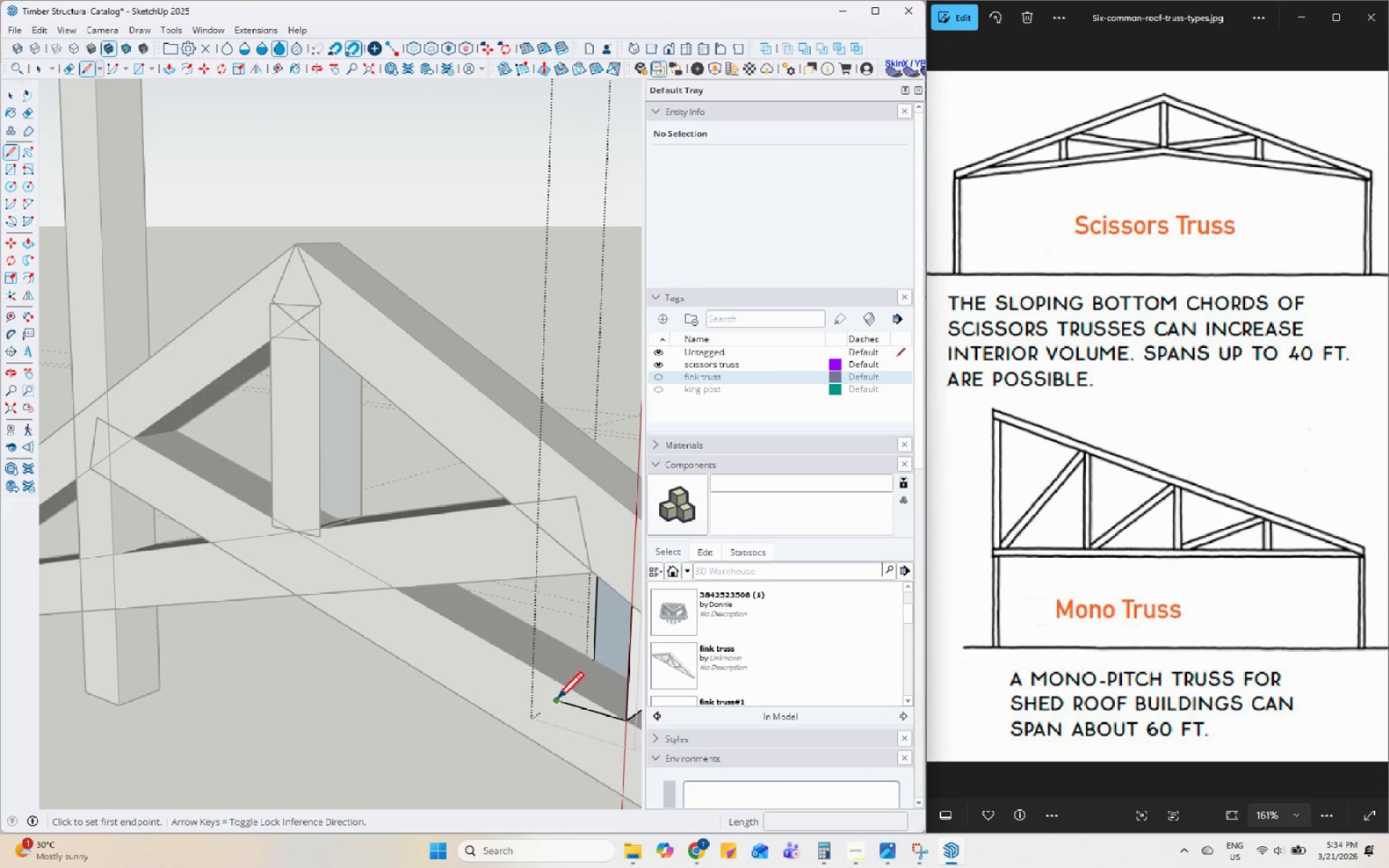 
left_click([558, 702])
 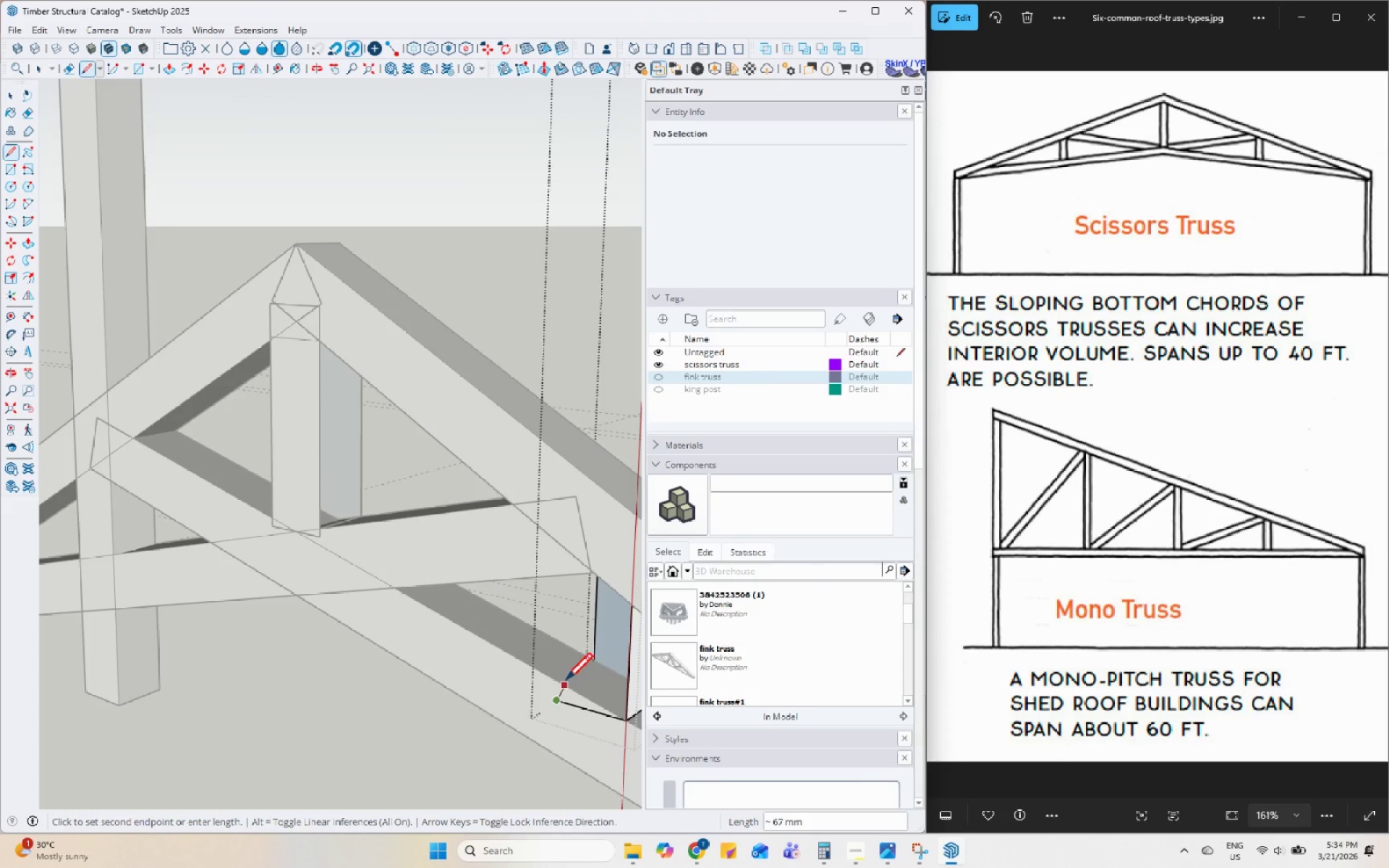 
left_click([557, 681])
 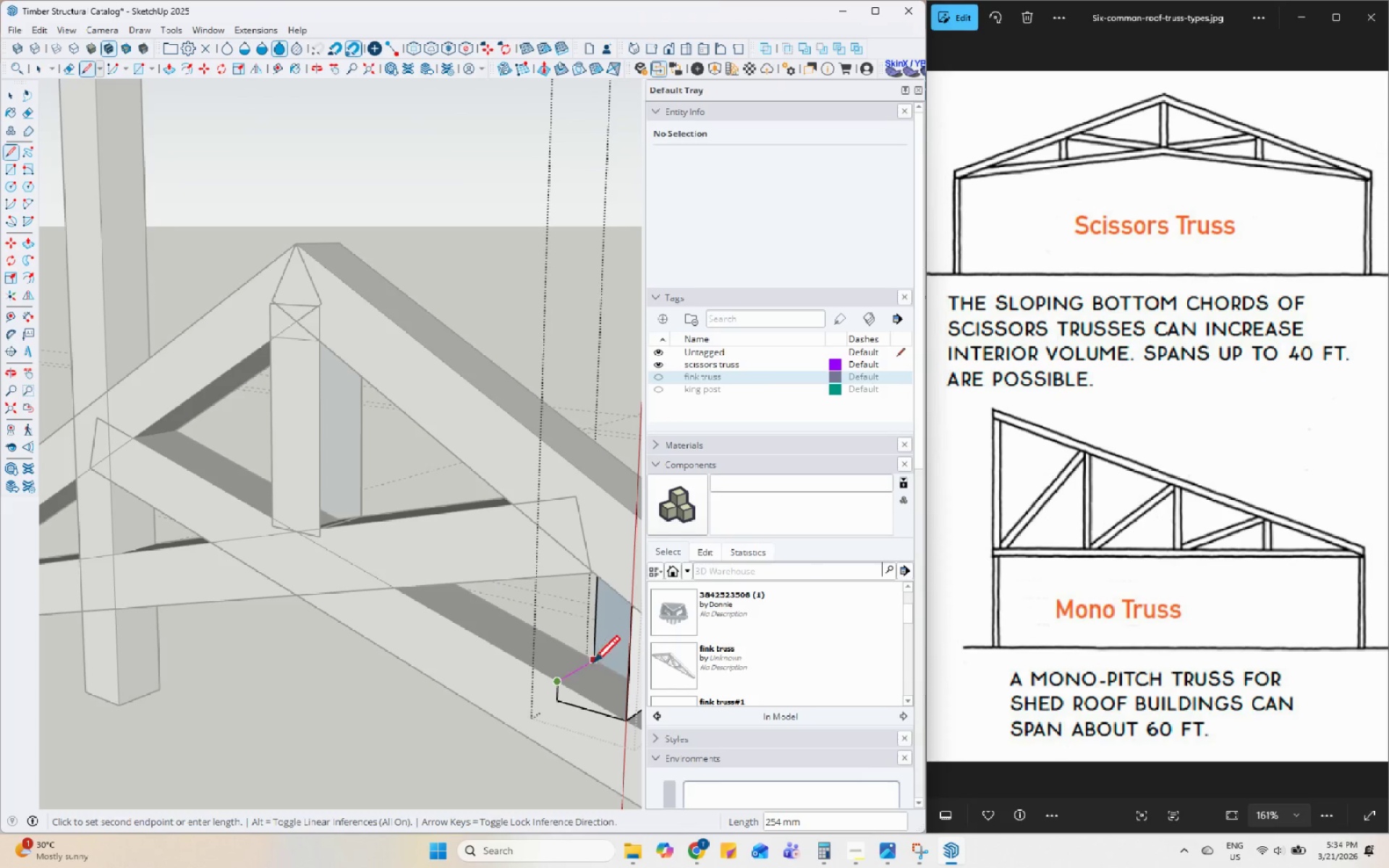 
left_click([593, 665])
 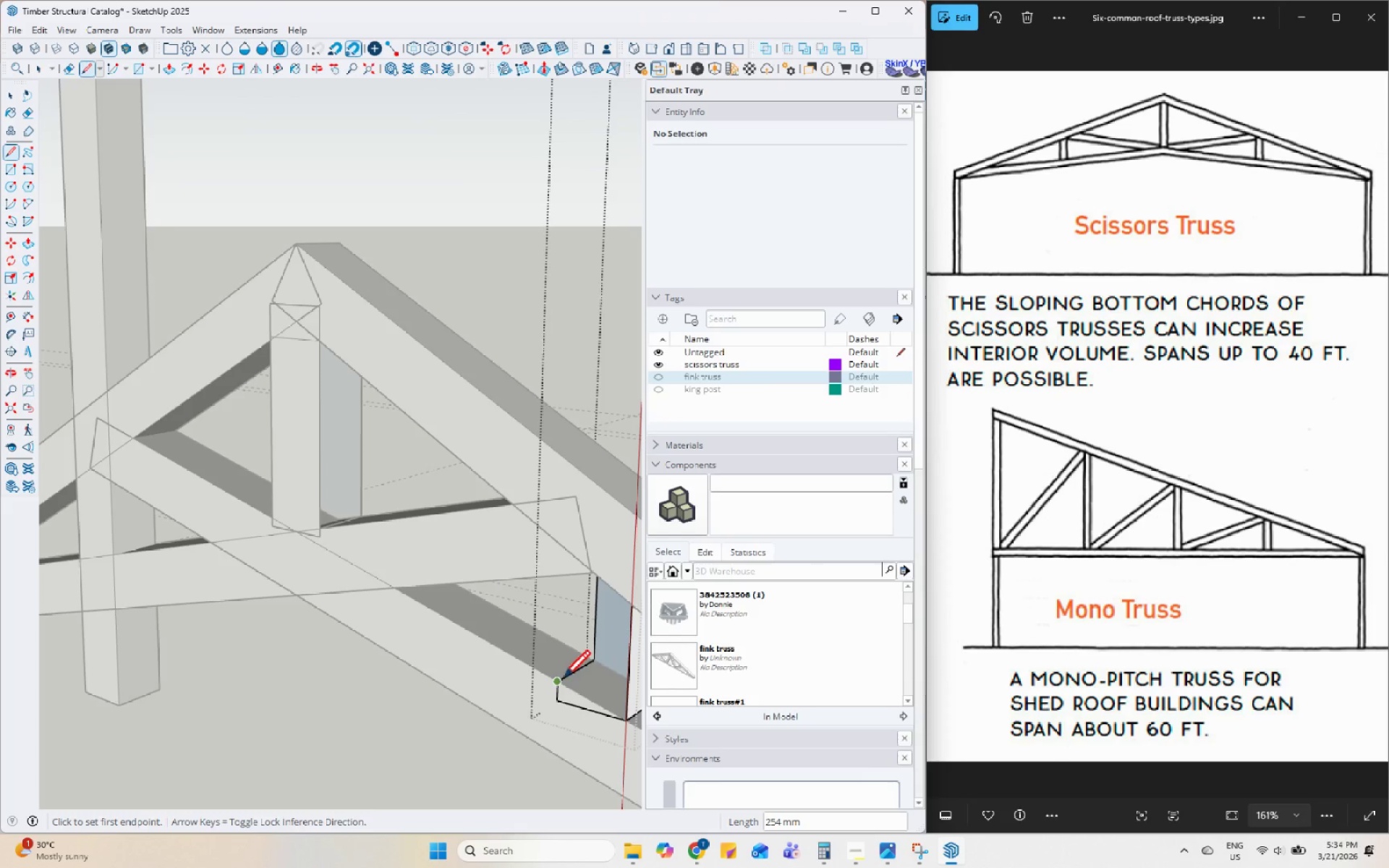 
left_click_drag(start_coordinate=[558, 681], to_coordinate=[558, 674])
 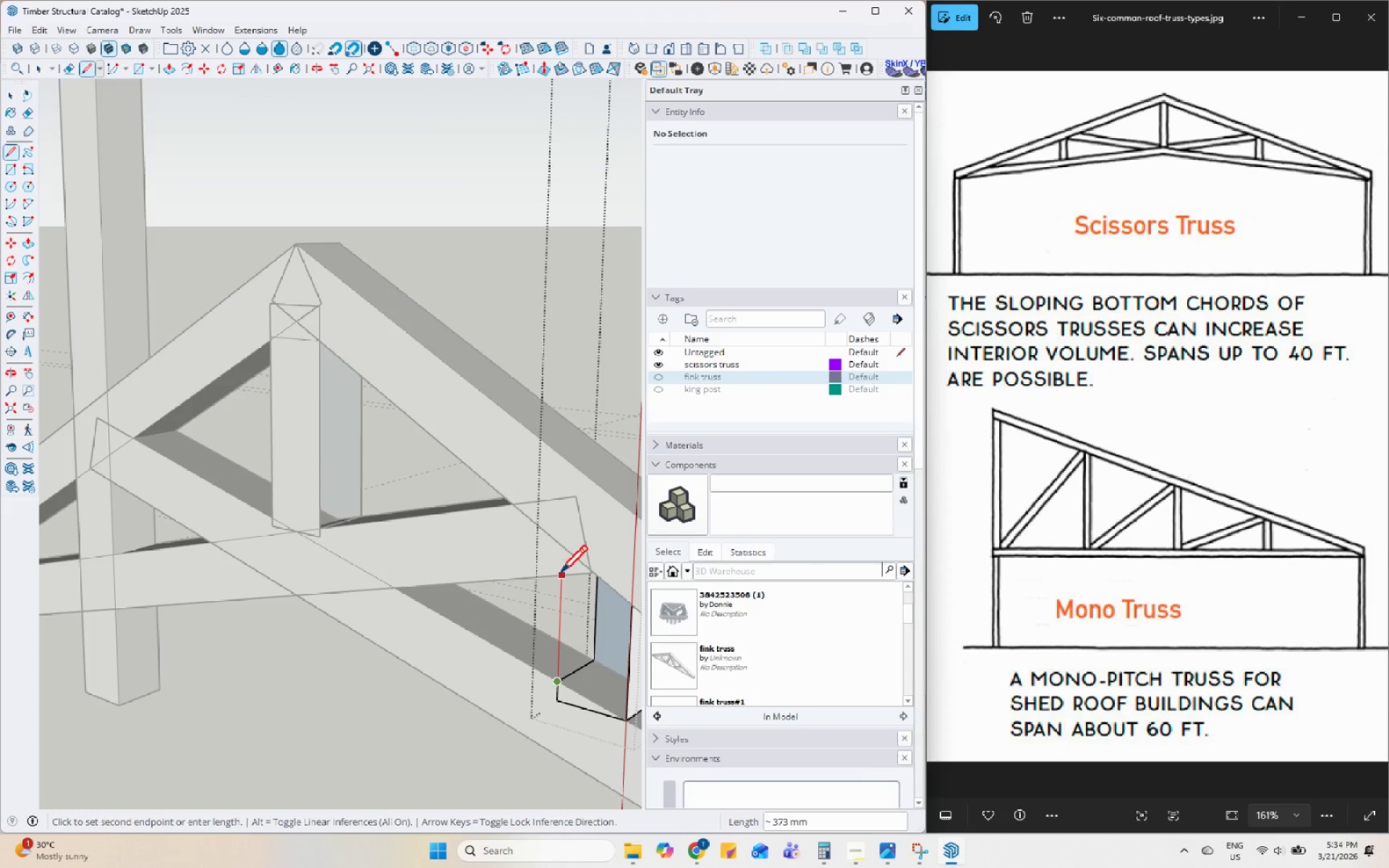 
left_click([561, 574])
 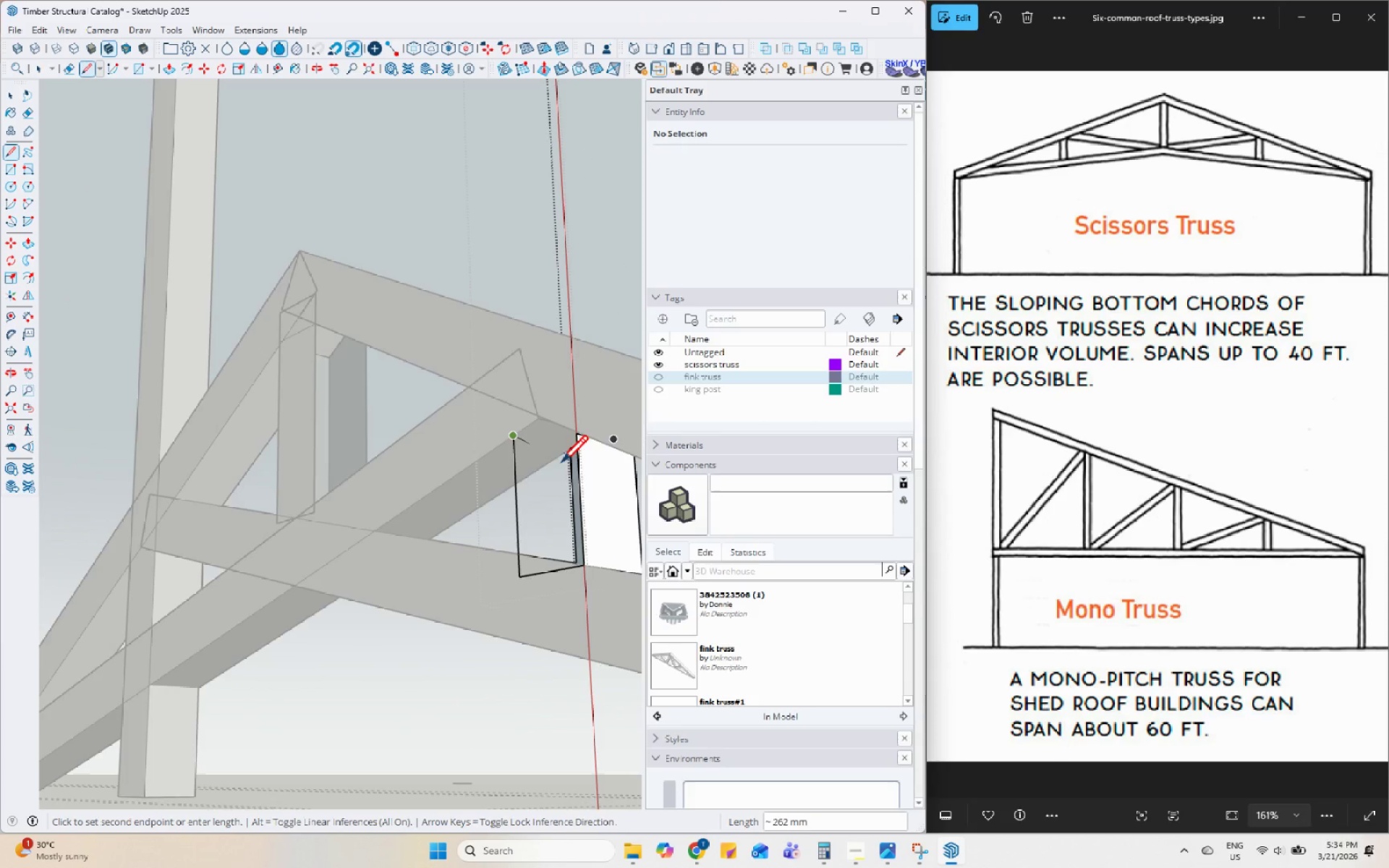 
left_click([569, 456])
 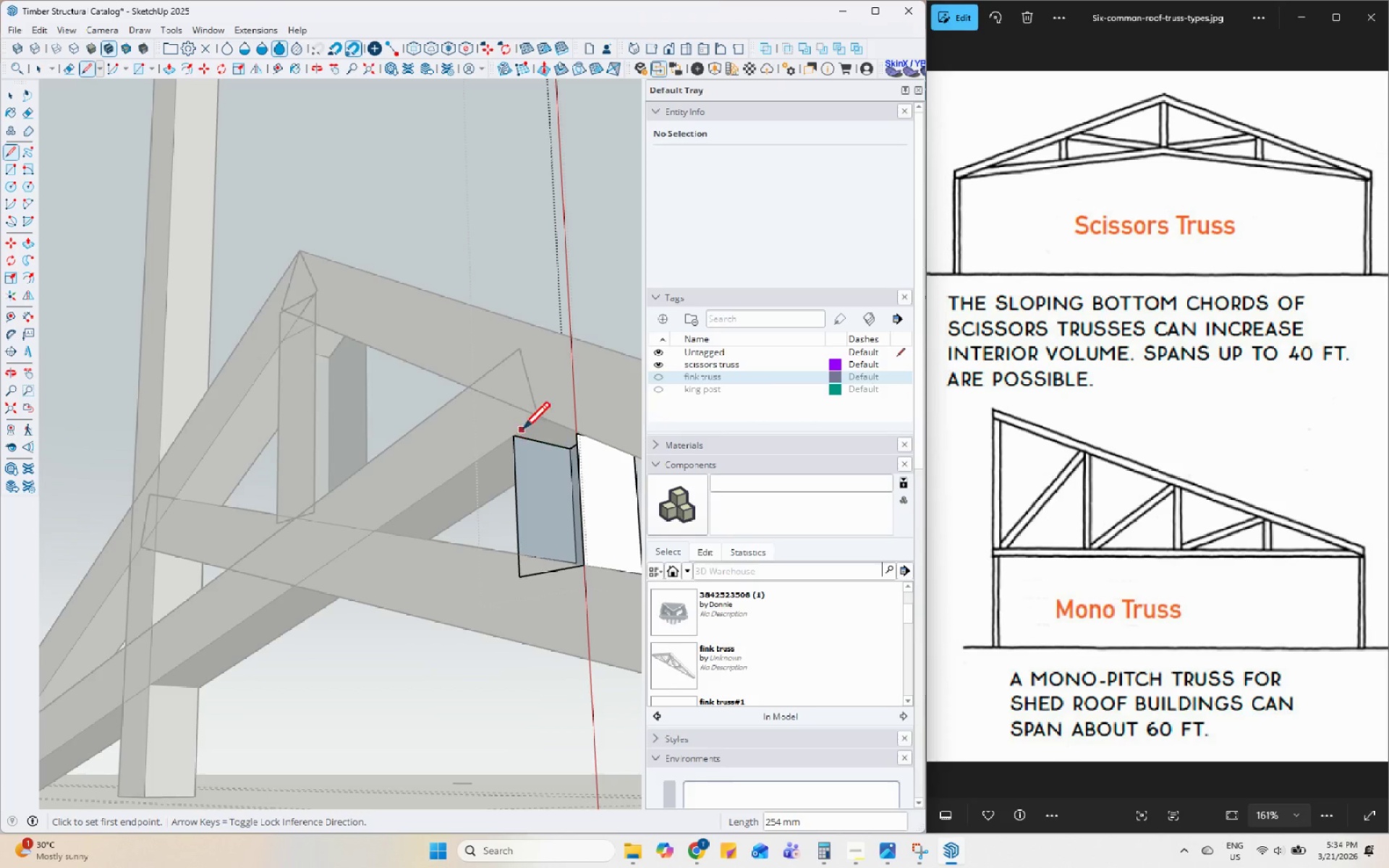 
left_click([517, 435])
 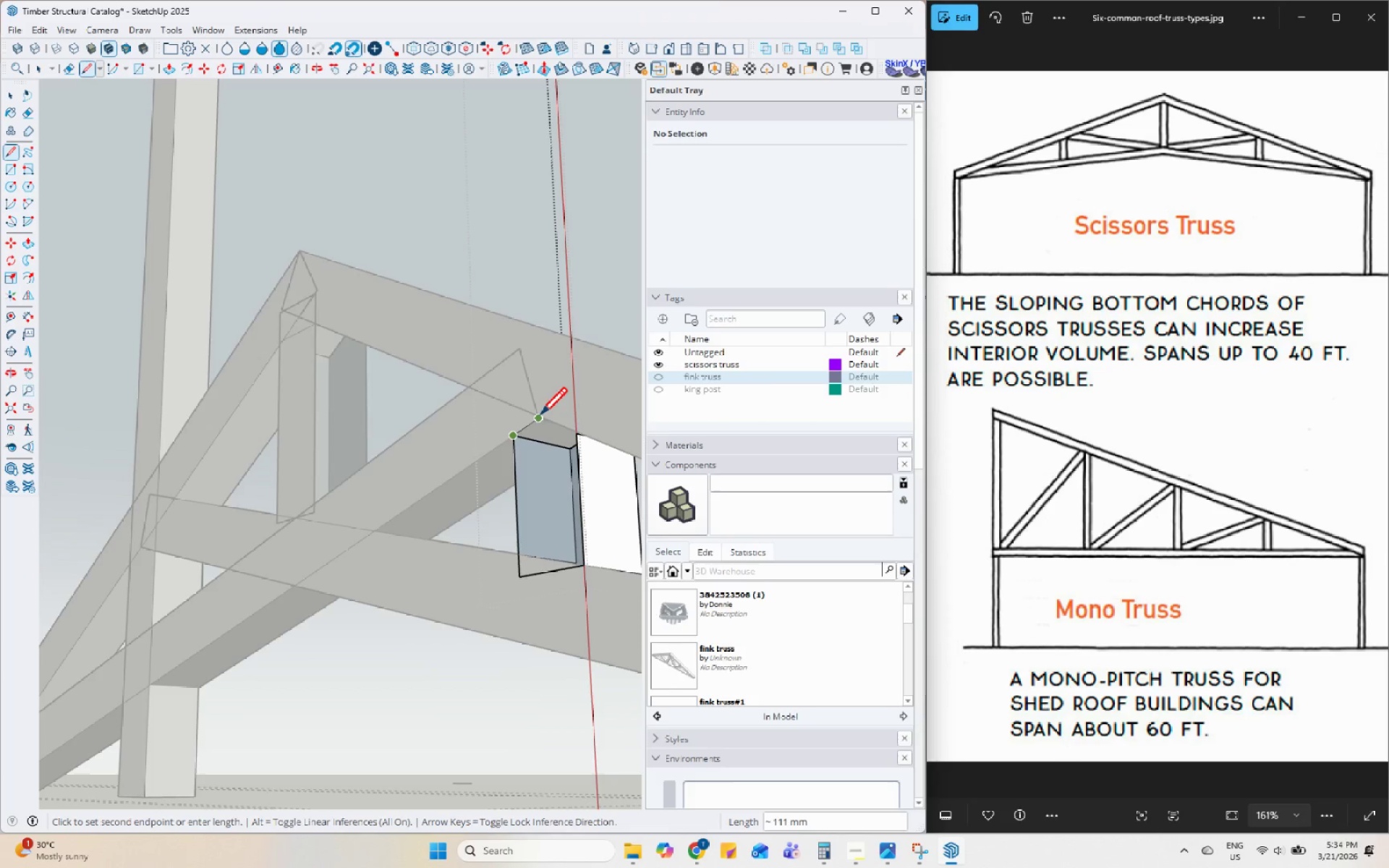 
left_click([540, 417])
 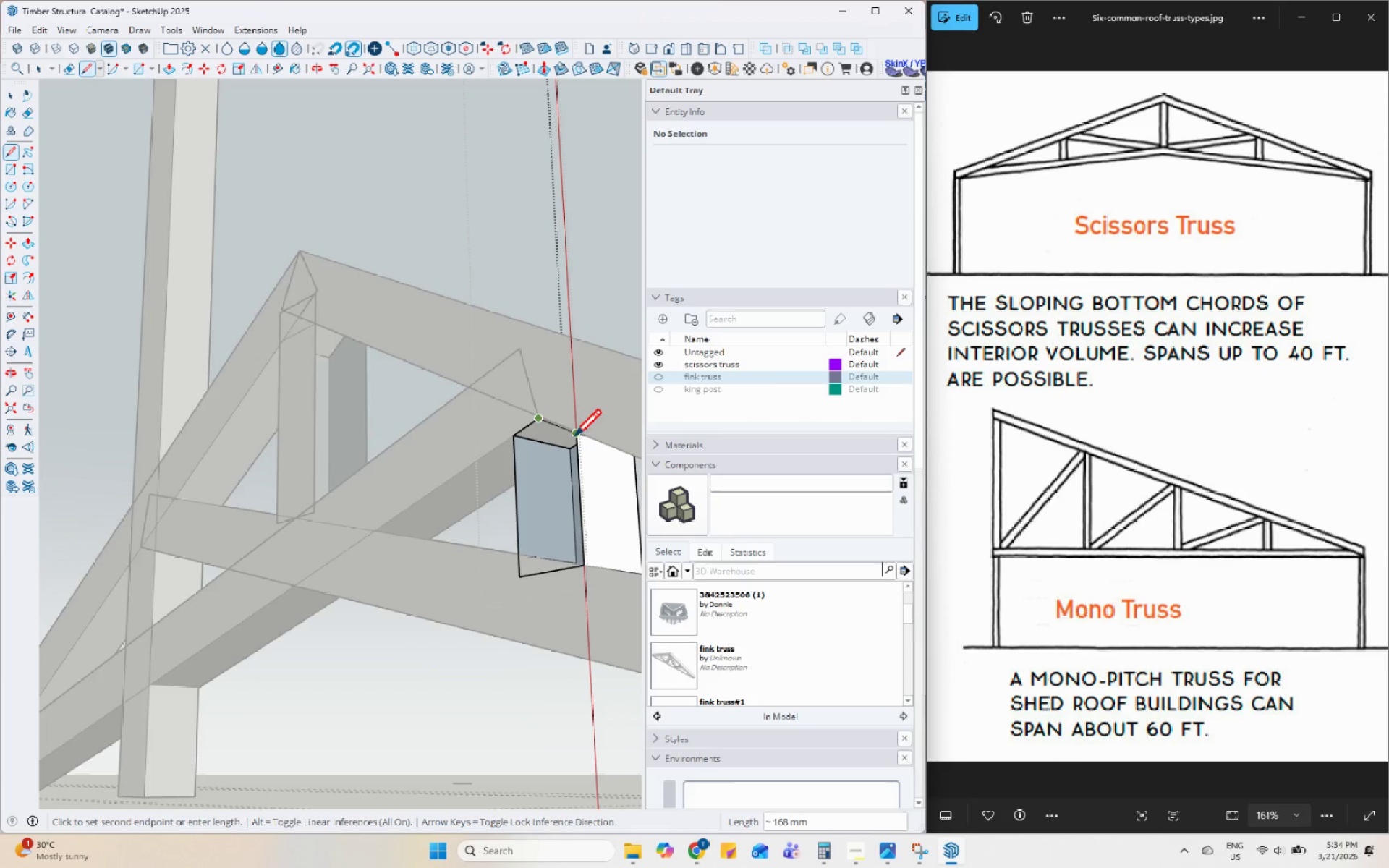 
left_click([577, 440])
 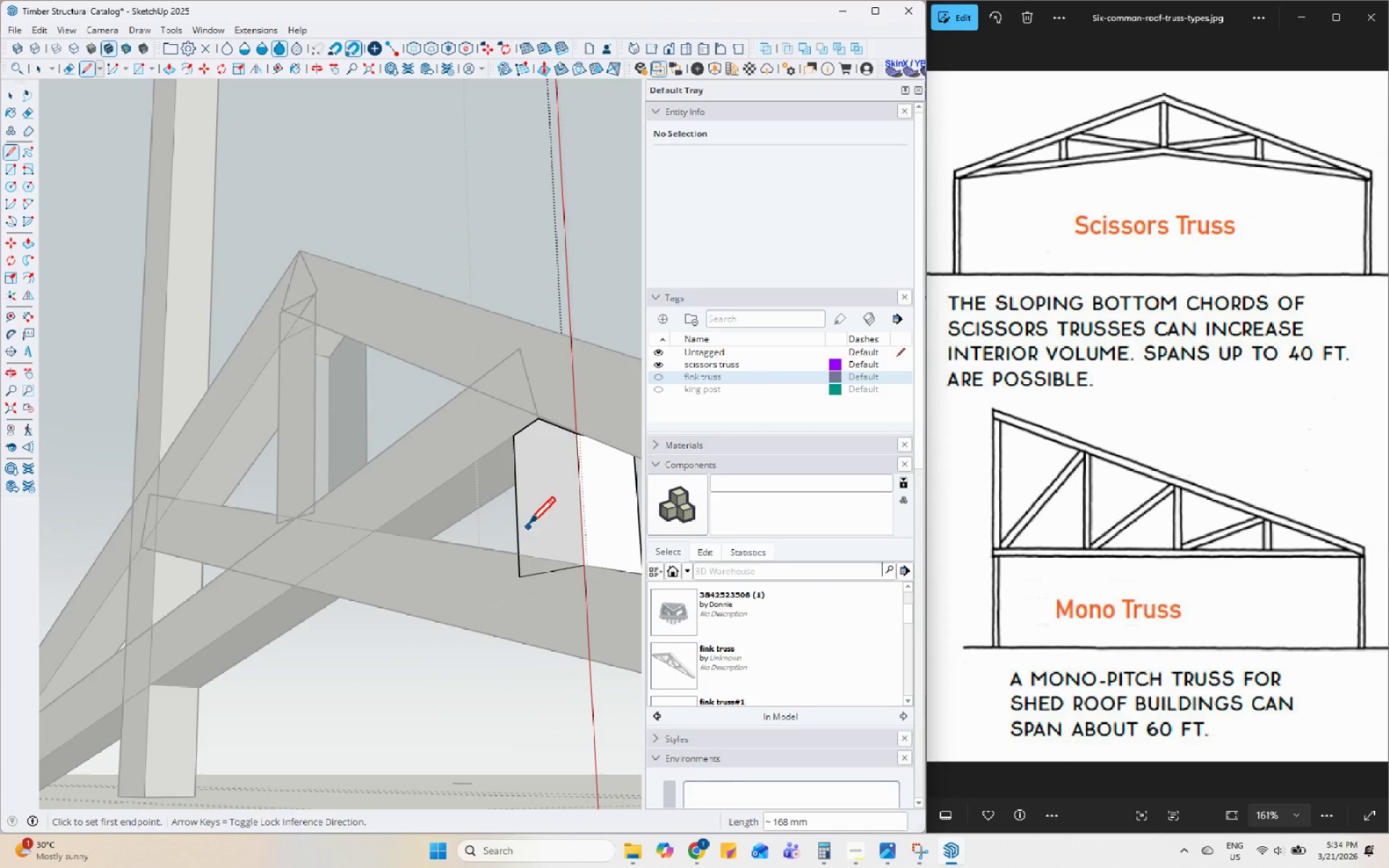 
scroll: coordinate [534, 522], scroll_direction: down, amount: 3.0
 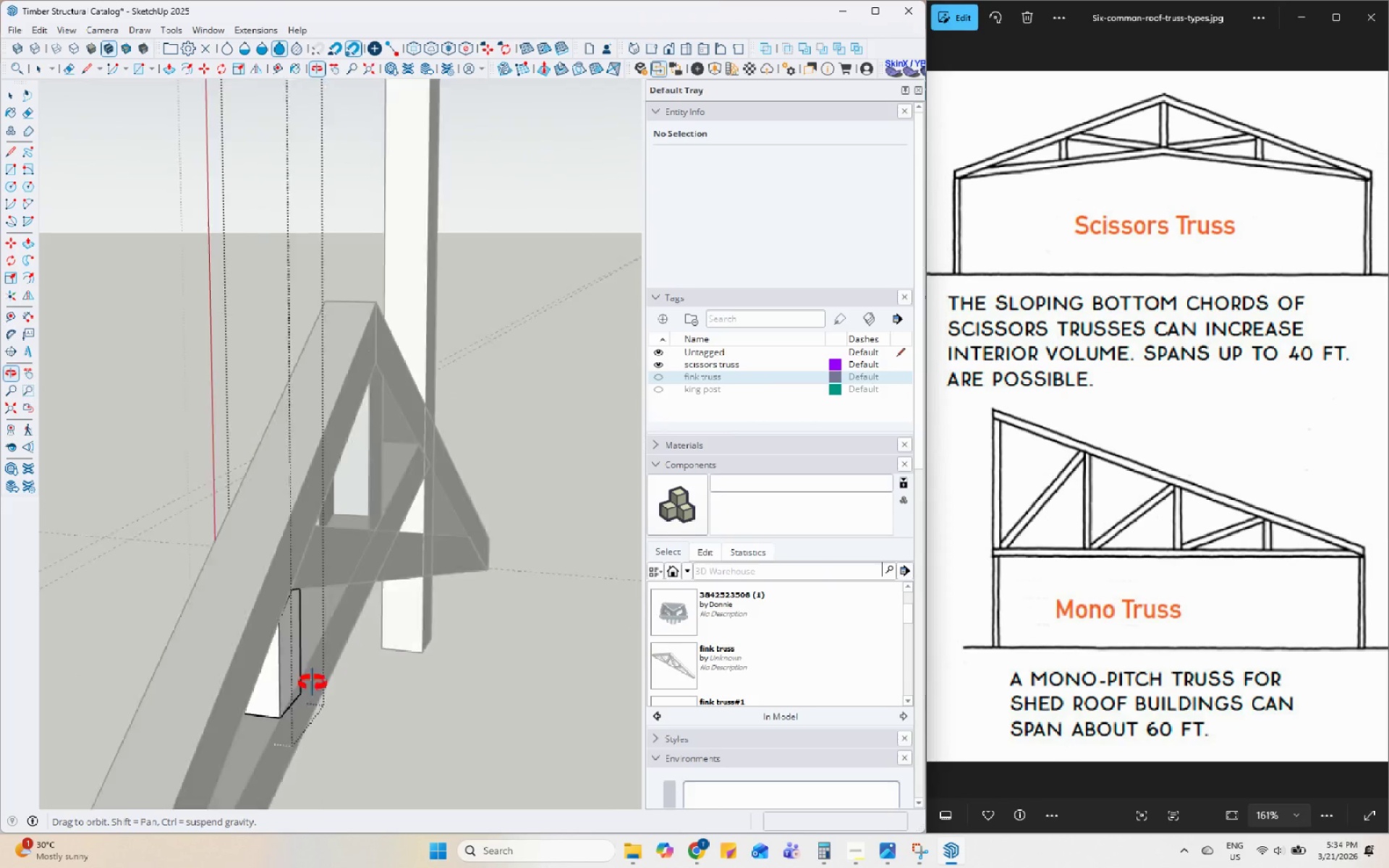 
key(Space)
 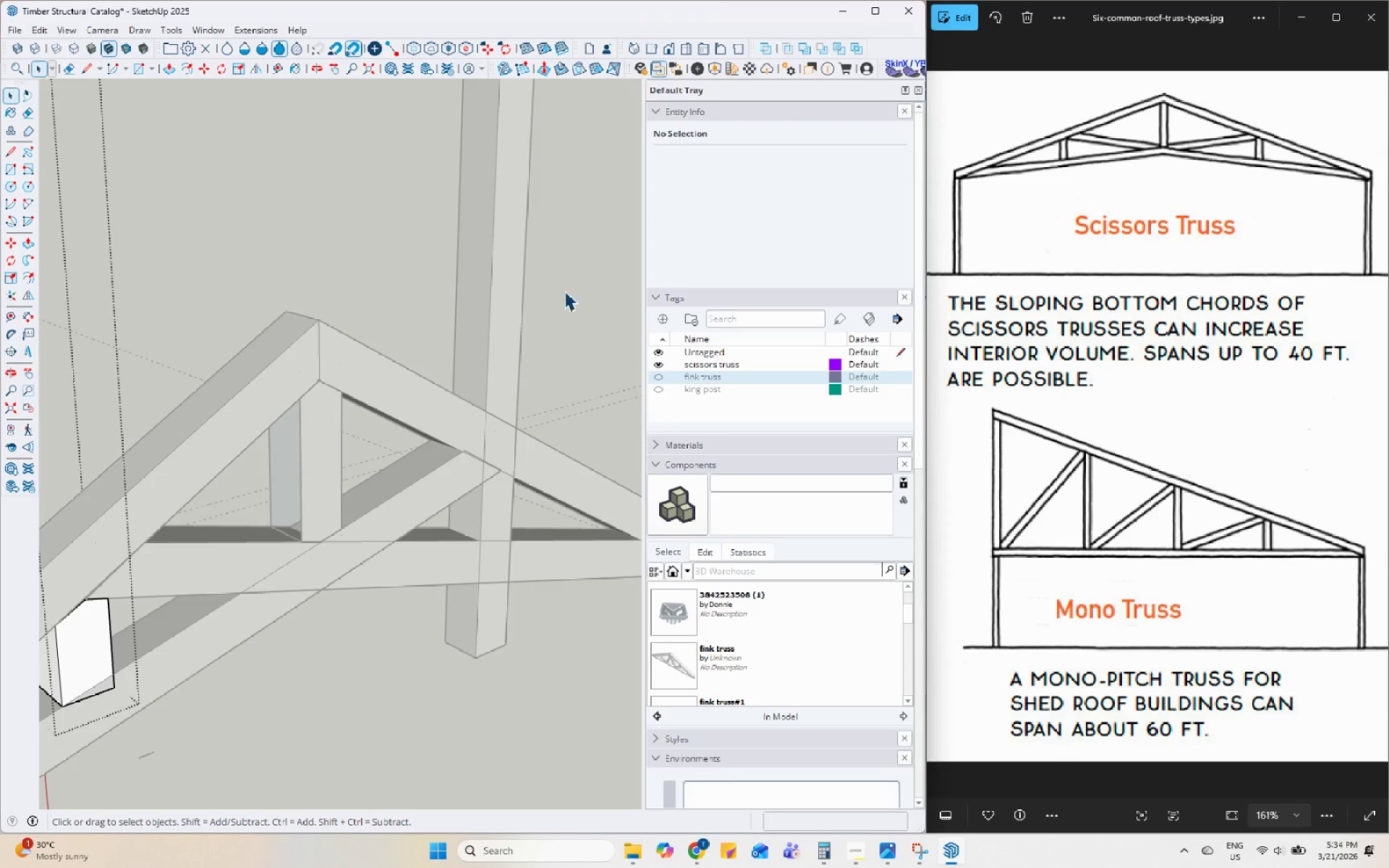 
left_click([524, 259])
 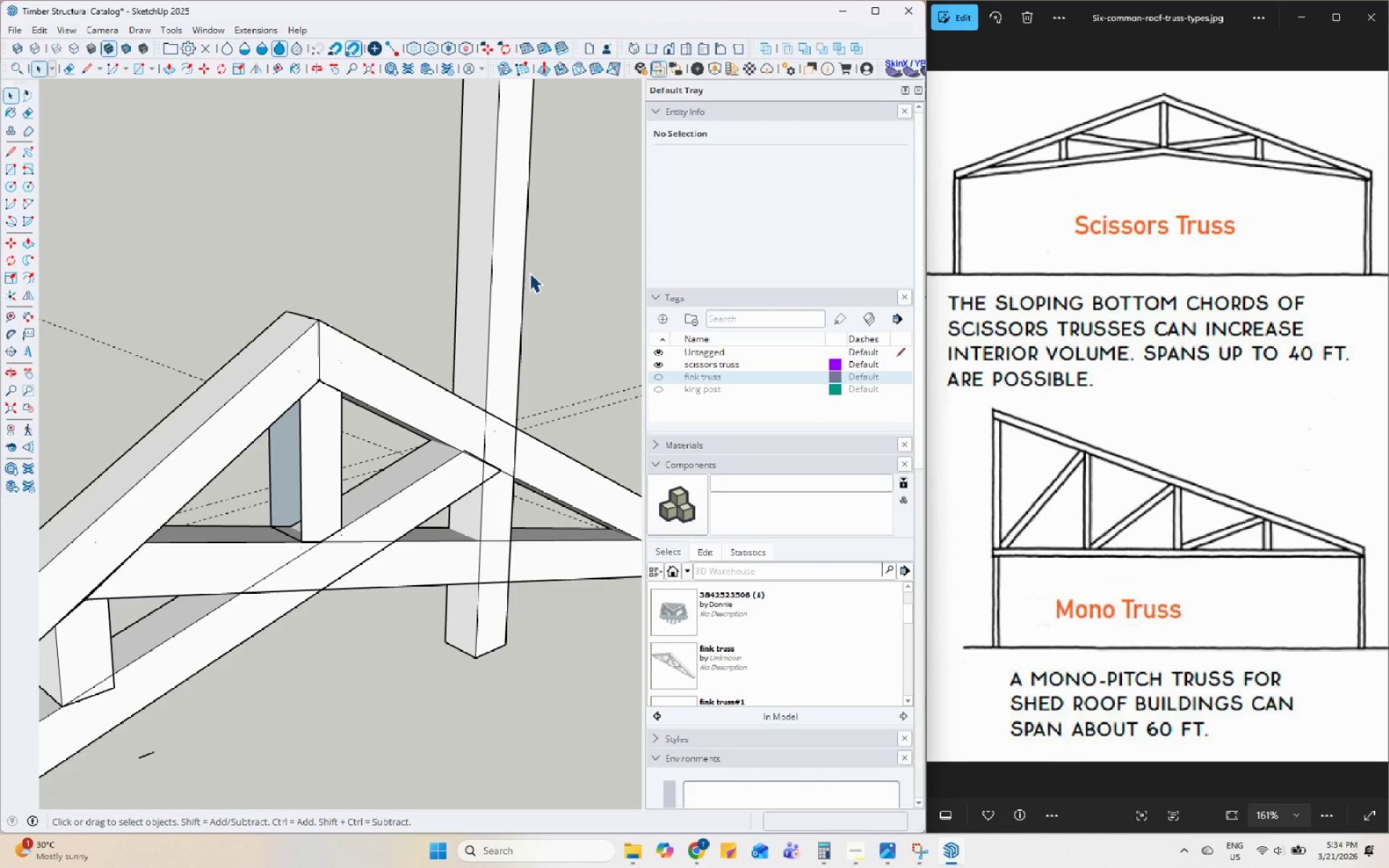 
left_click([512, 273])
 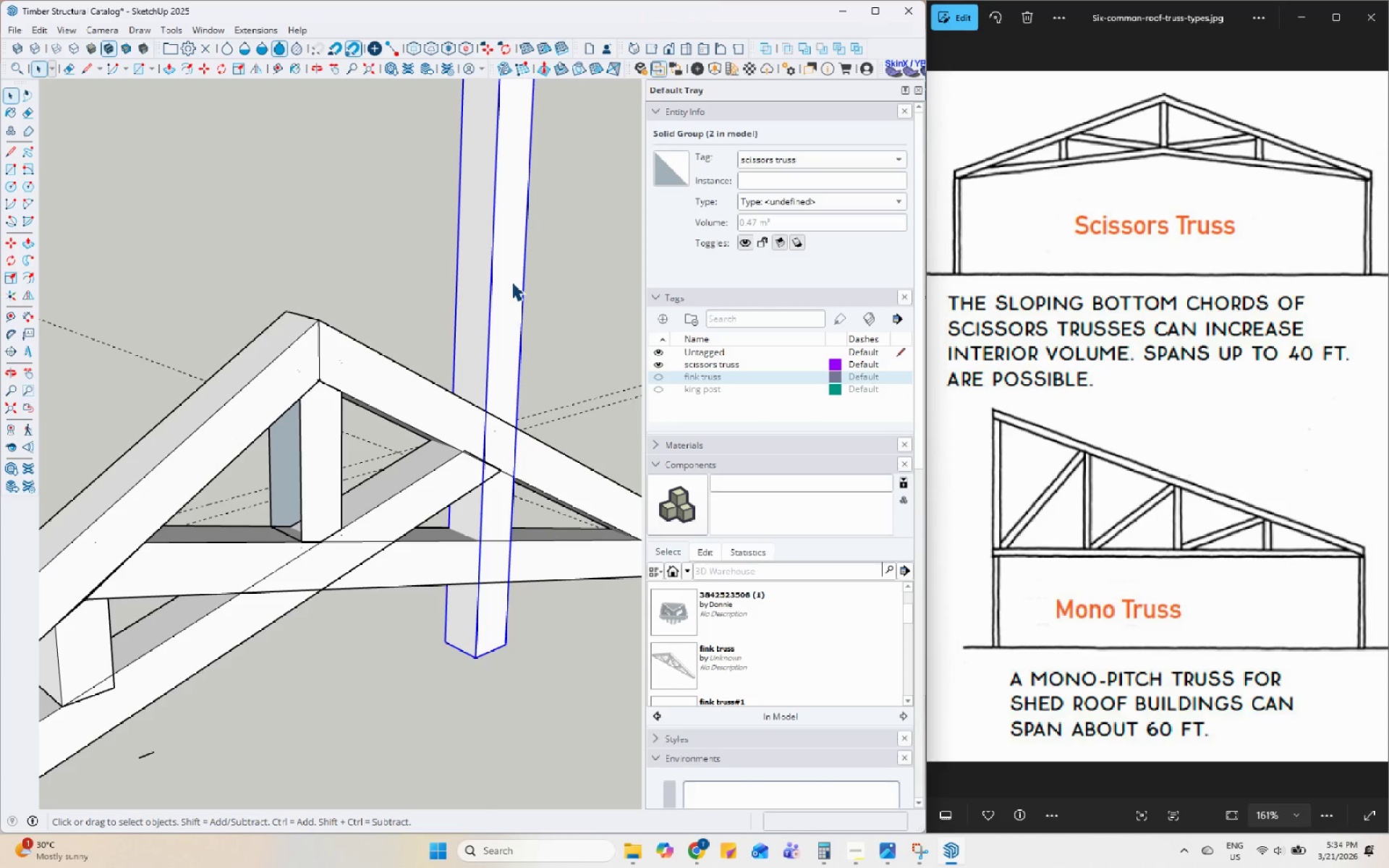 
key(Delete)
 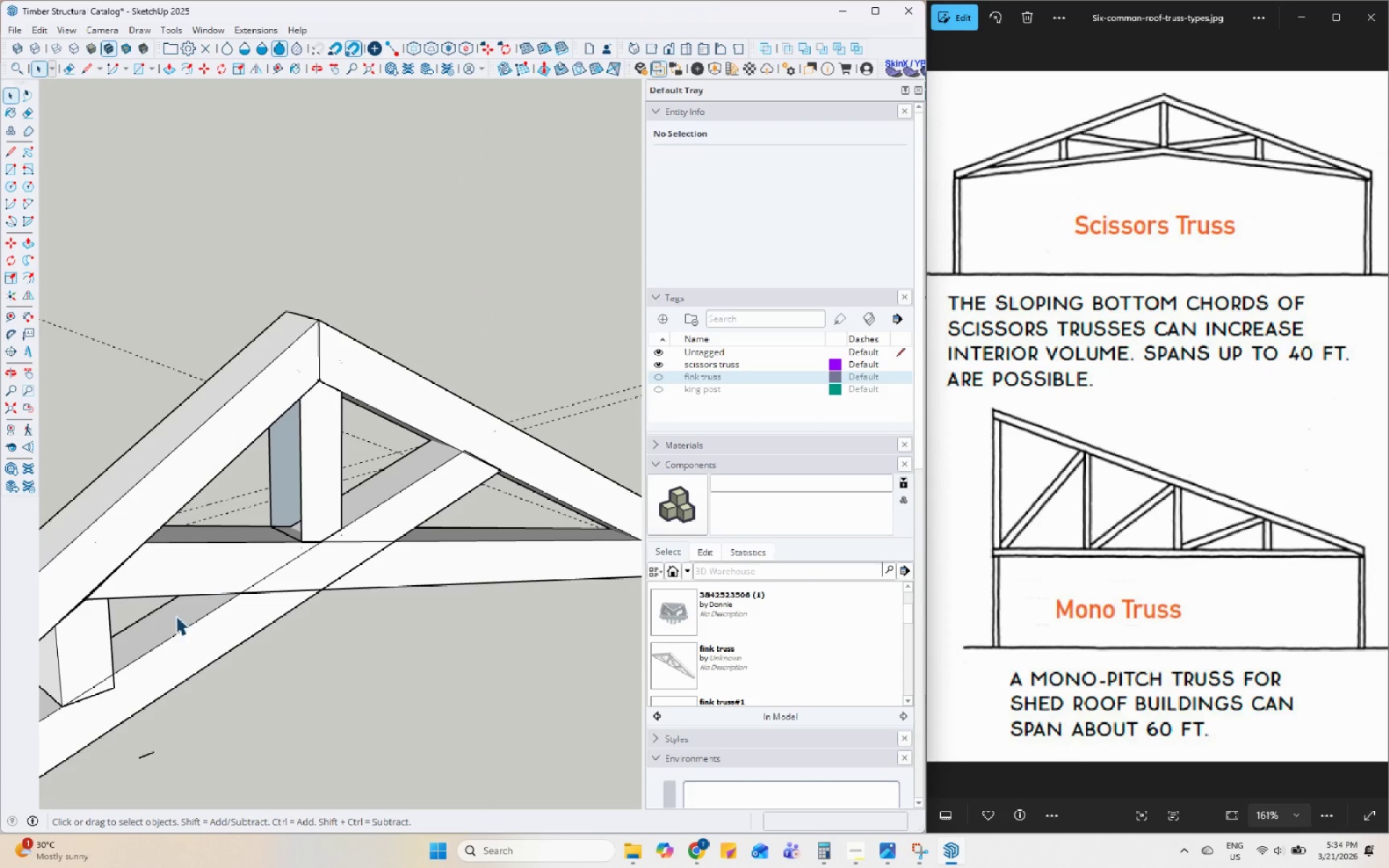 
double_click([86, 631])
 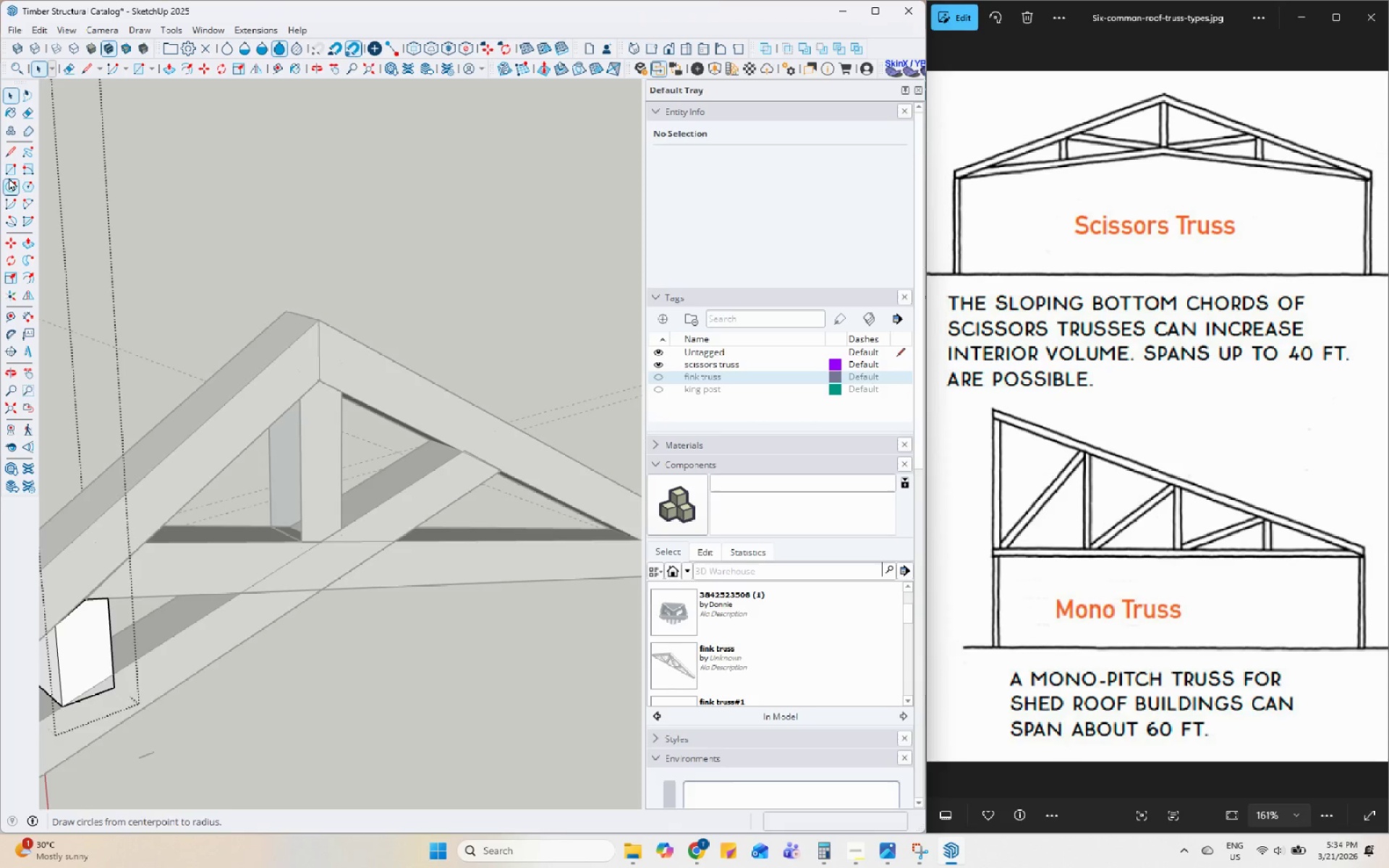 
left_click([17, 152])
 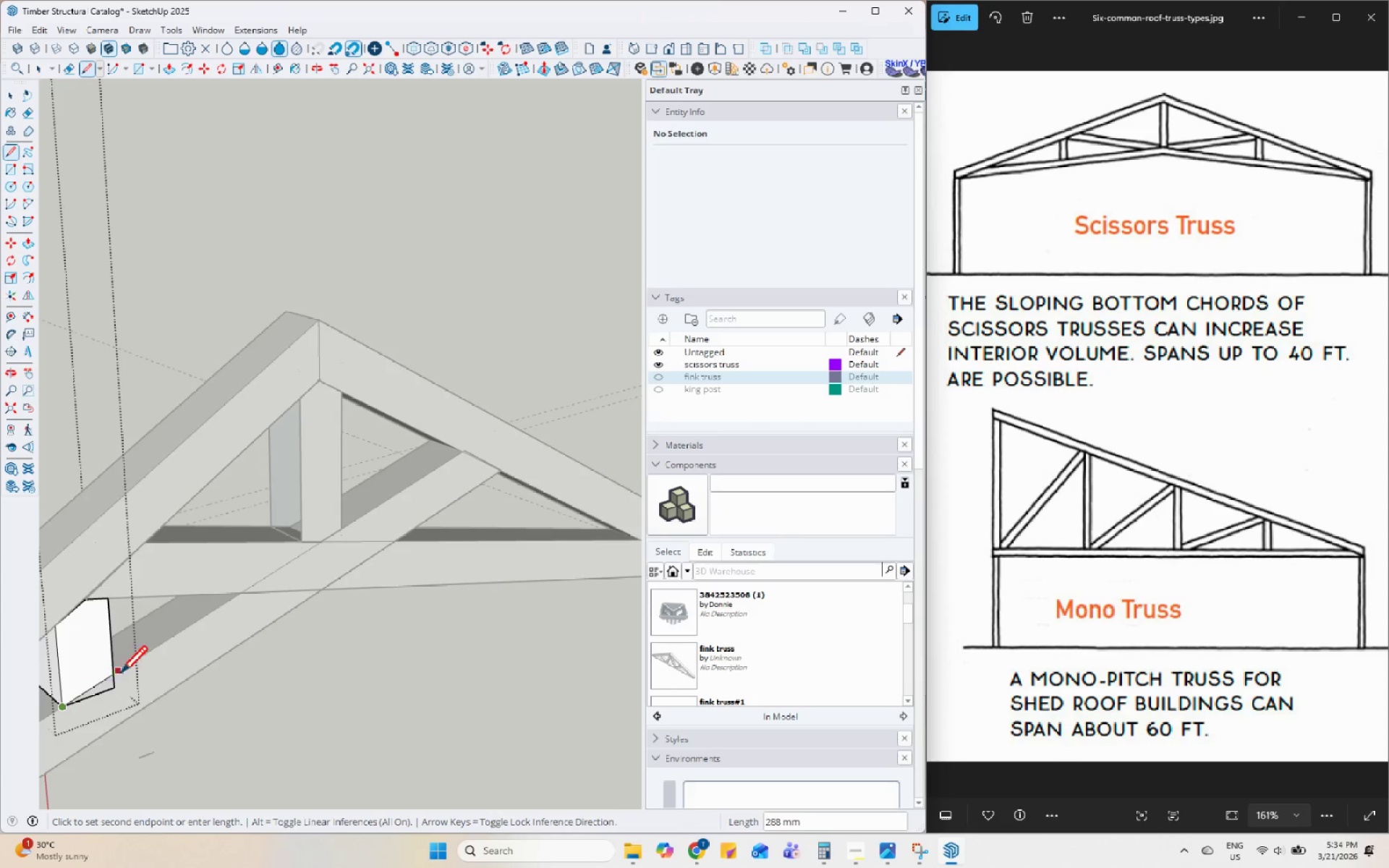 
left_click([116, 675])
 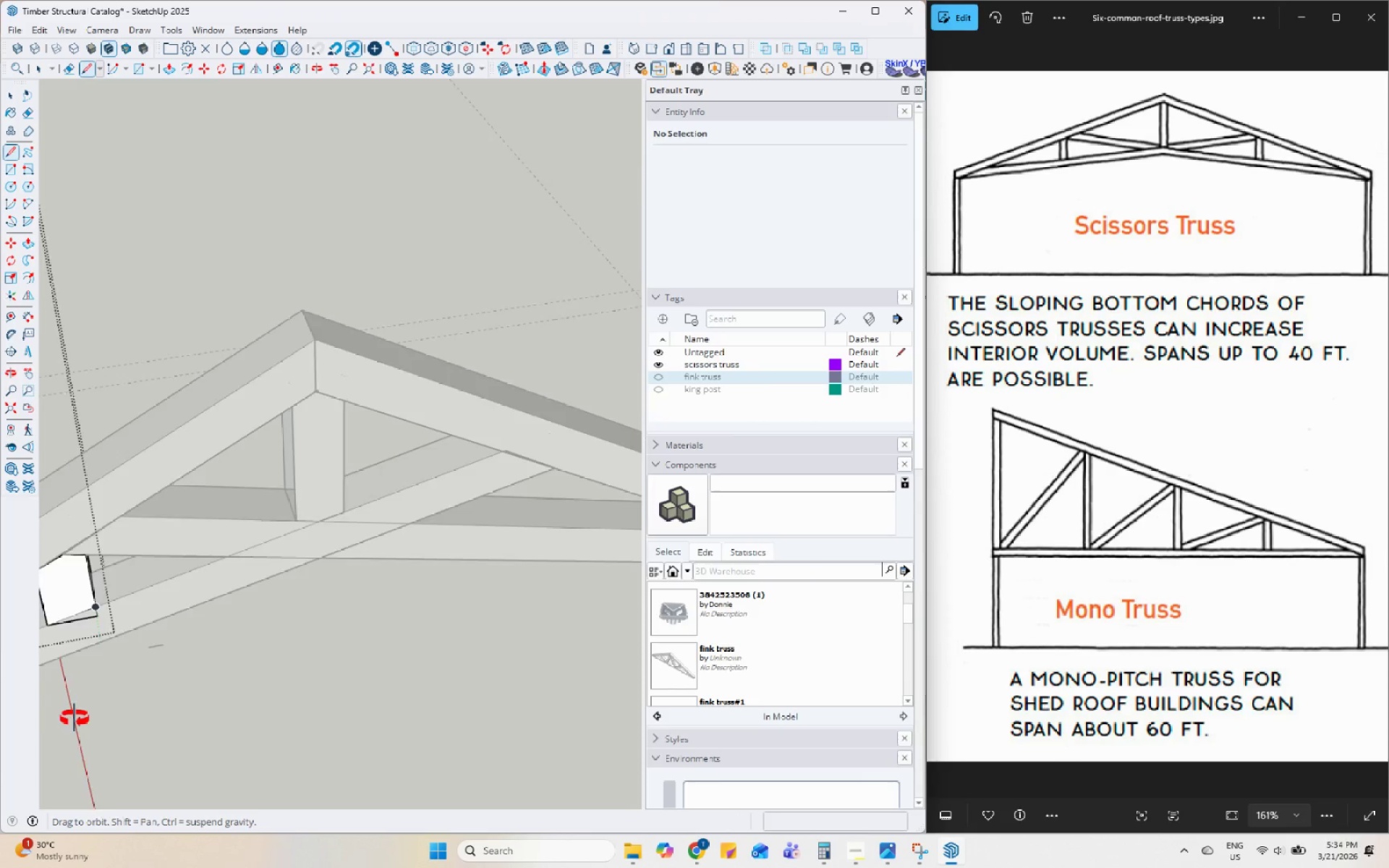 
scroll: coordinate [134, 556], scroll_direction: up, amount: 5.0
 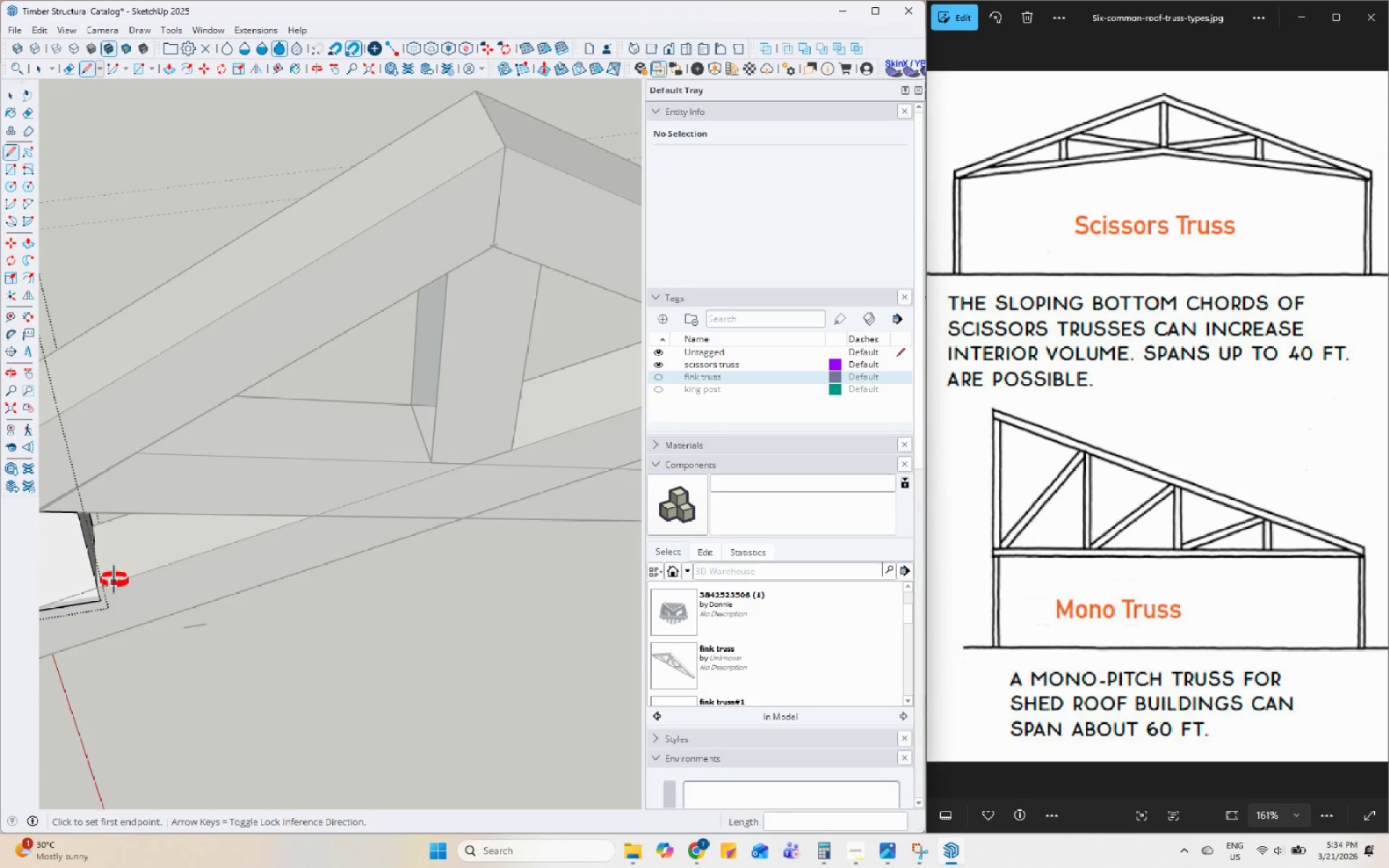 
key(Space)
 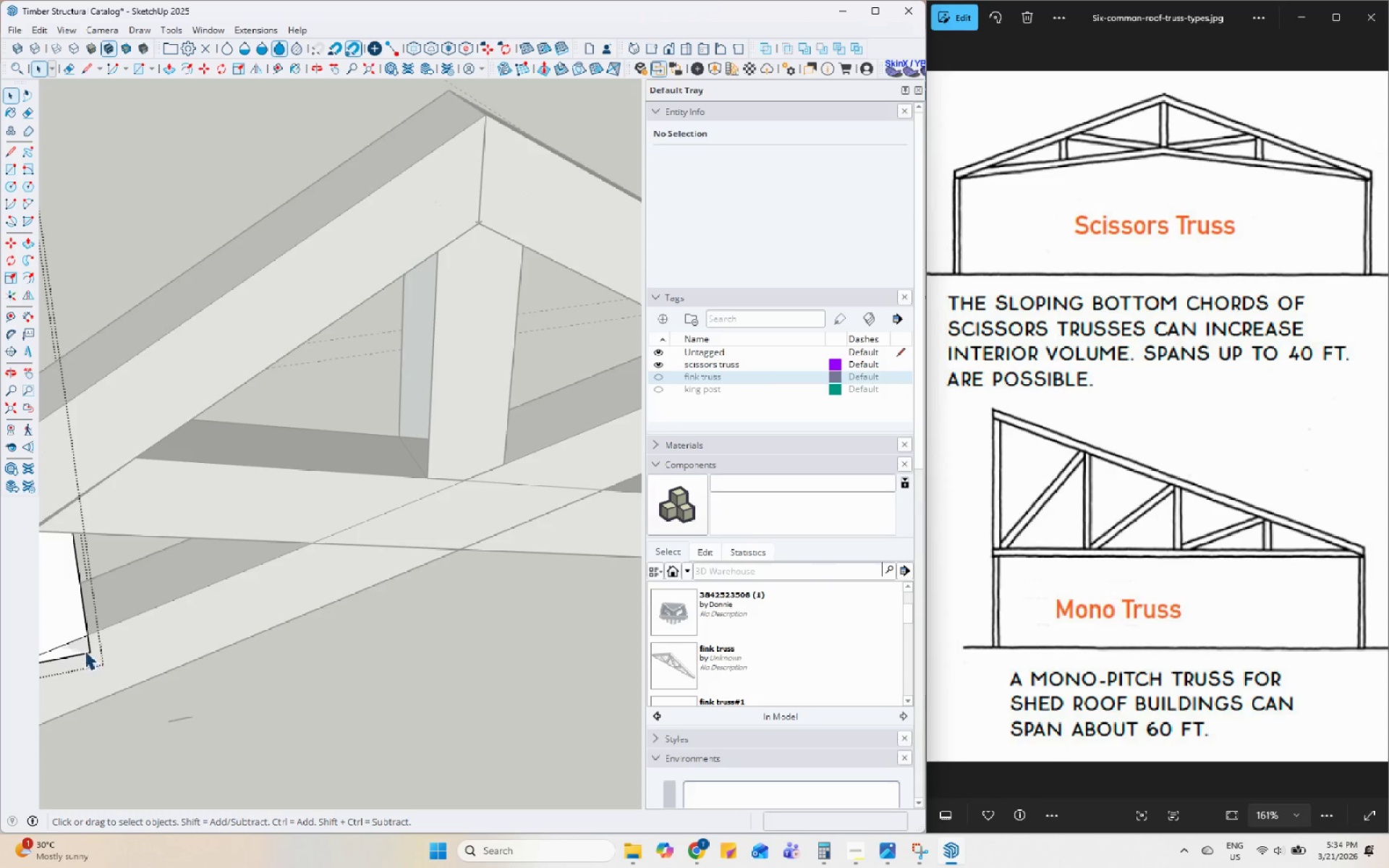 
left_click([81, 646])
 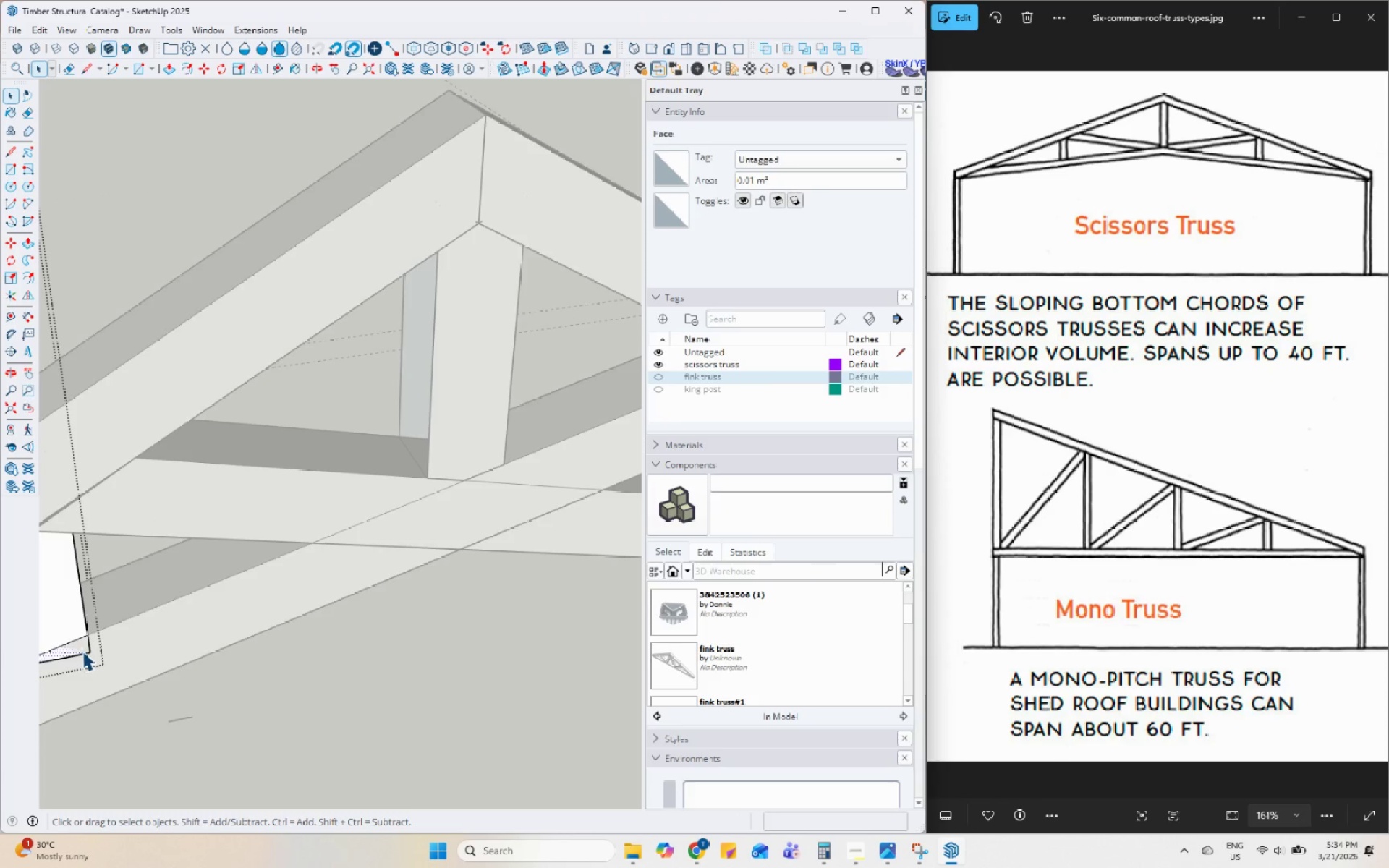 
key(Delete)
 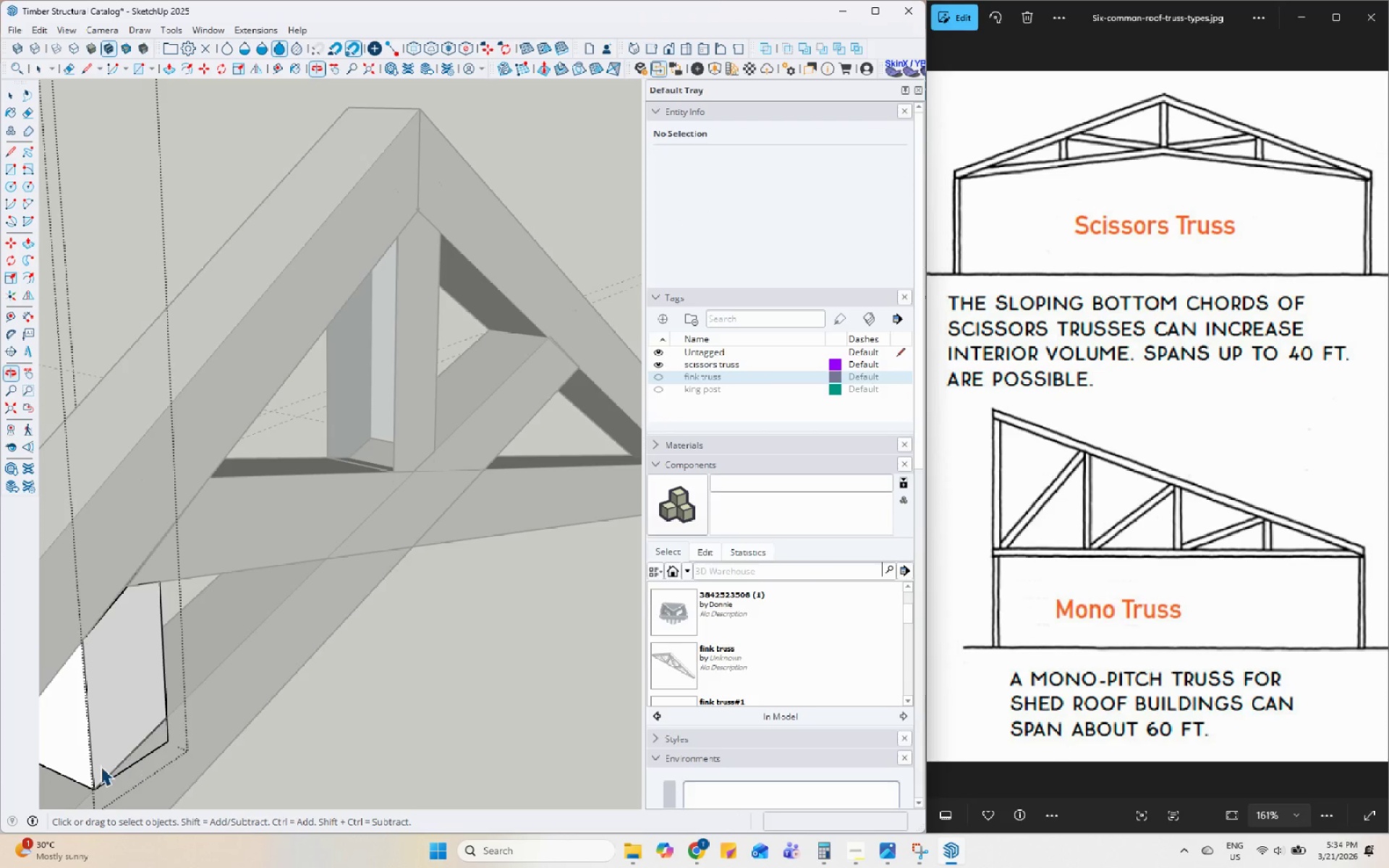 
left_click([136, 763])
 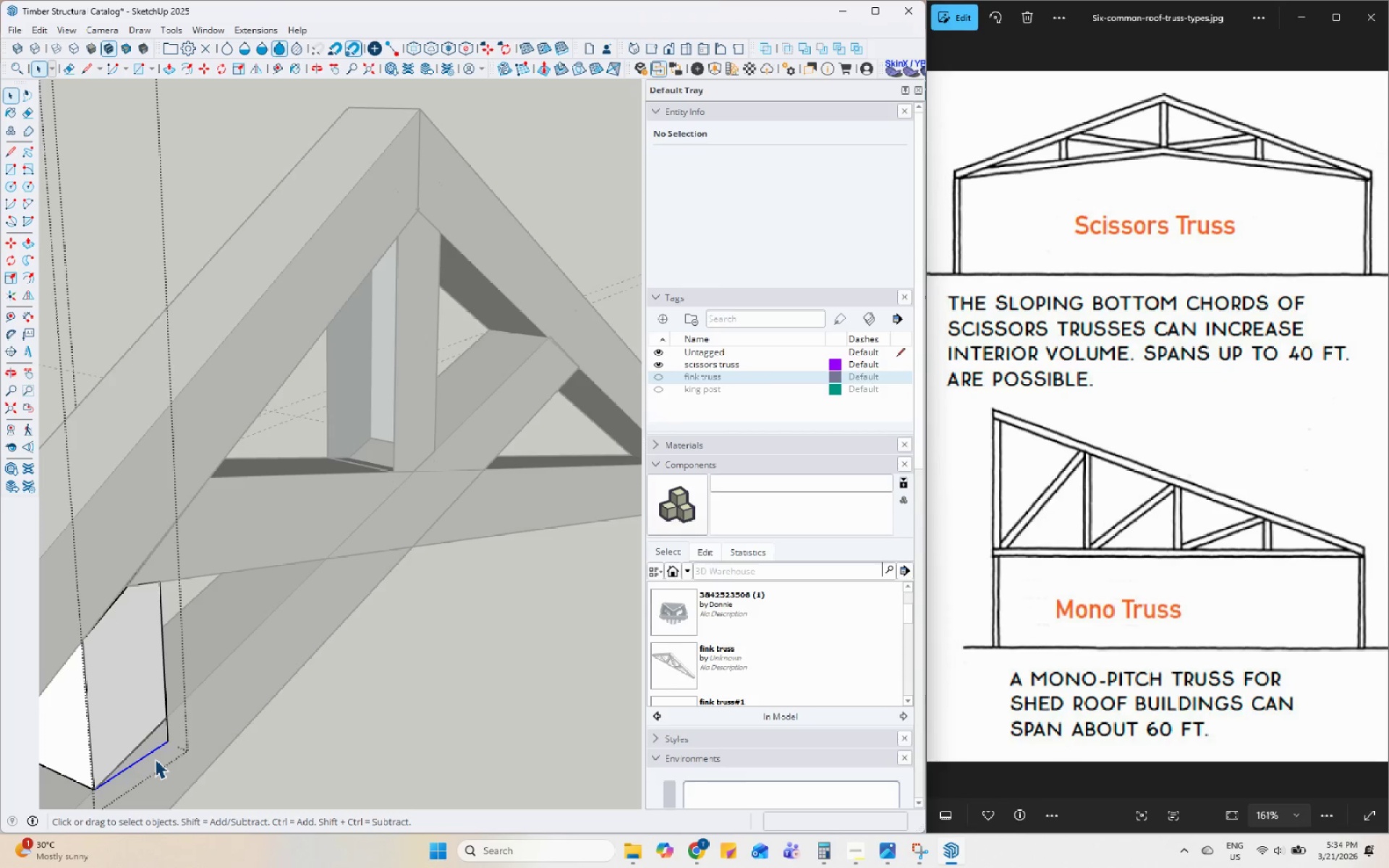 
key(Space)
 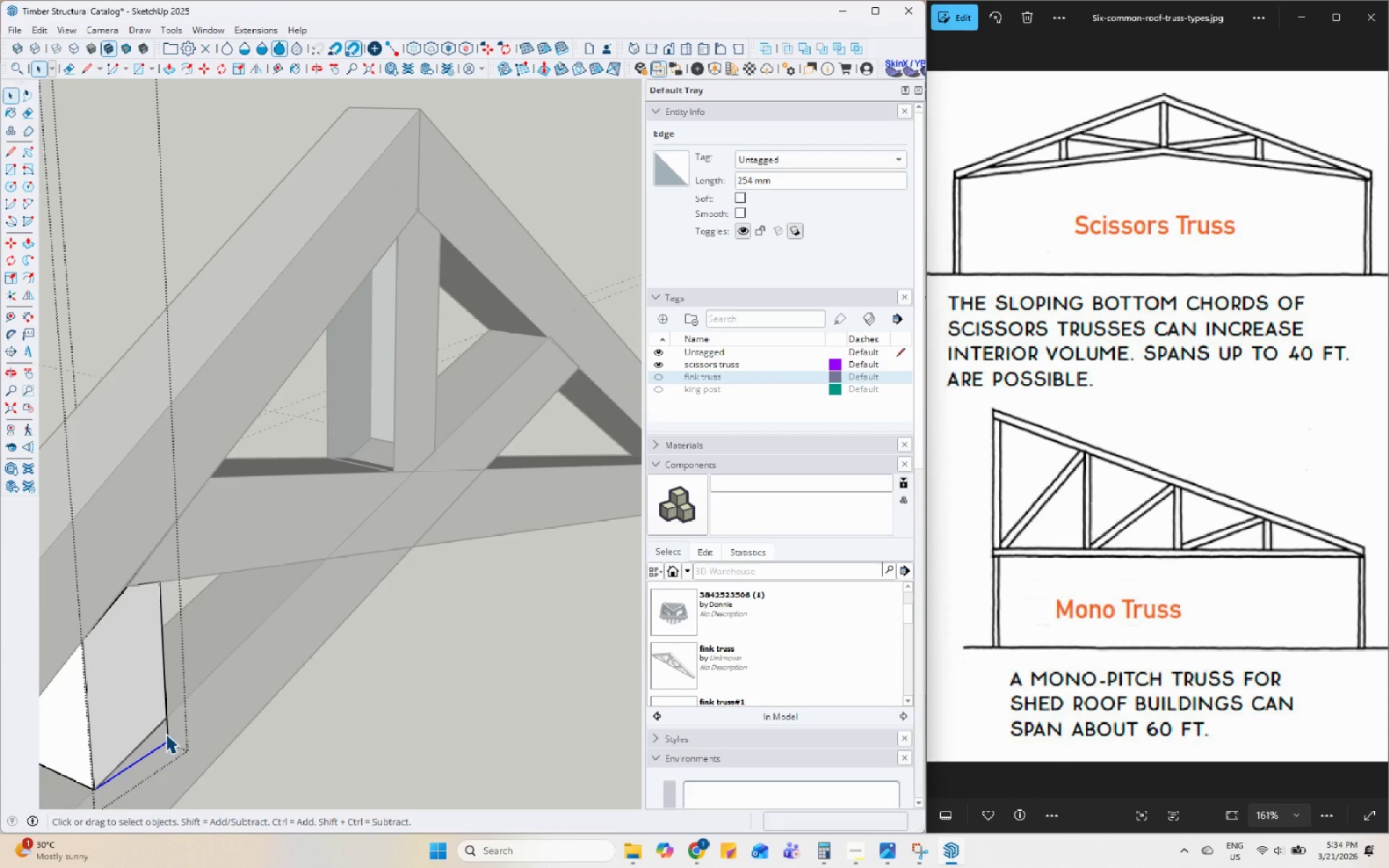 
key(Space)
 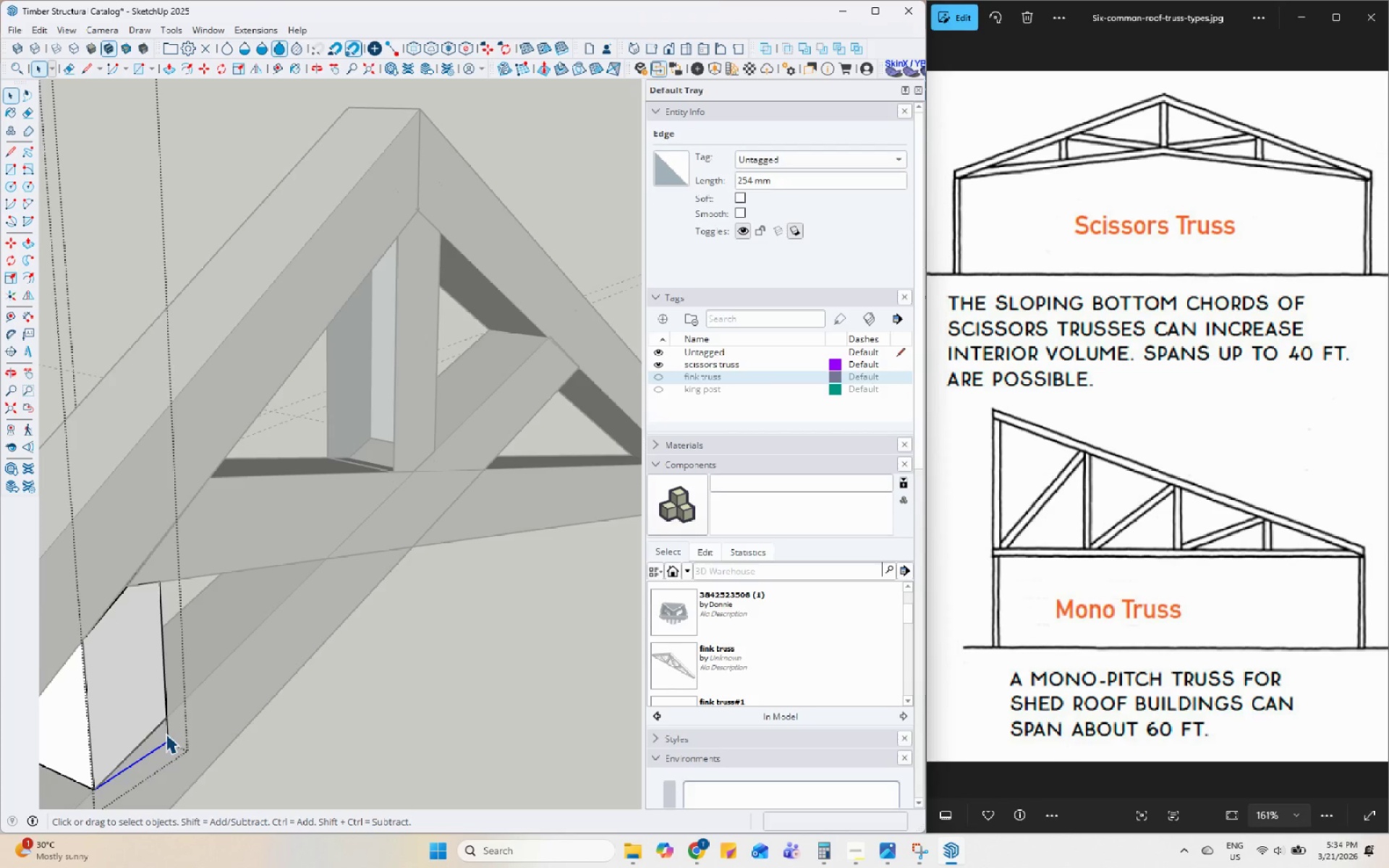 
key(Delete)
 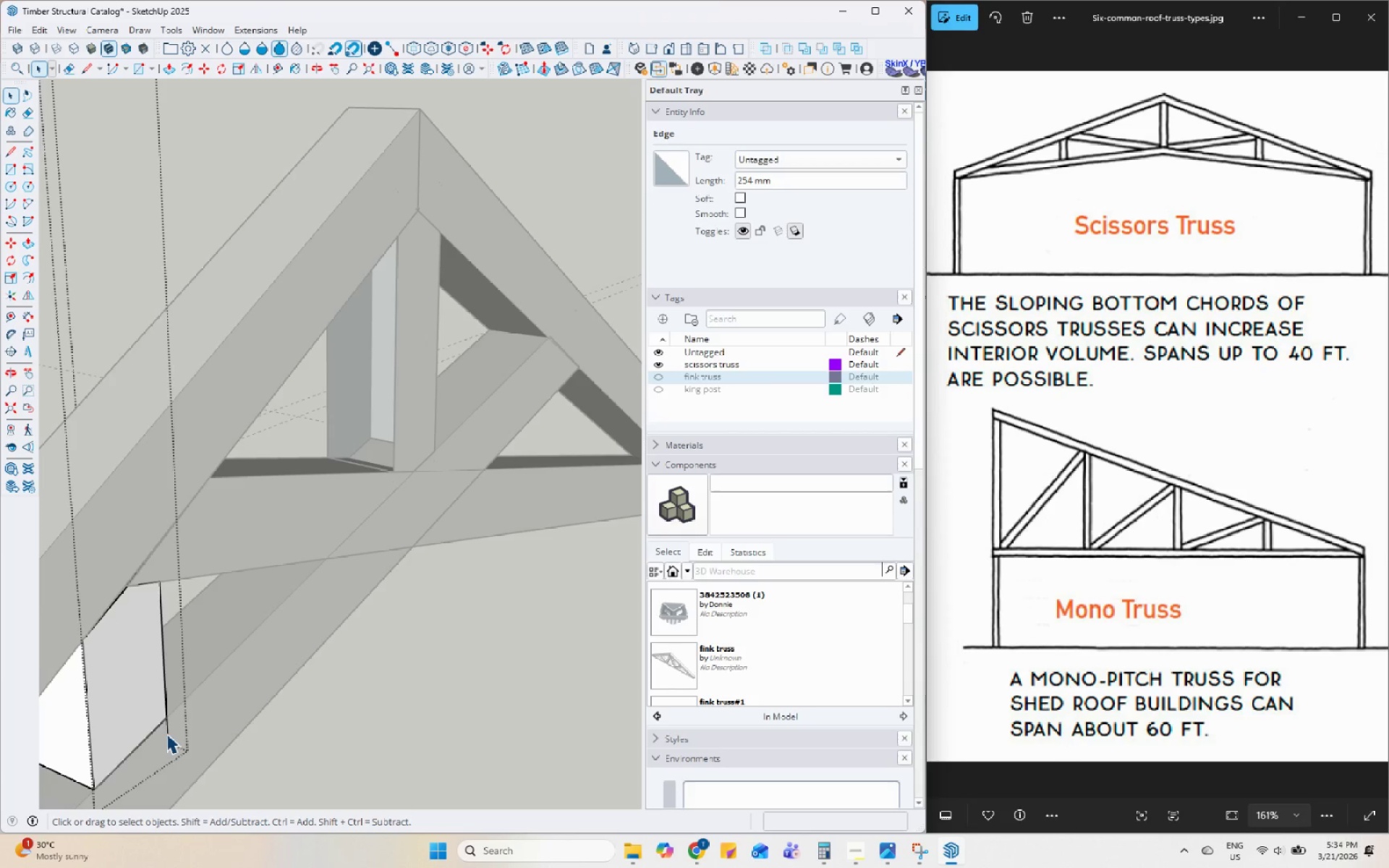 
left_click([166, 734])
 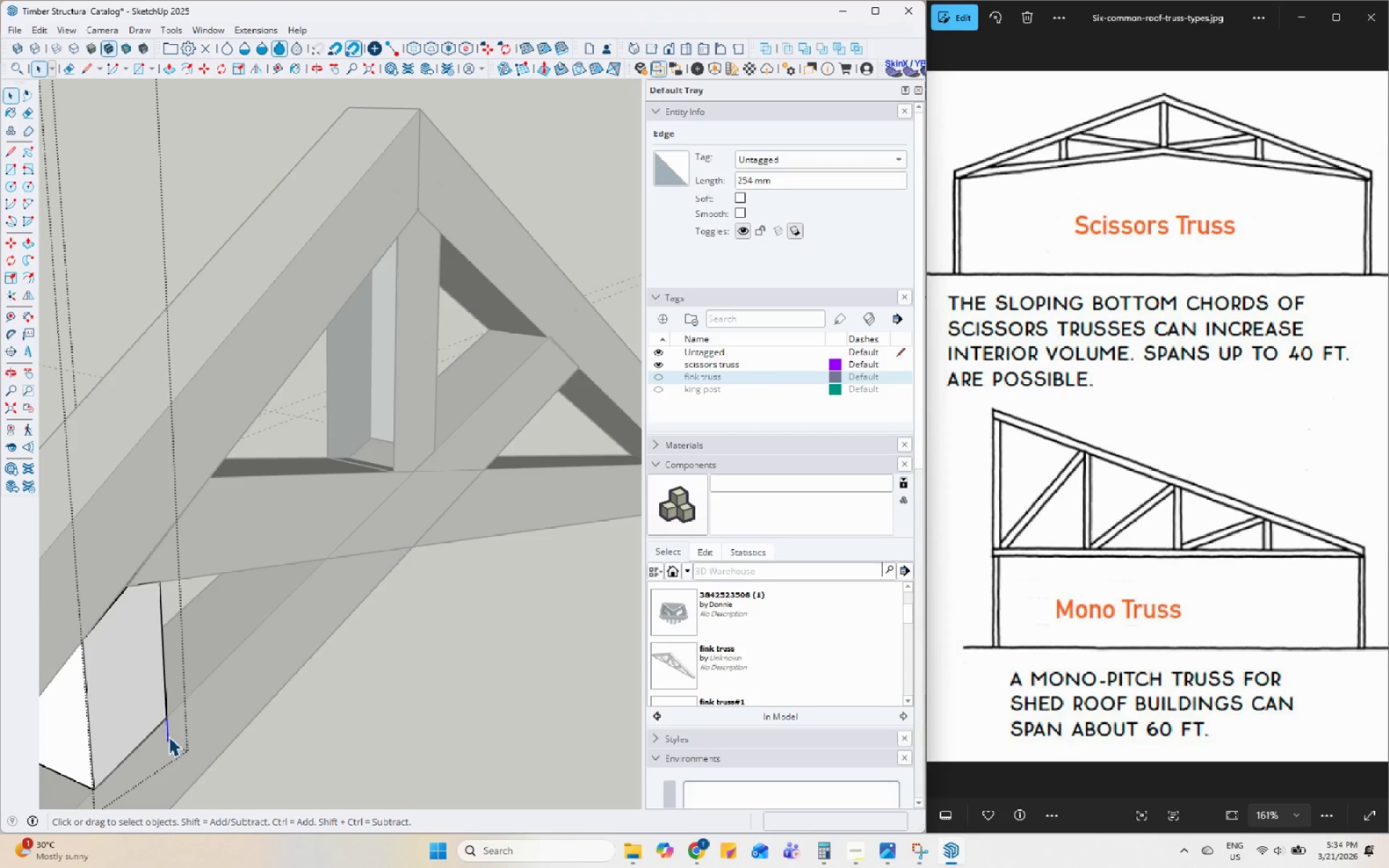 
key(Delete)
 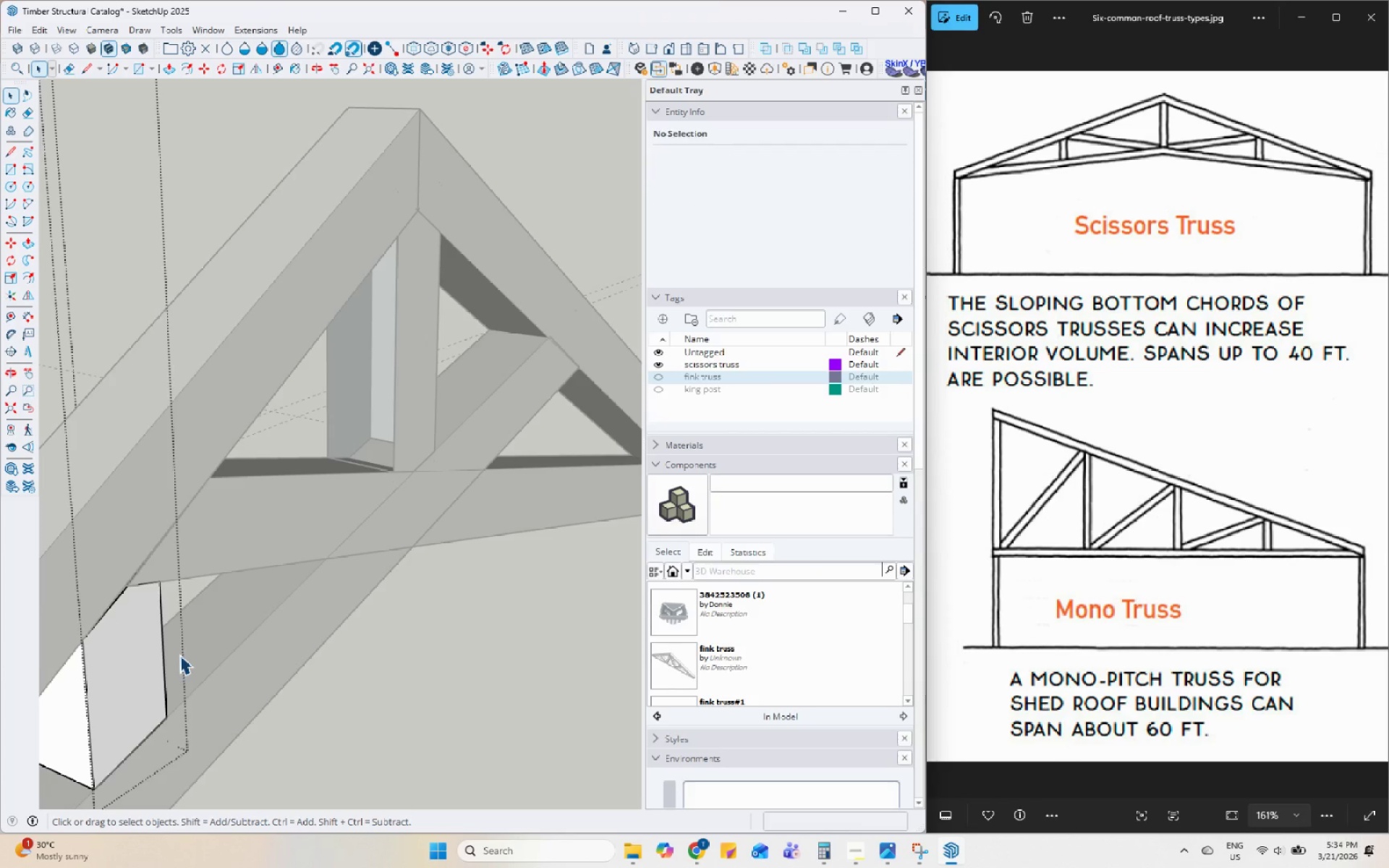 
double_click([316, 524])
 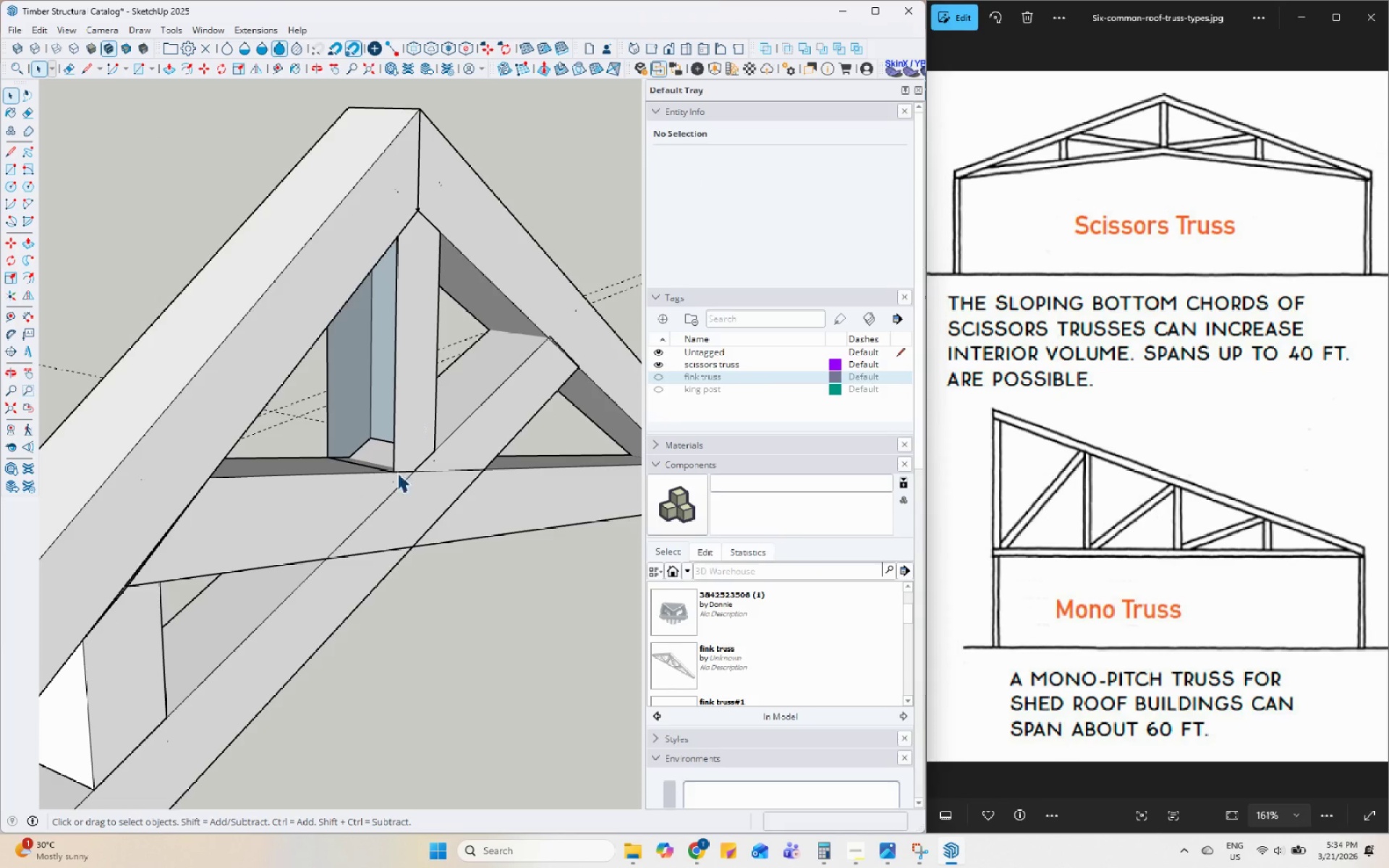 
scroll: coordinate [393, 630], scroll_direction: down, amount: 7.0
 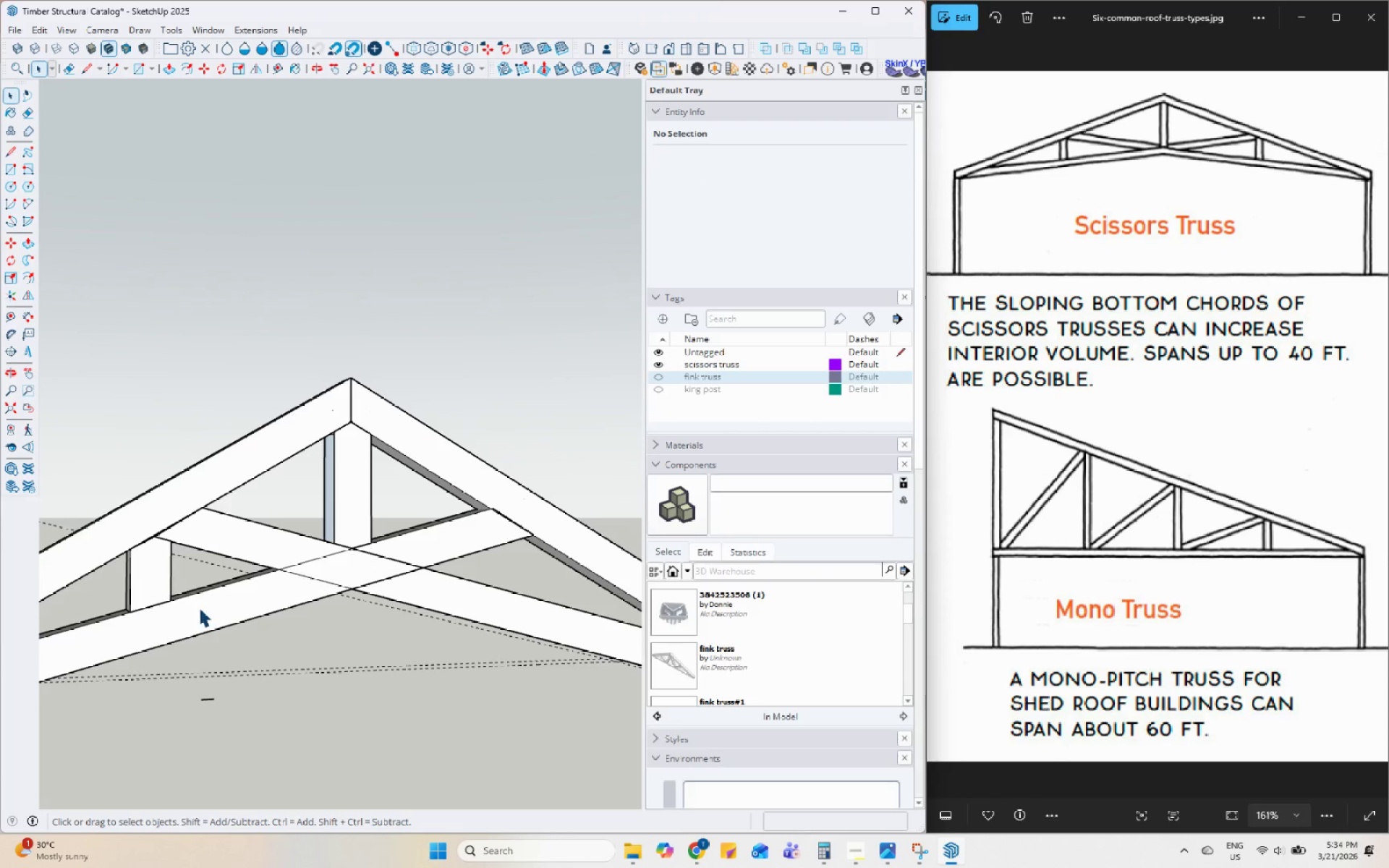 
left_click([148, 562])
 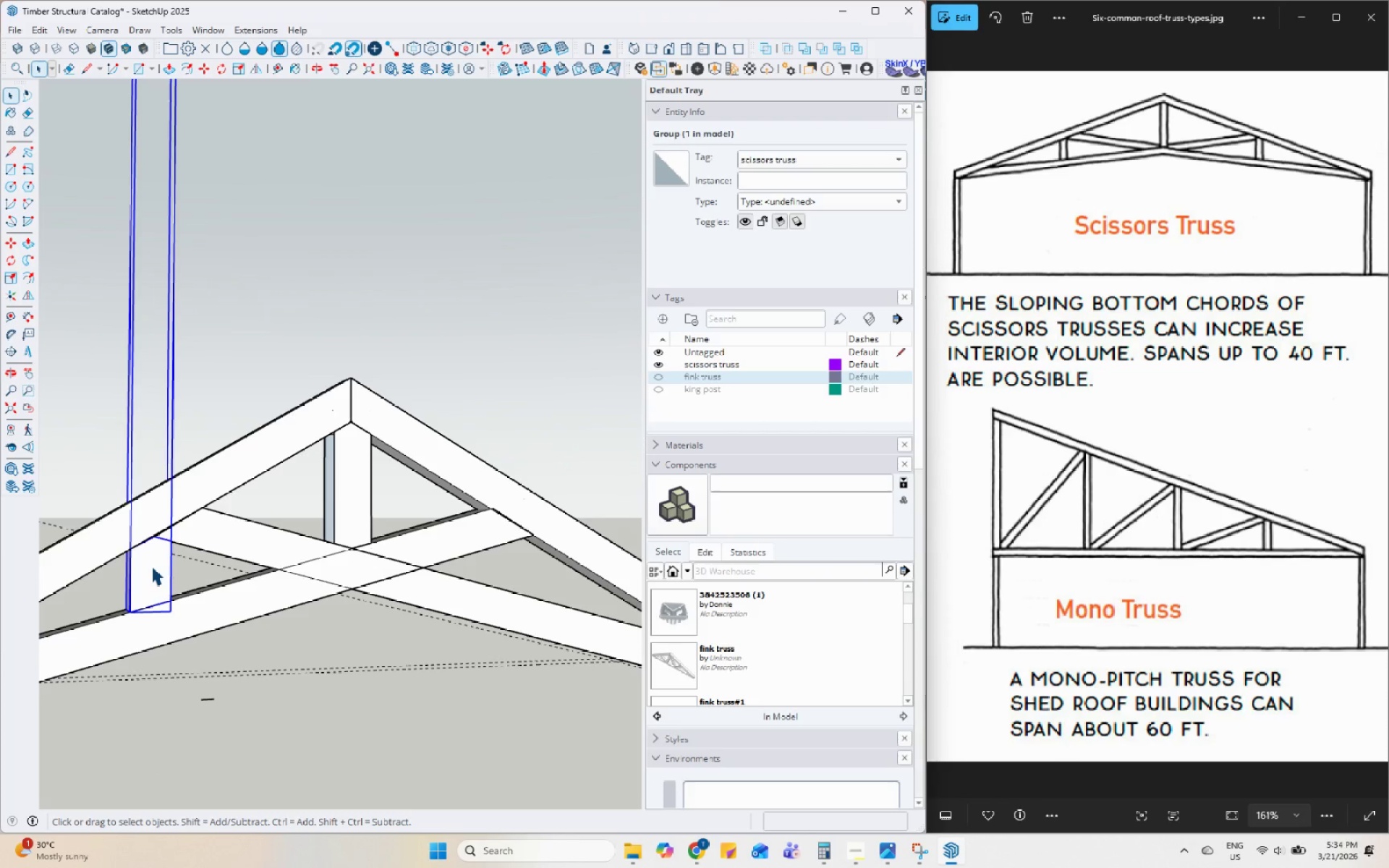 
key(M)
 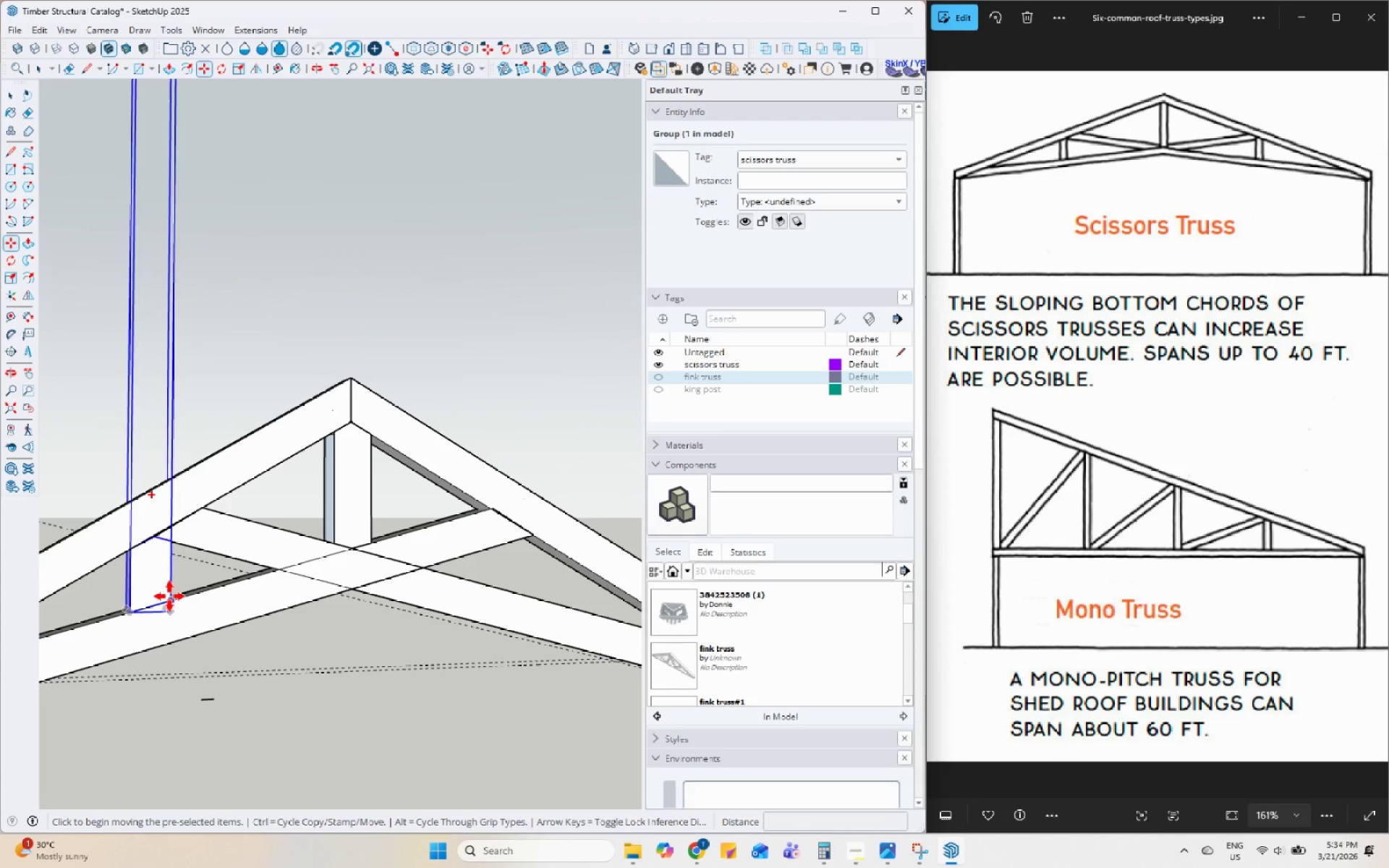 
left_click([169, 596])
 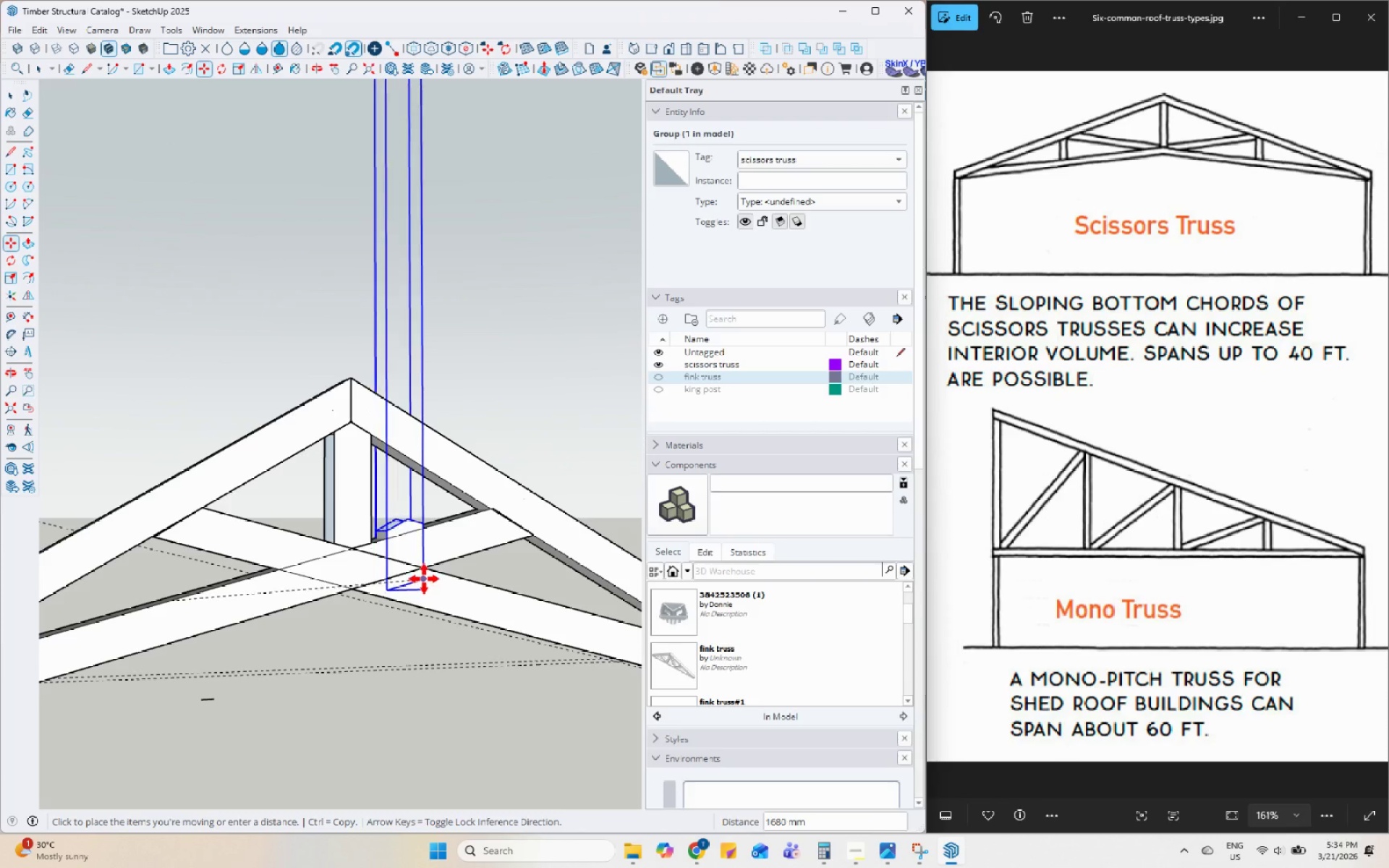 
key(Control+ControlLeft)
 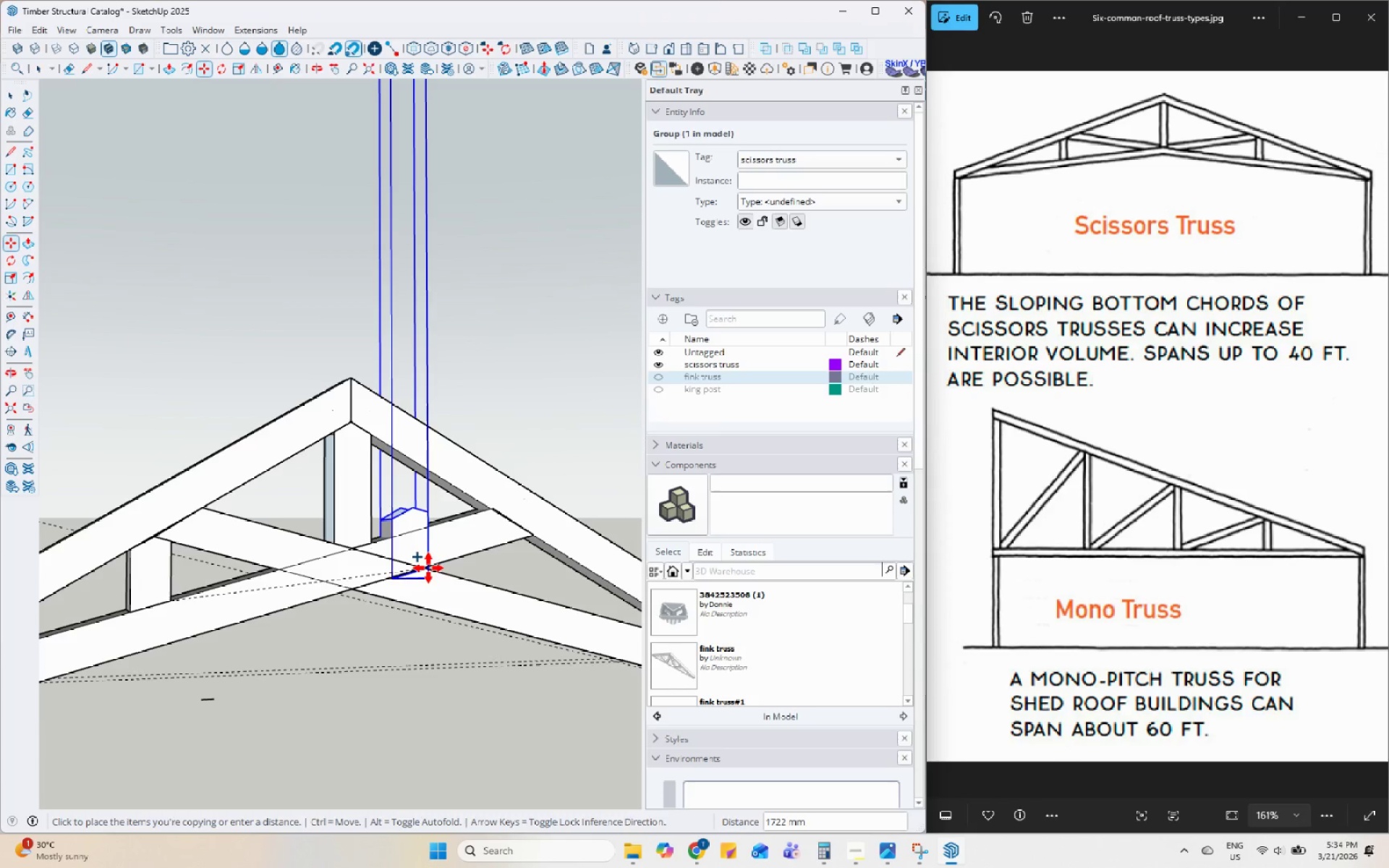 
left_click([428, 568])
 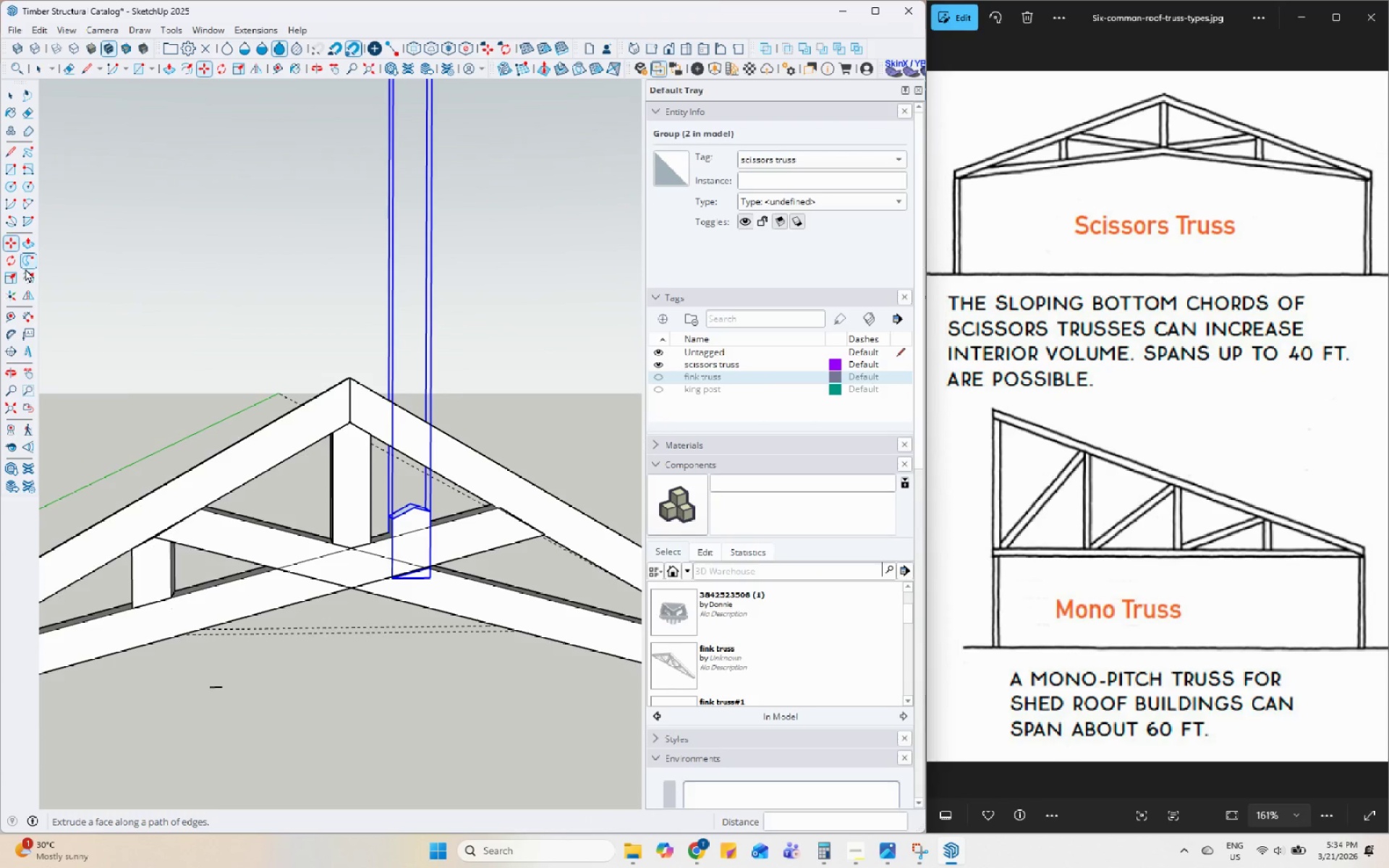 
left_click([25, 298])
 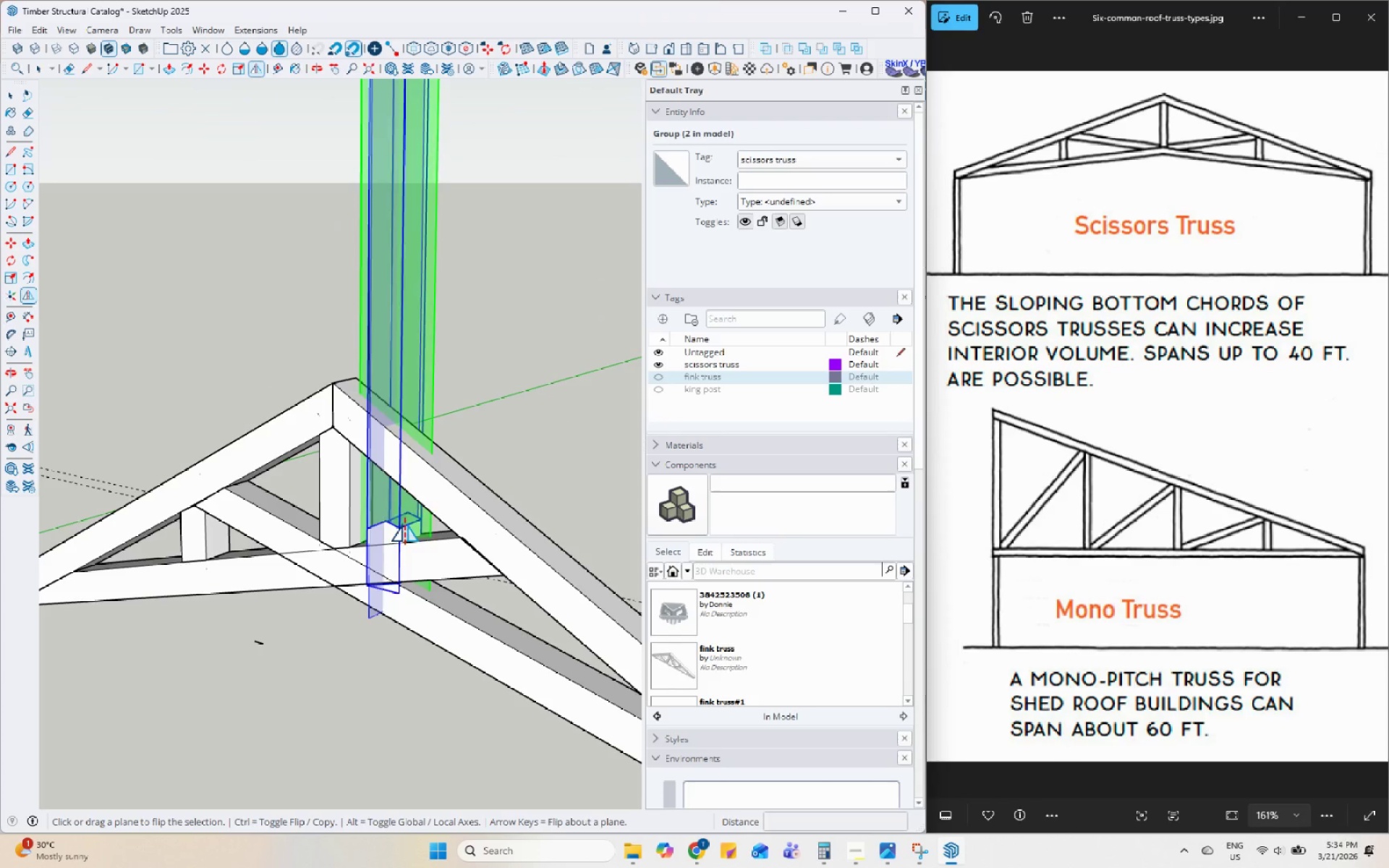 
left_click([410, 528])
 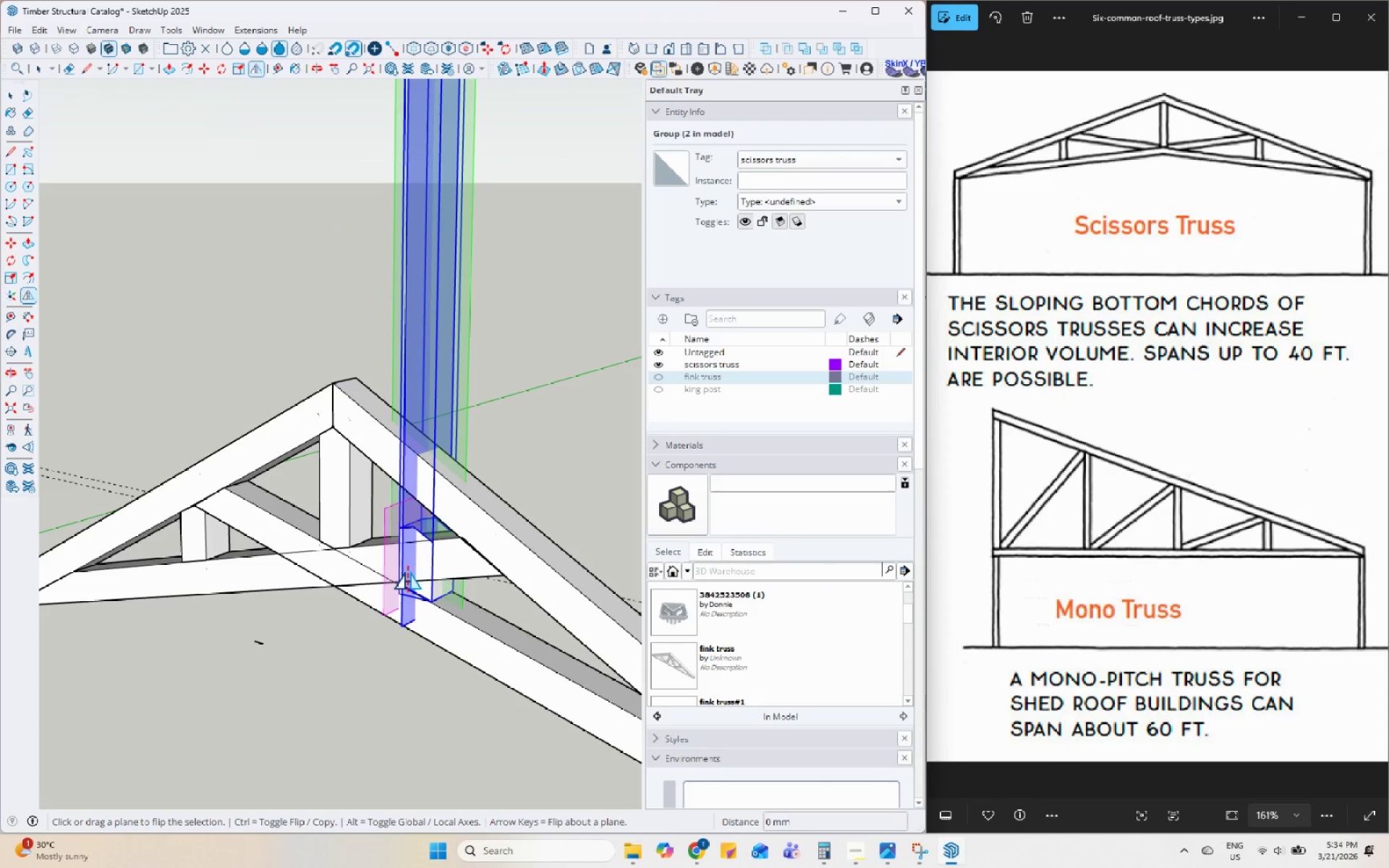 
key(M)
 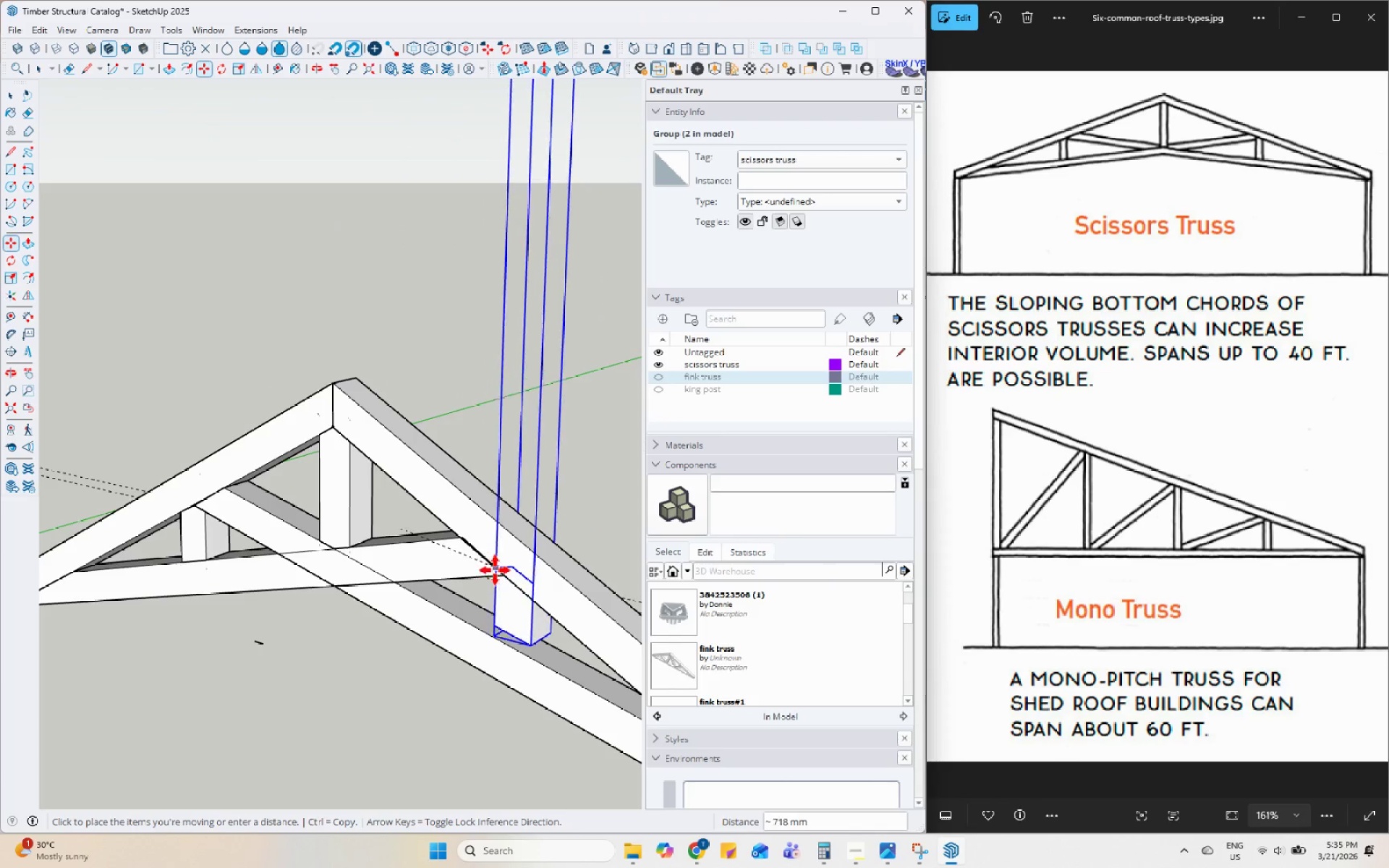 
left_click([503, 575])
 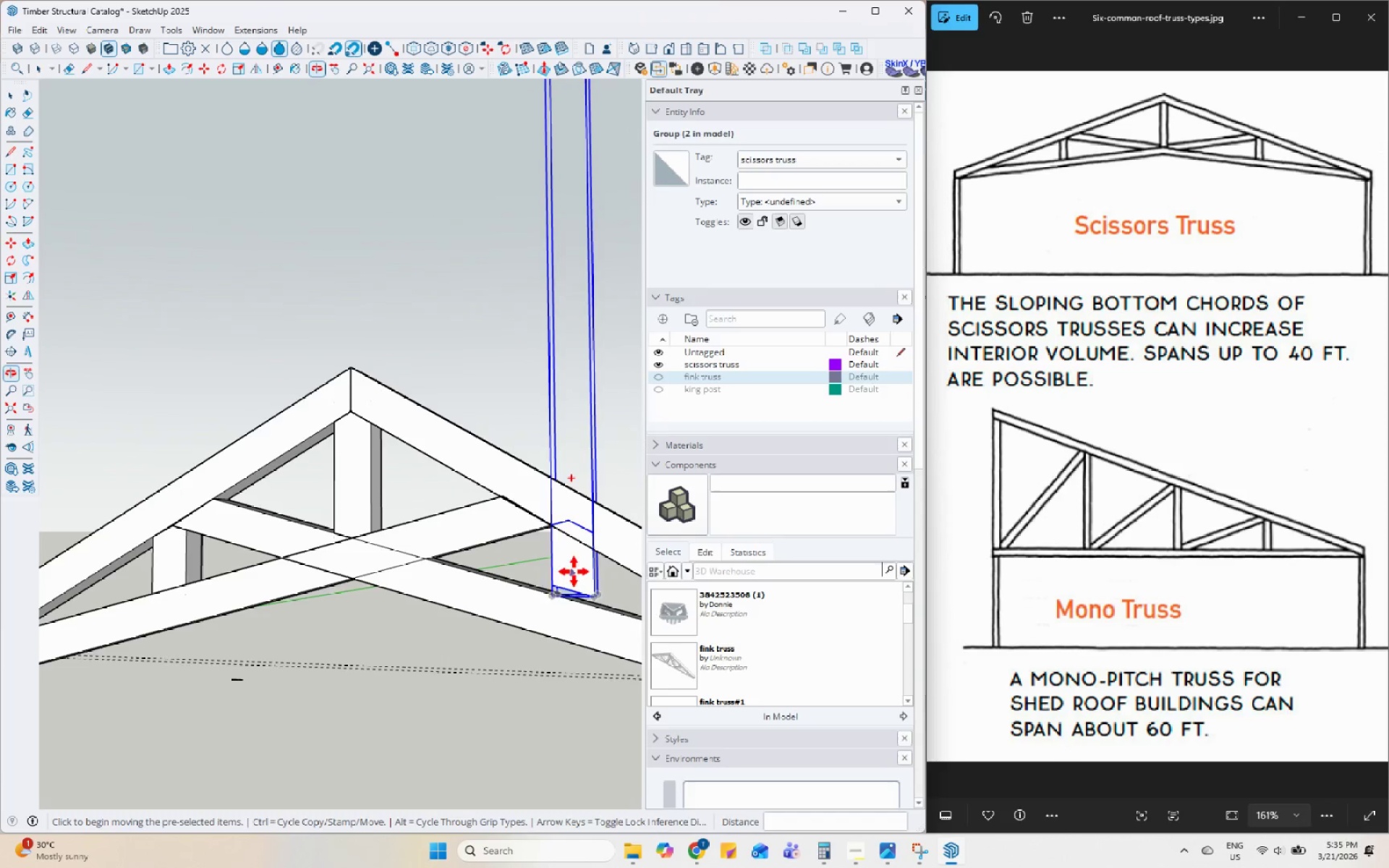 
scroll: coordinate [569, 587], scroll_direction: up, amount: 6.0
 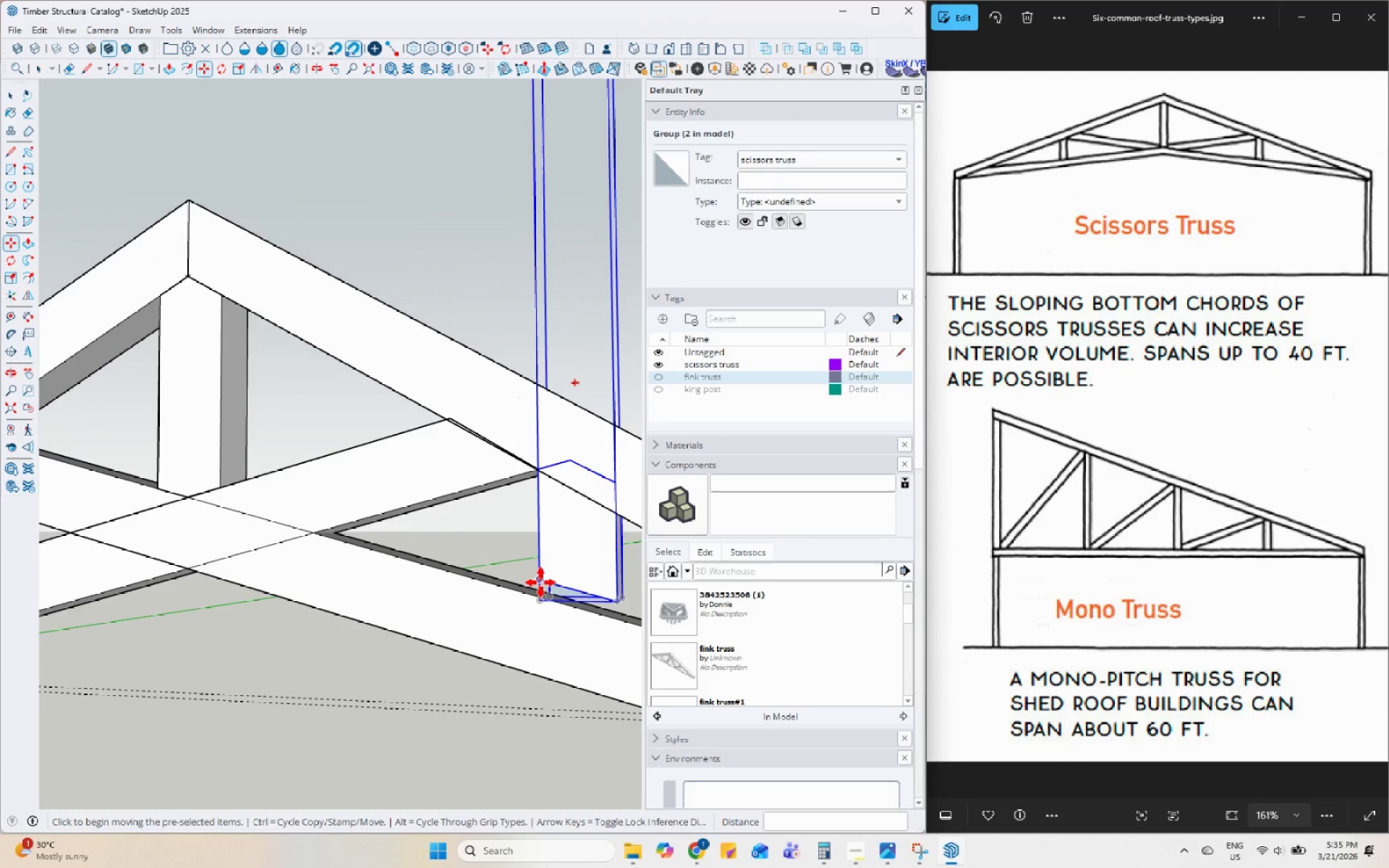 
left_click([540, 579])
 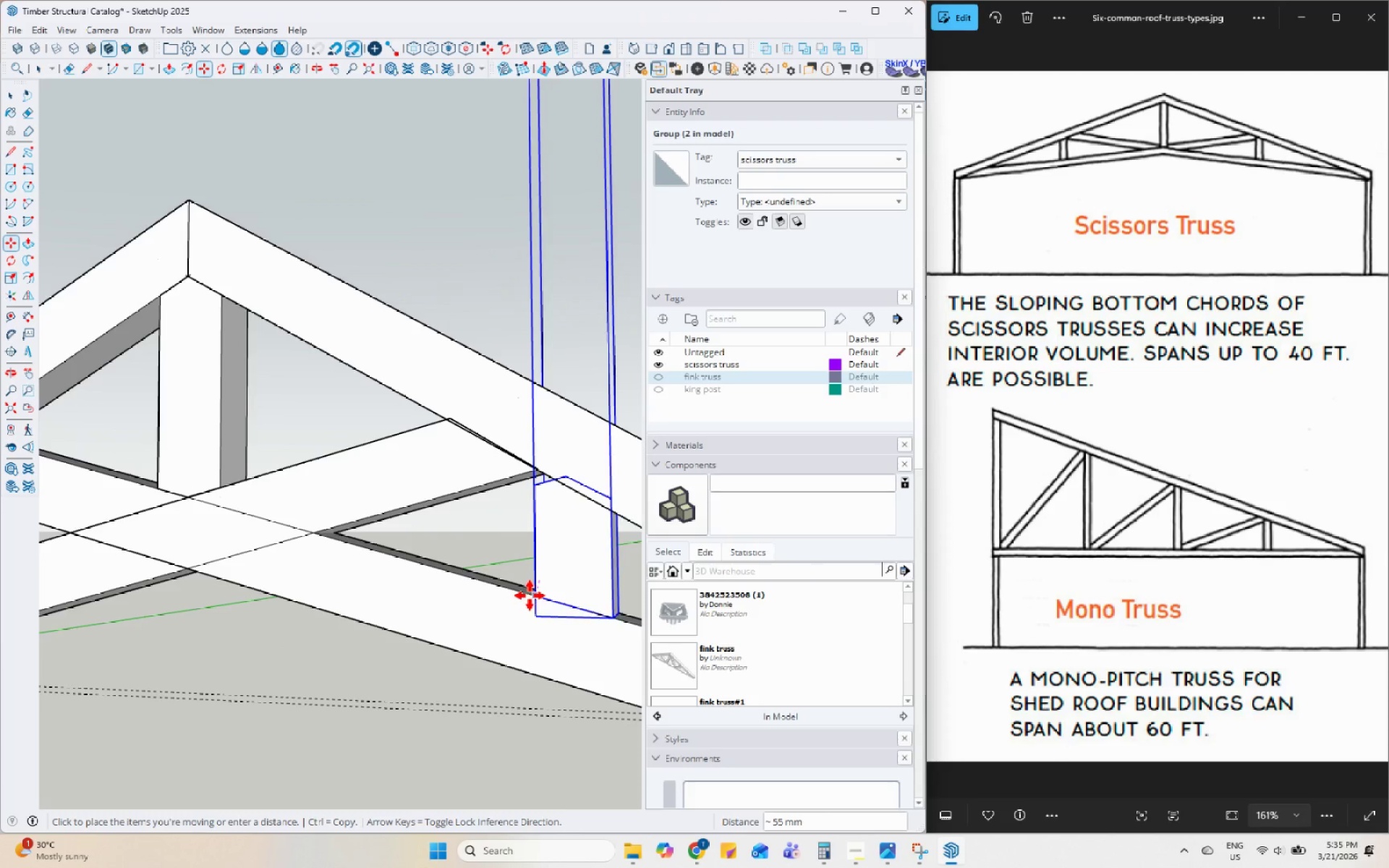 
left_click([534, 597])
 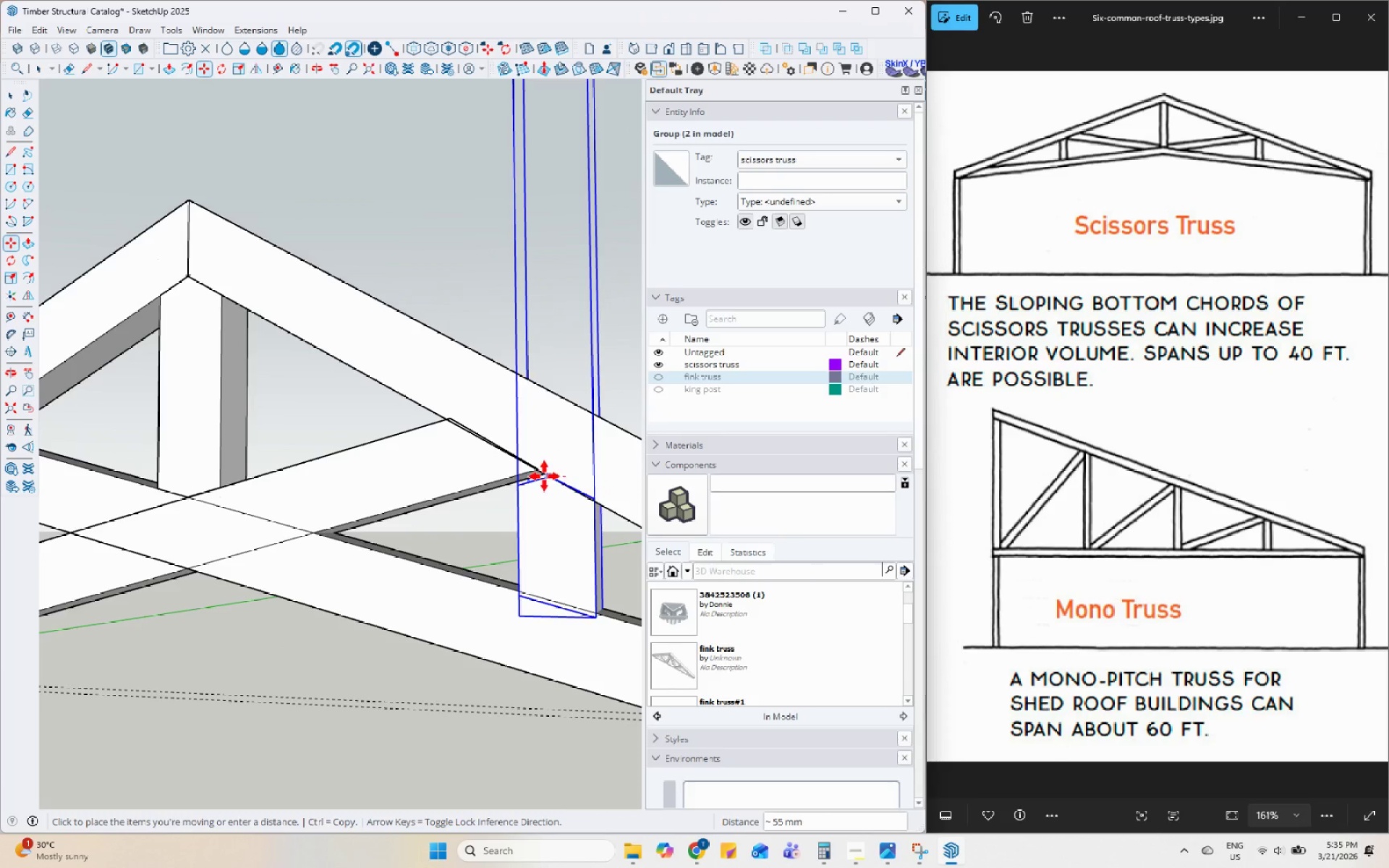 
left_click([534, 467])
 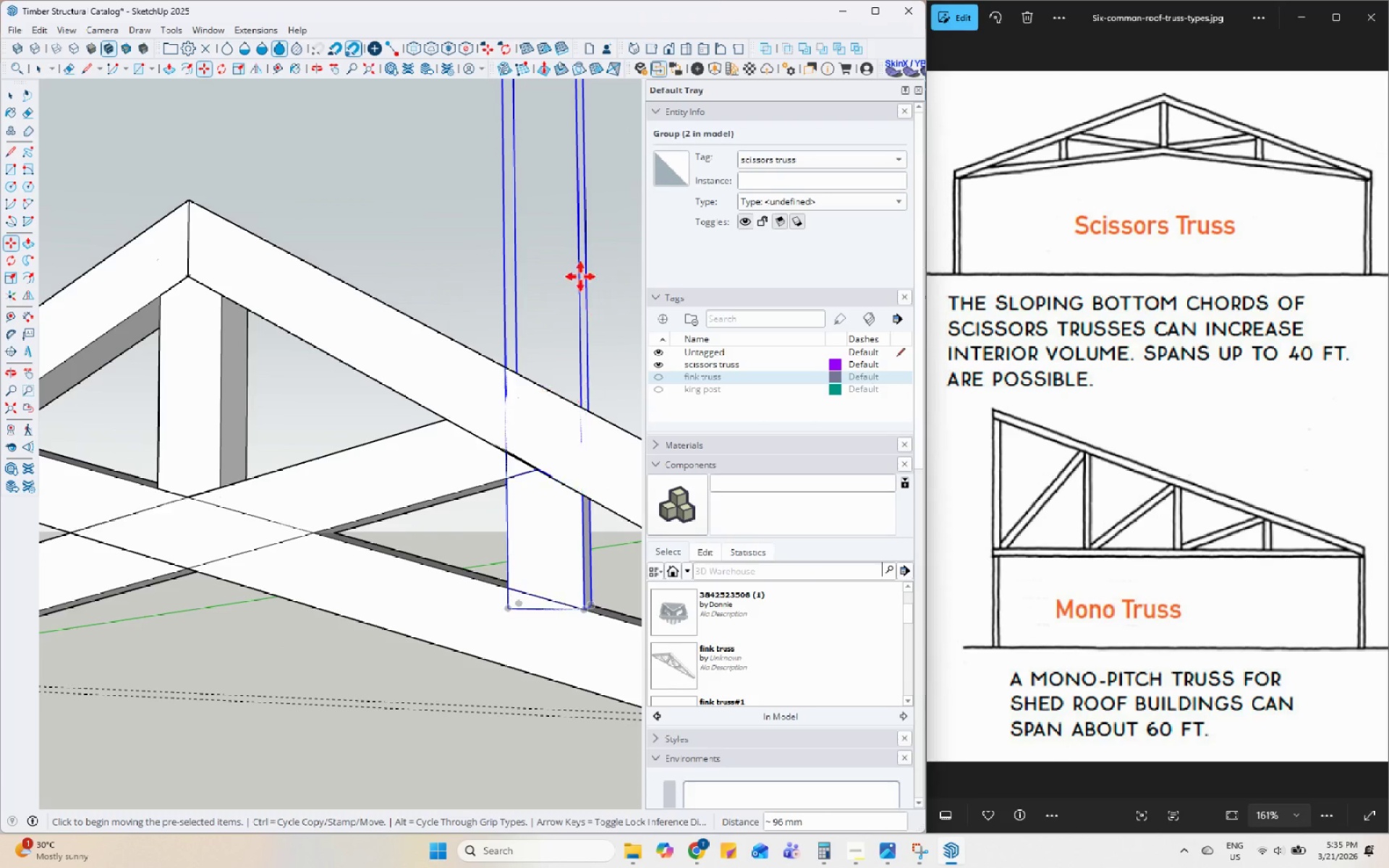 
key(Space)
 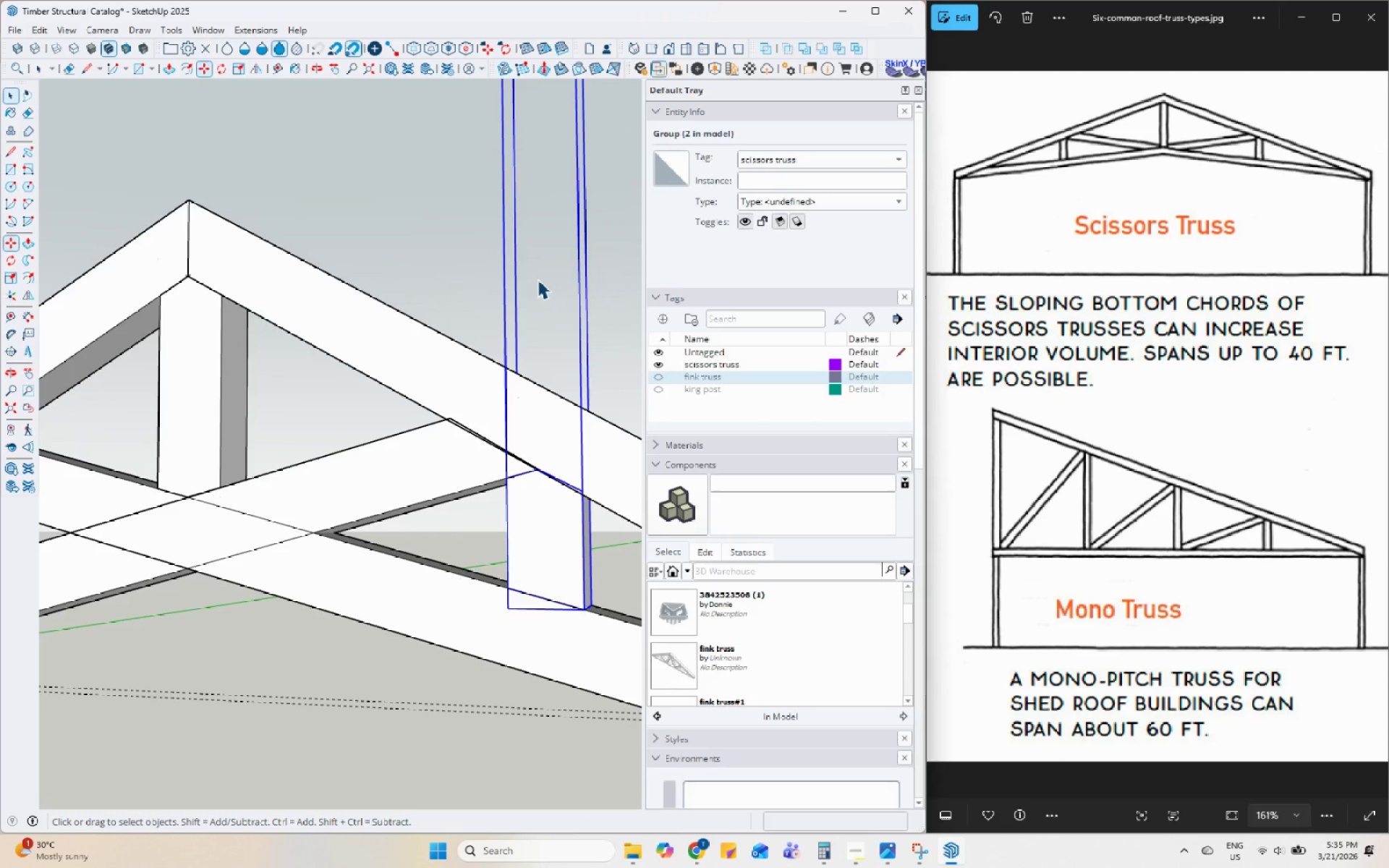 
left_click([538, 280])
 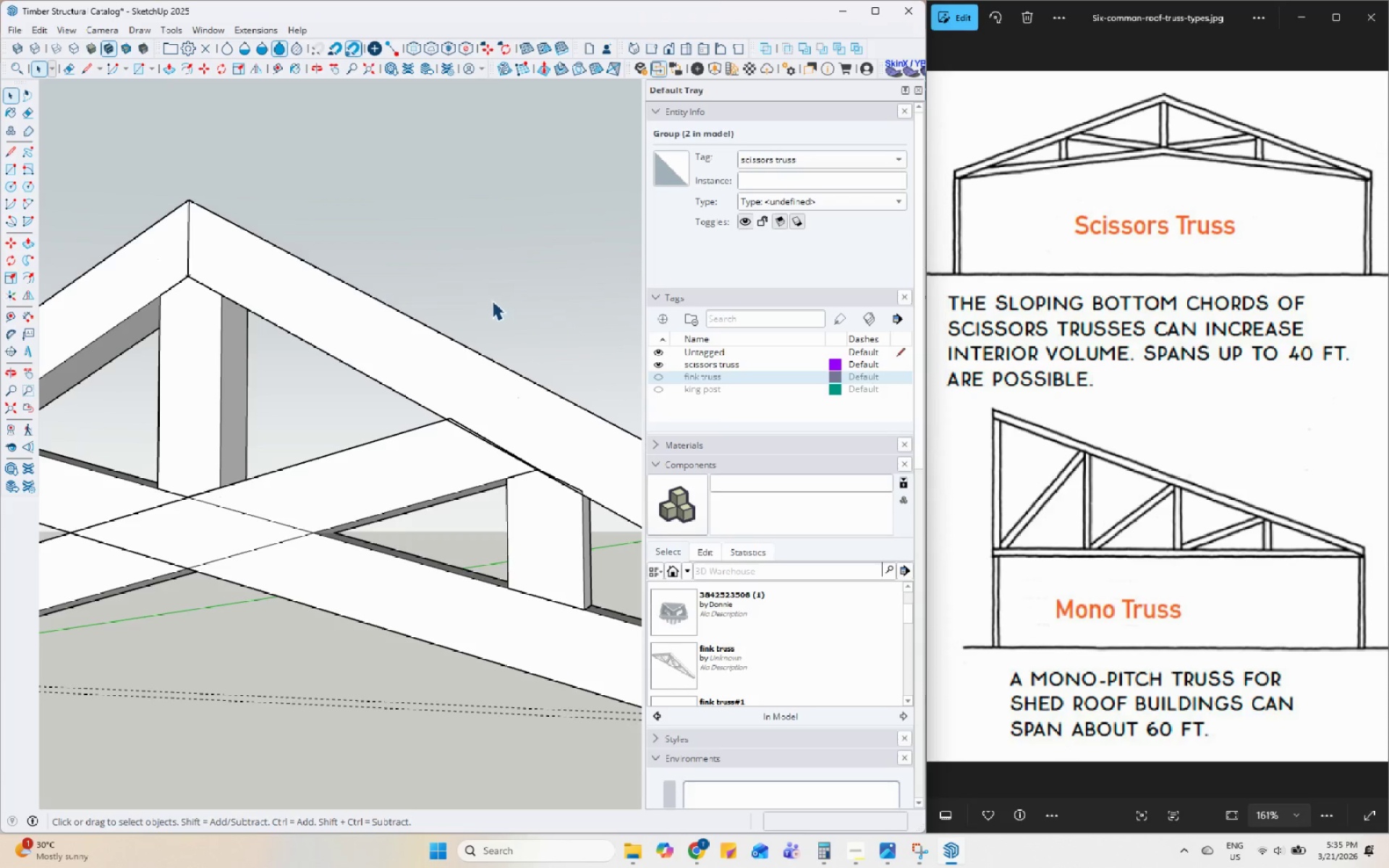 
scroll: coordinate [438, 659], scroll_direction: down, amount: 15.0
 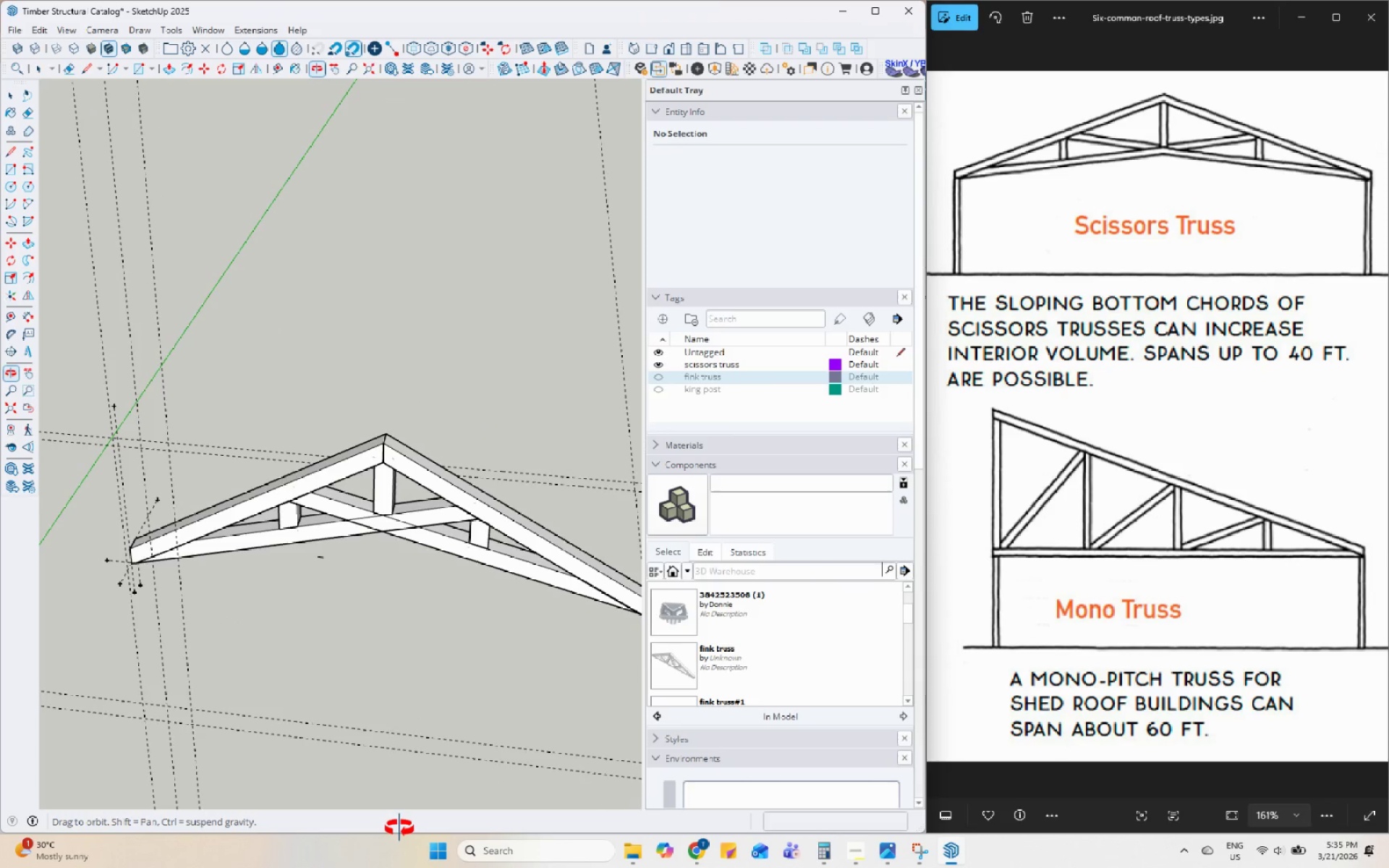 
wait(5.86)
 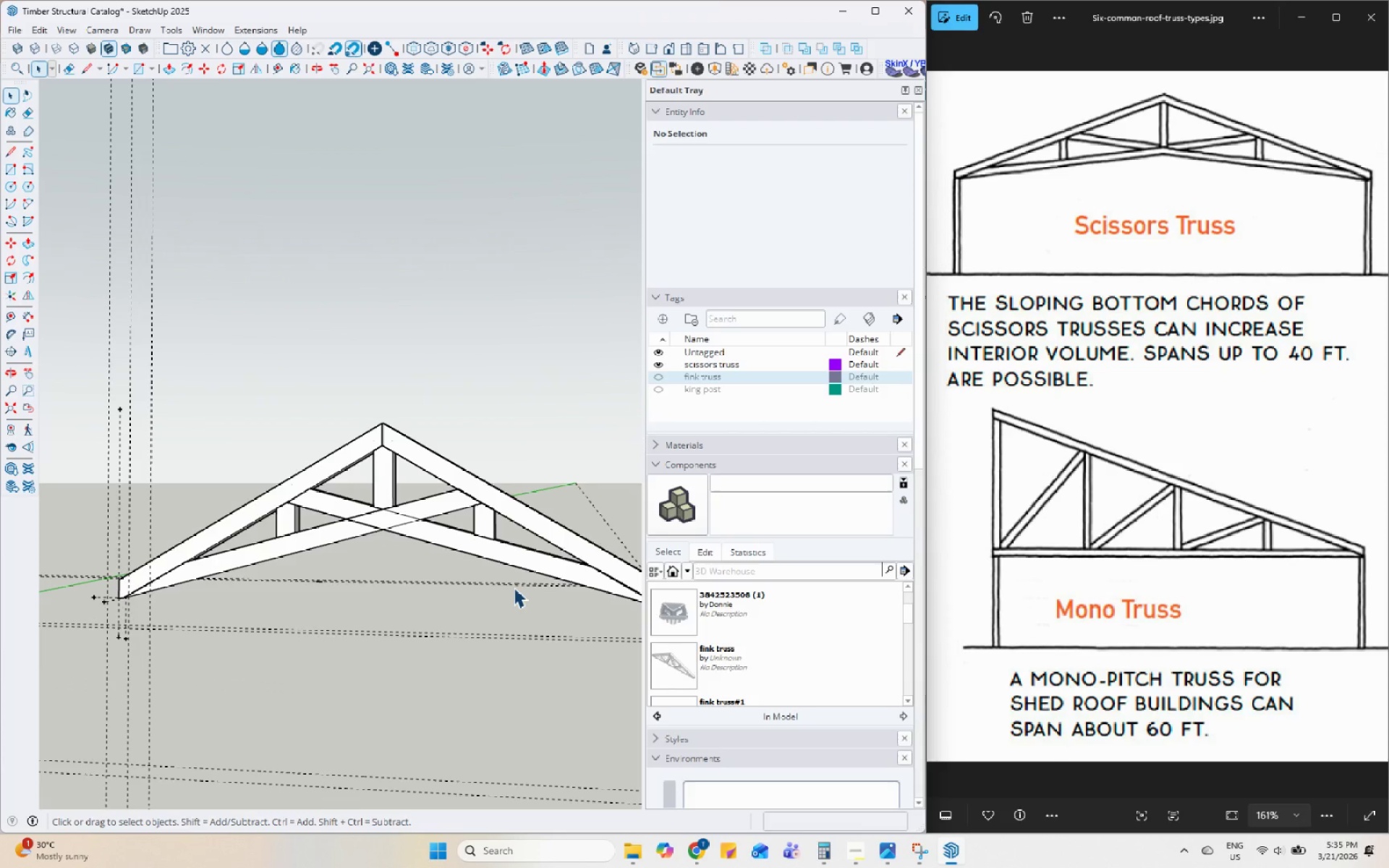 
scroll: coordinate [388, 485], scroll_direction: up, amount: 8.0
 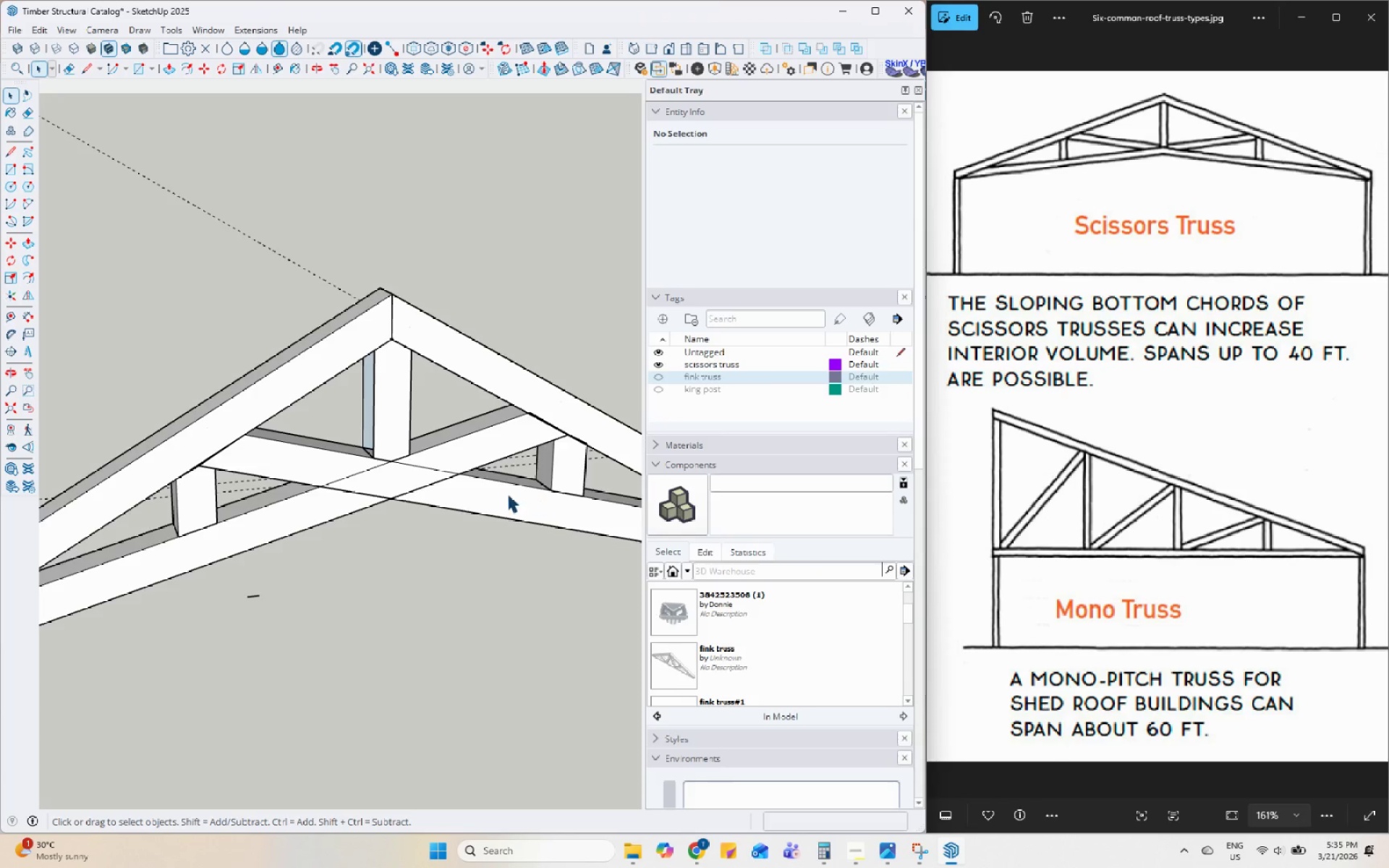 
wait(9.89)
 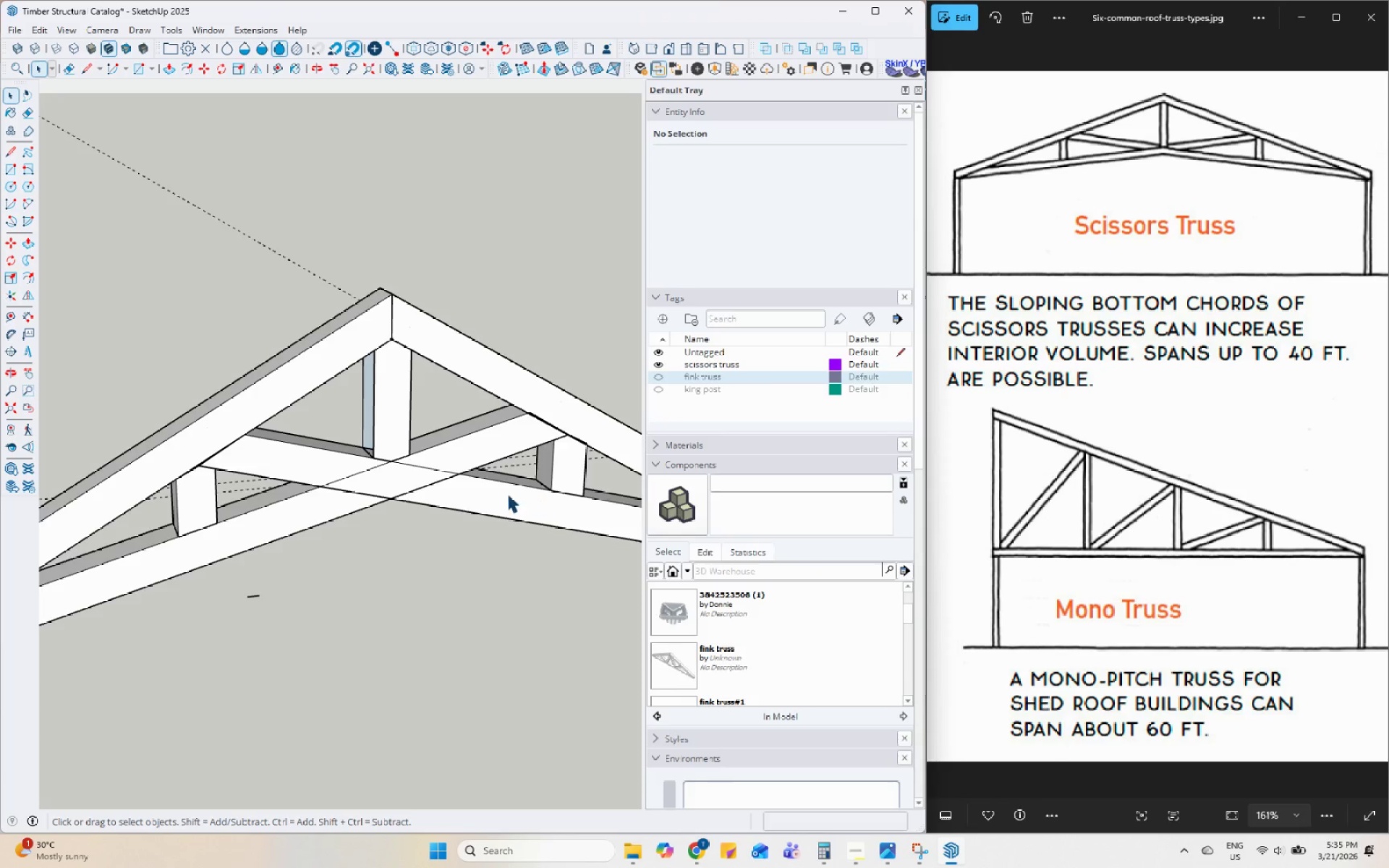 
scroll: coordinate [292, 383], scroll_direction: up, amount: 2.0
 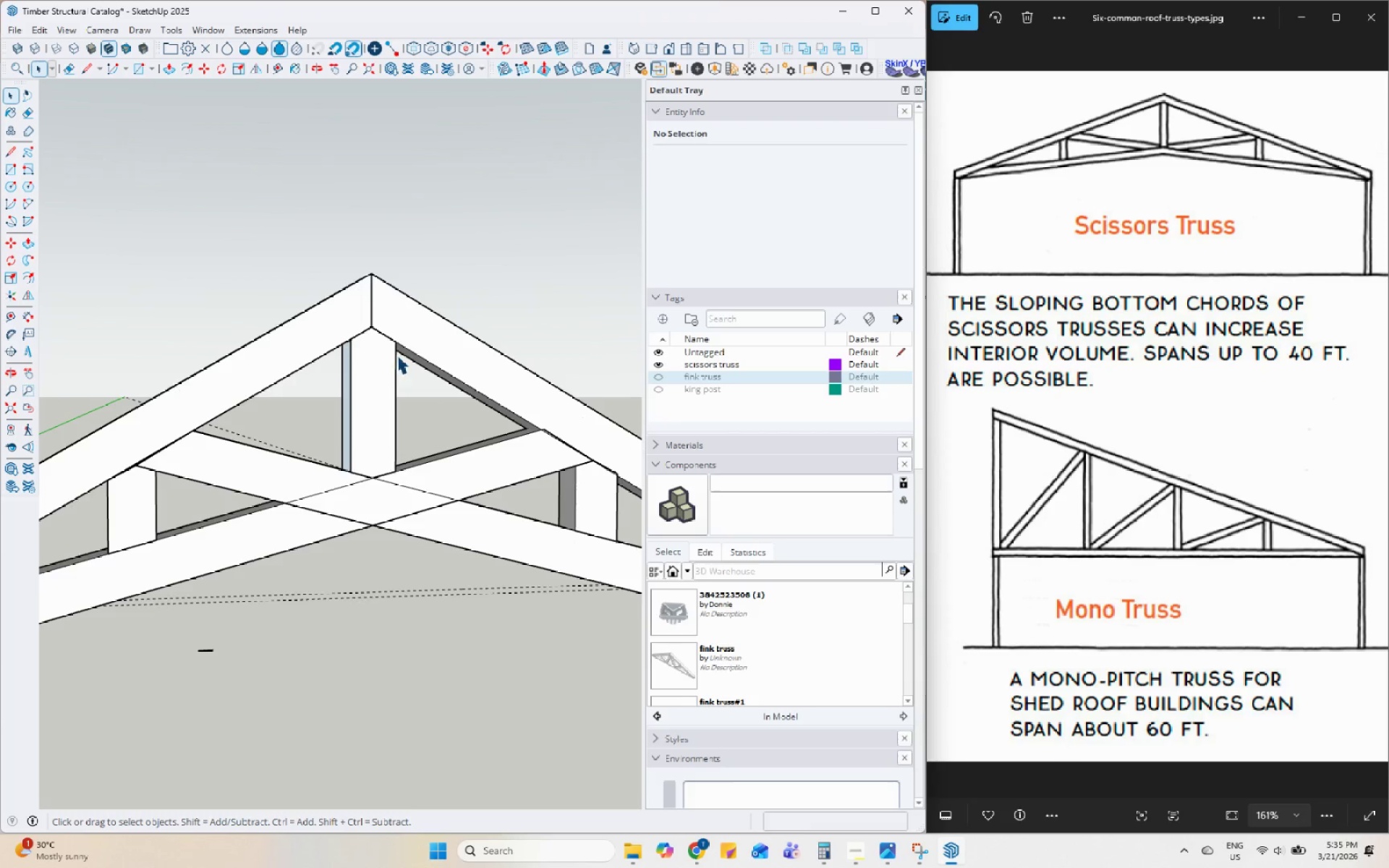 
double_click([361, 381])
 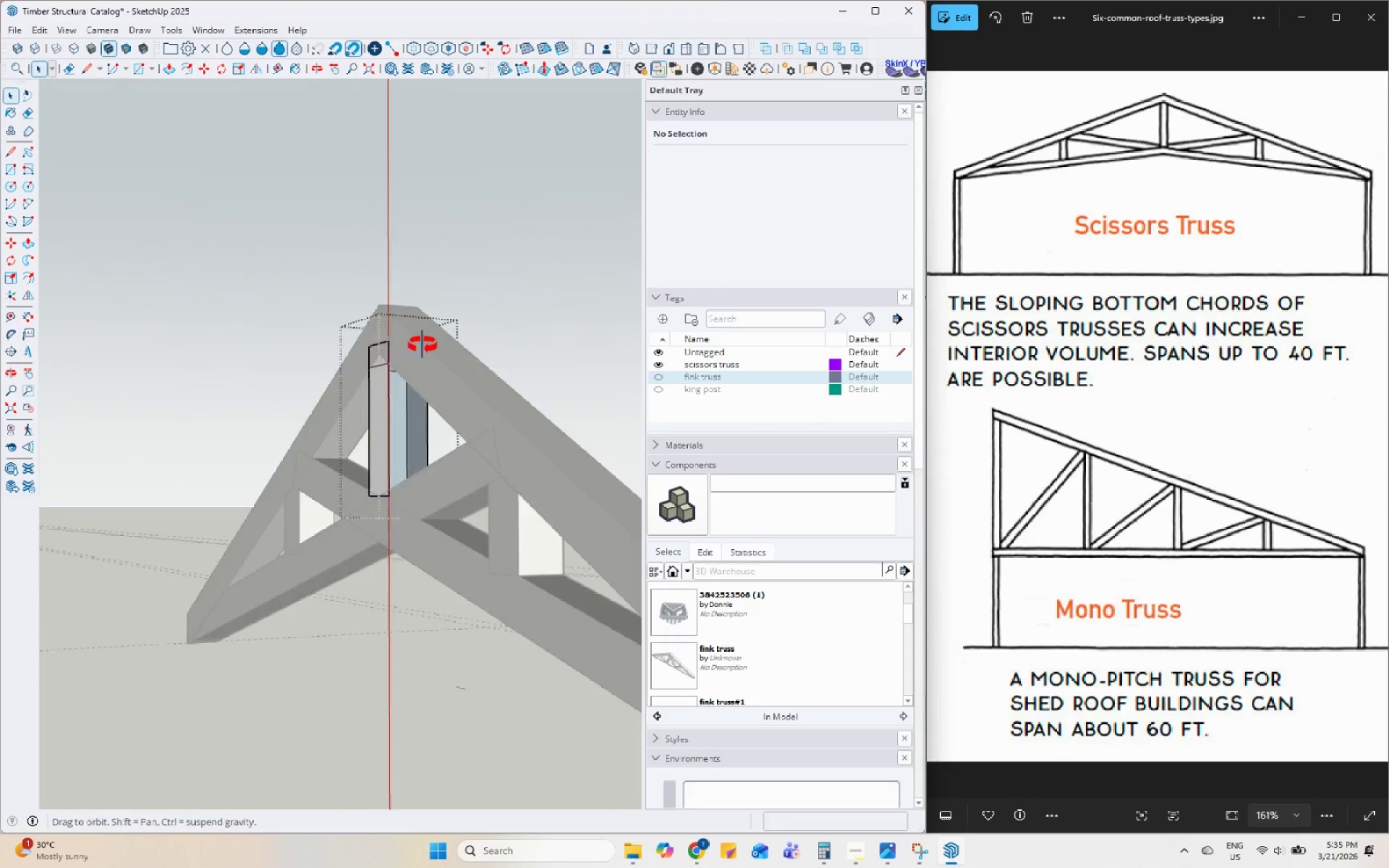 
wait(7.05)
 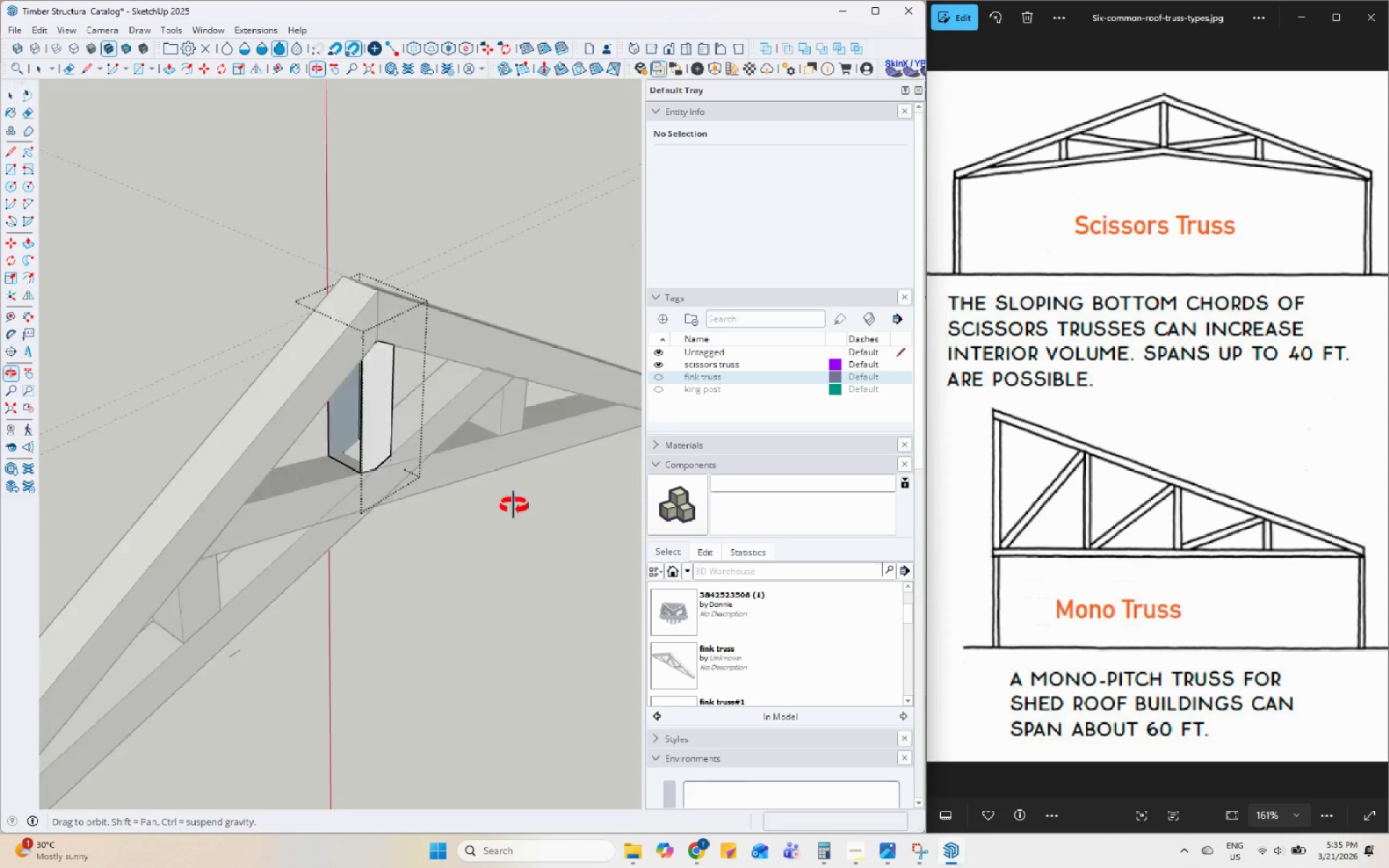 
scroll: coordinate [450, 375], scroll_direction: up, amount: 13.0
 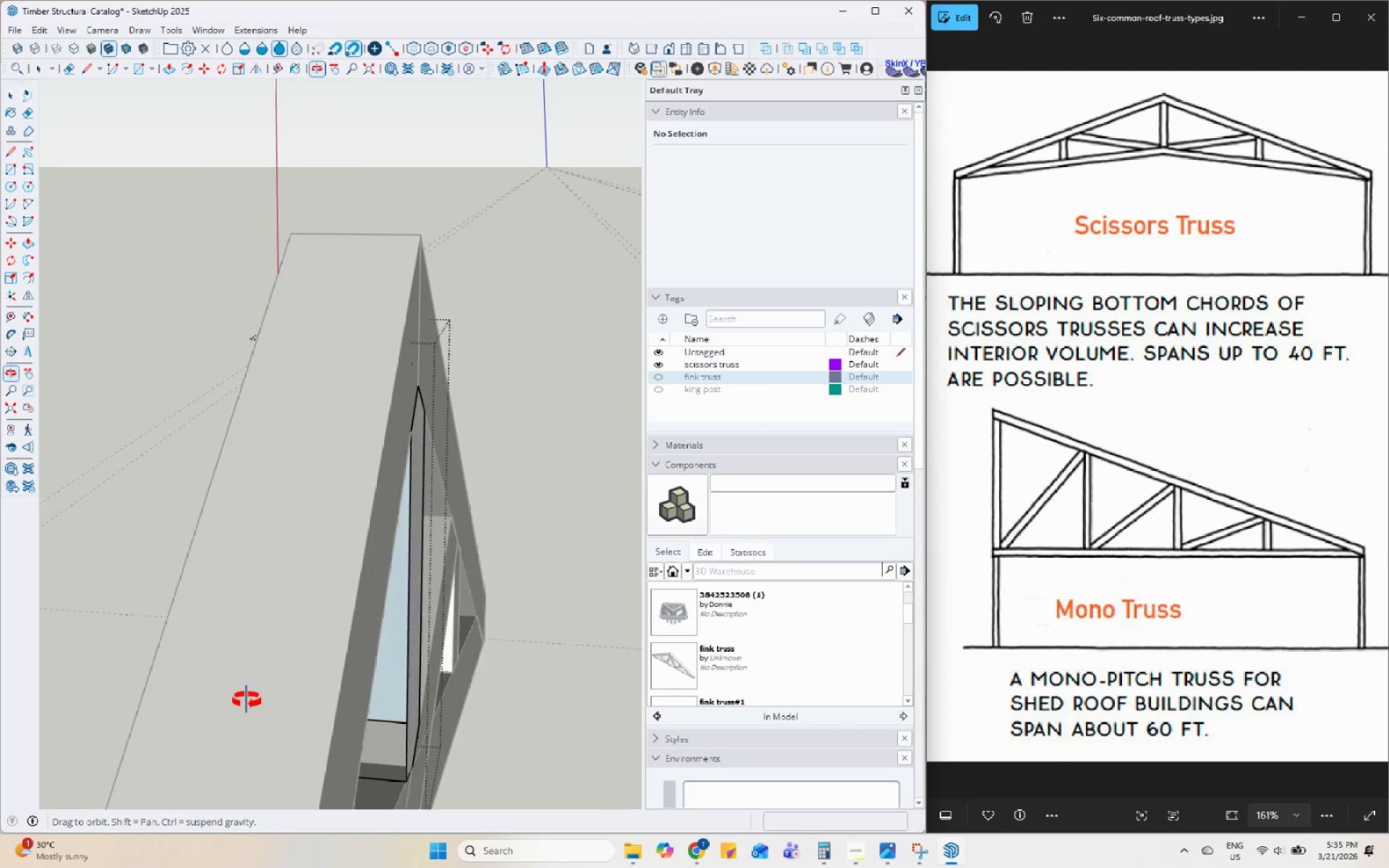 
wait(8.04)
 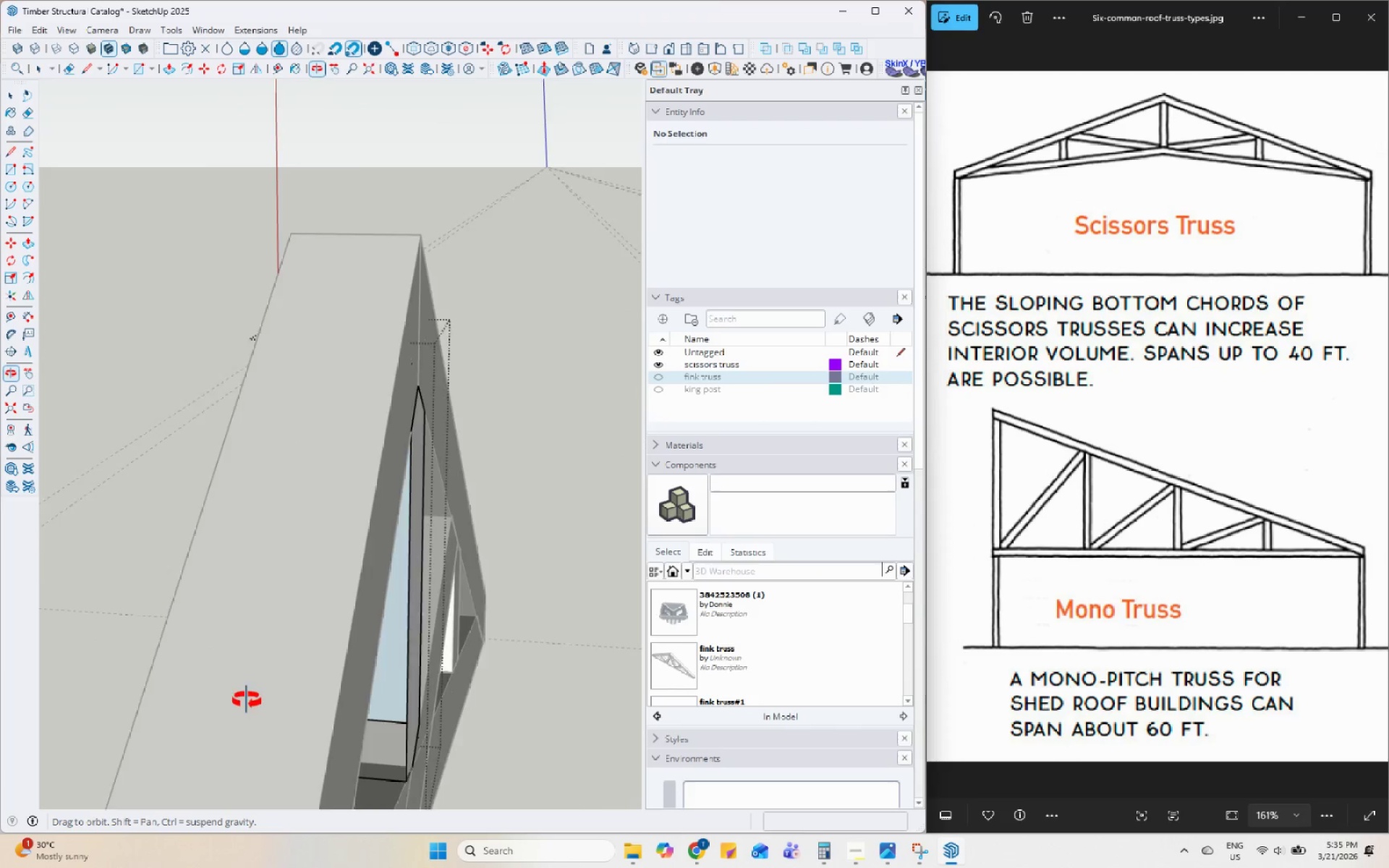 
left_click_drag(start_coordinate=[259, 223], to_coordinate=[247, 227])
 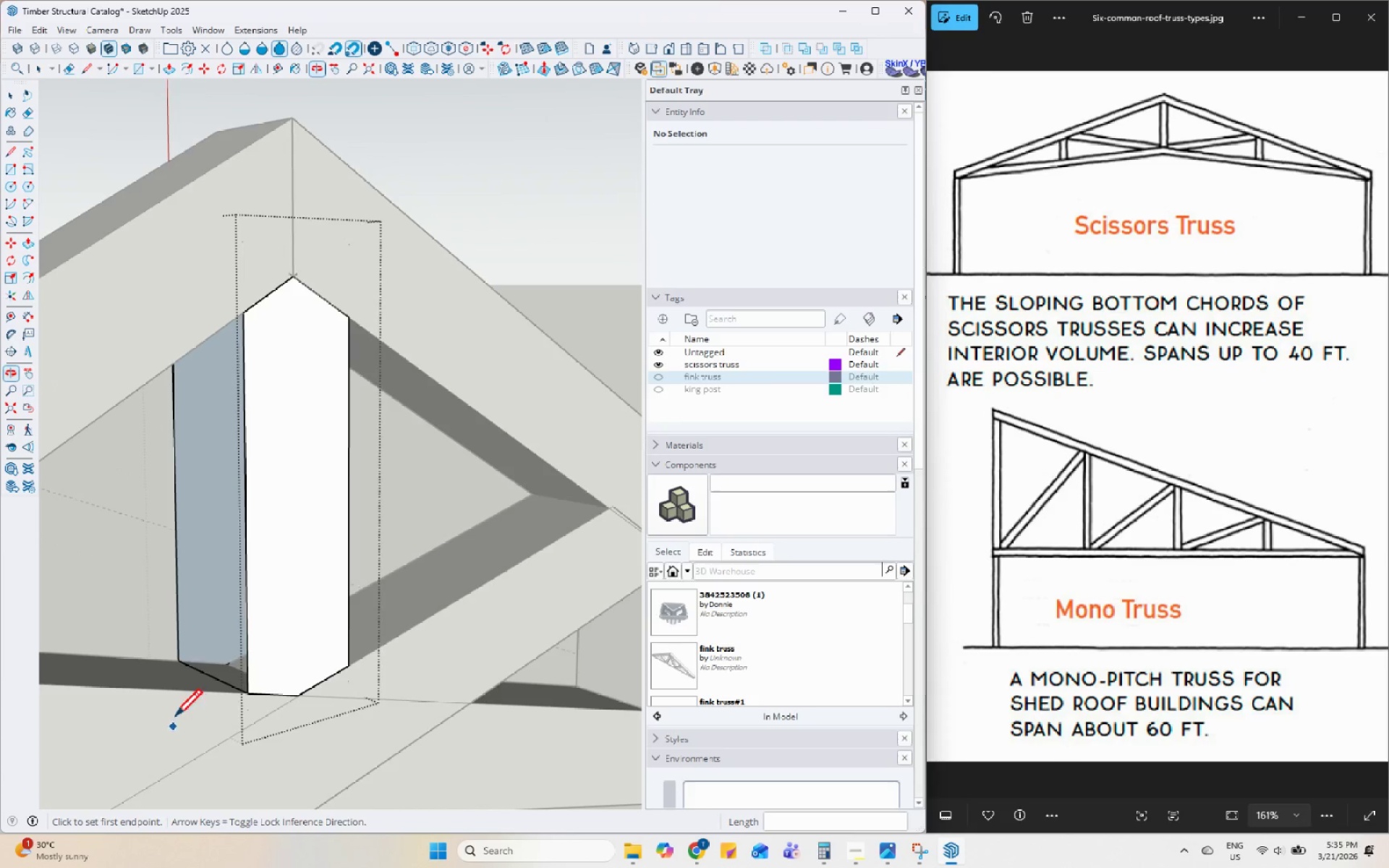 
left_click([175, 661])
 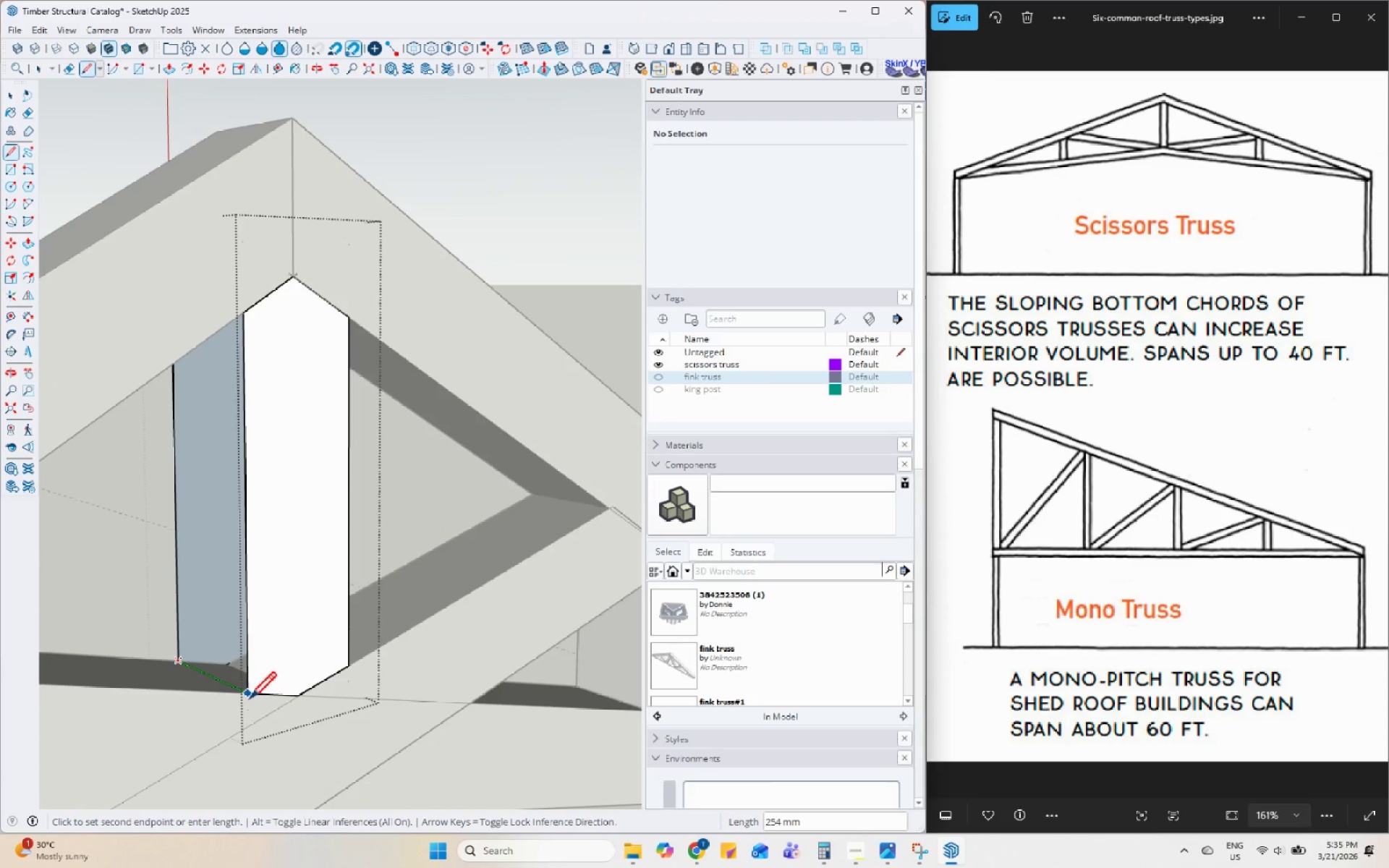 
left_click([250, 702])
 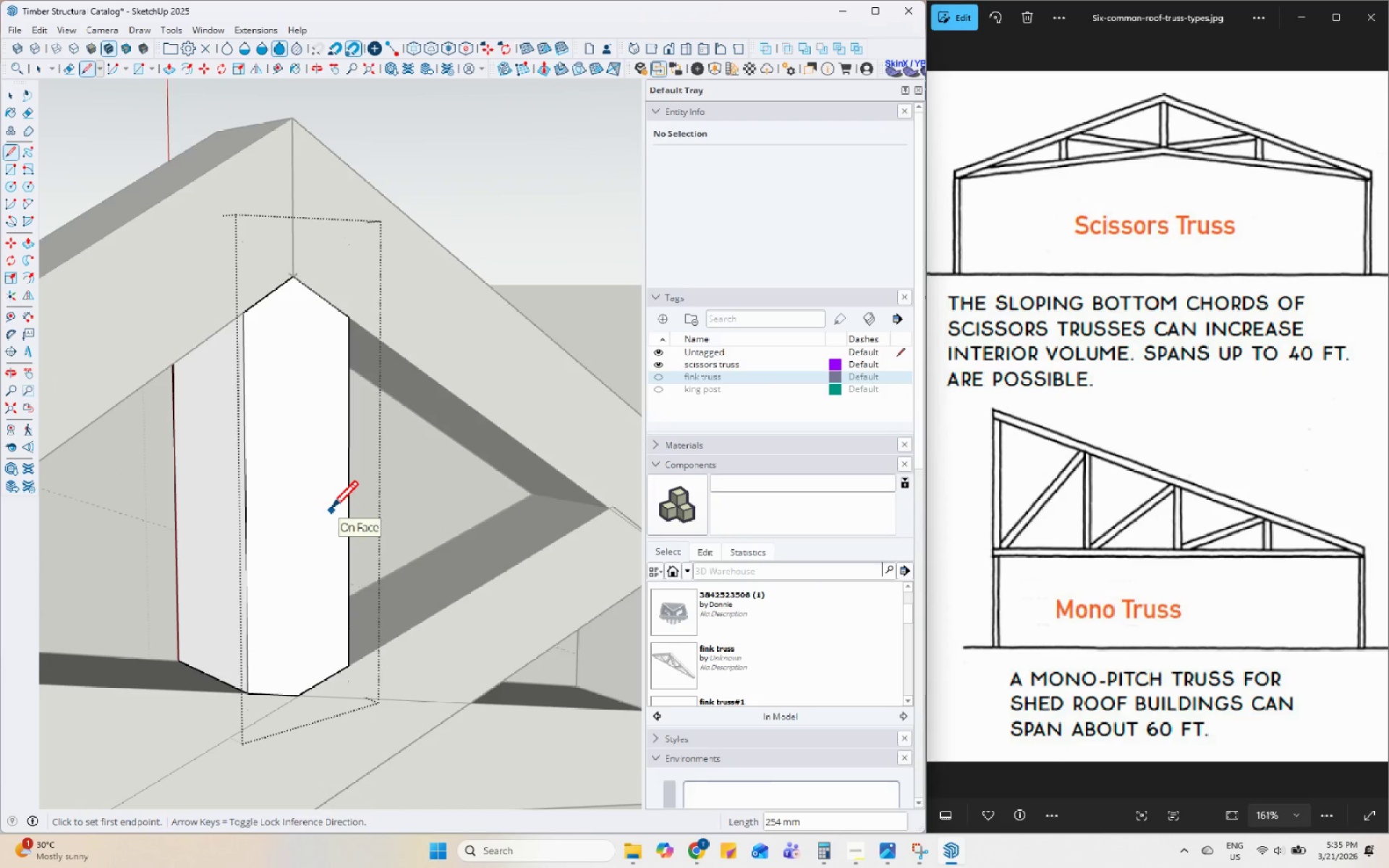 
key(Space)
 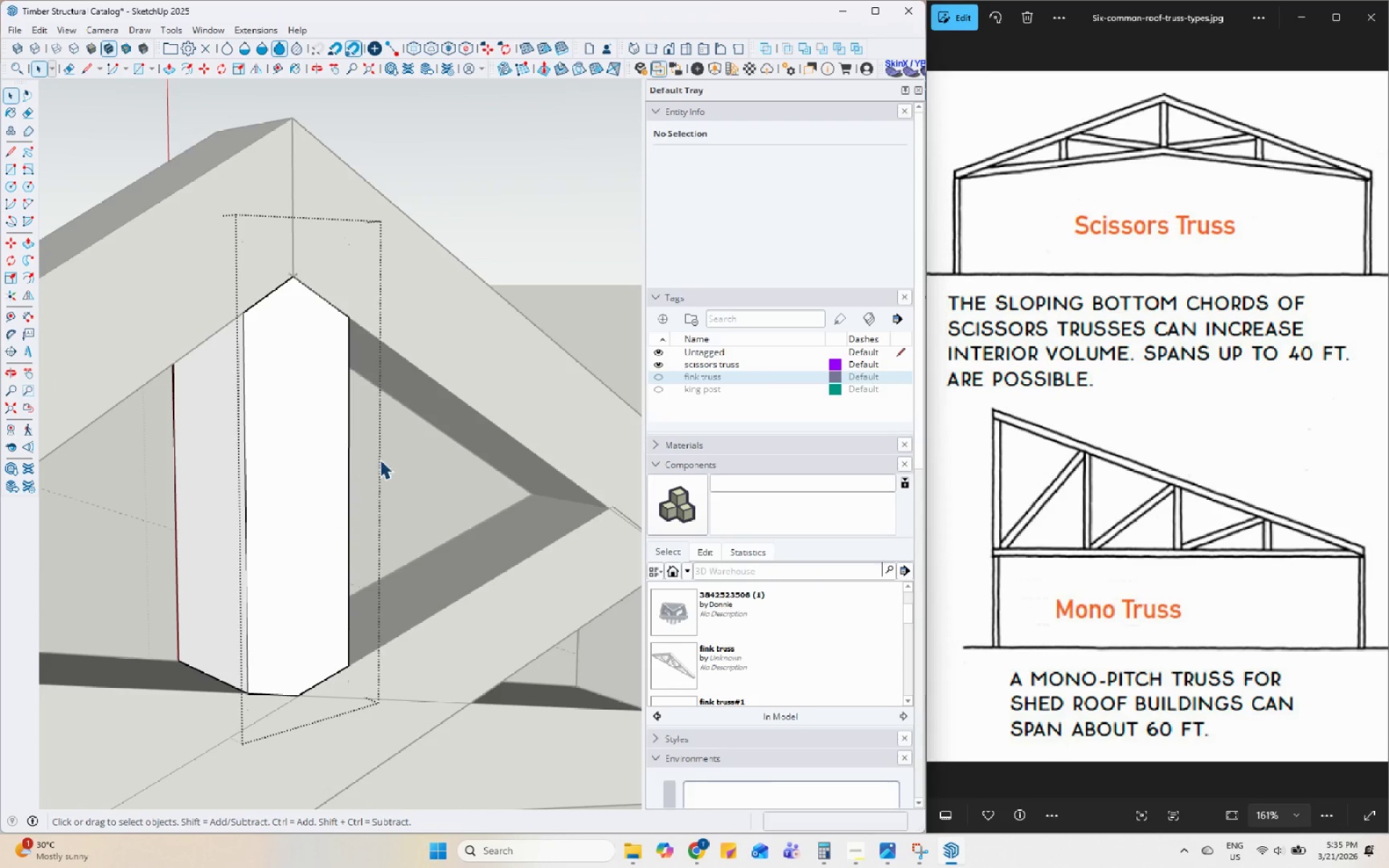 
left_click([381, 459])
 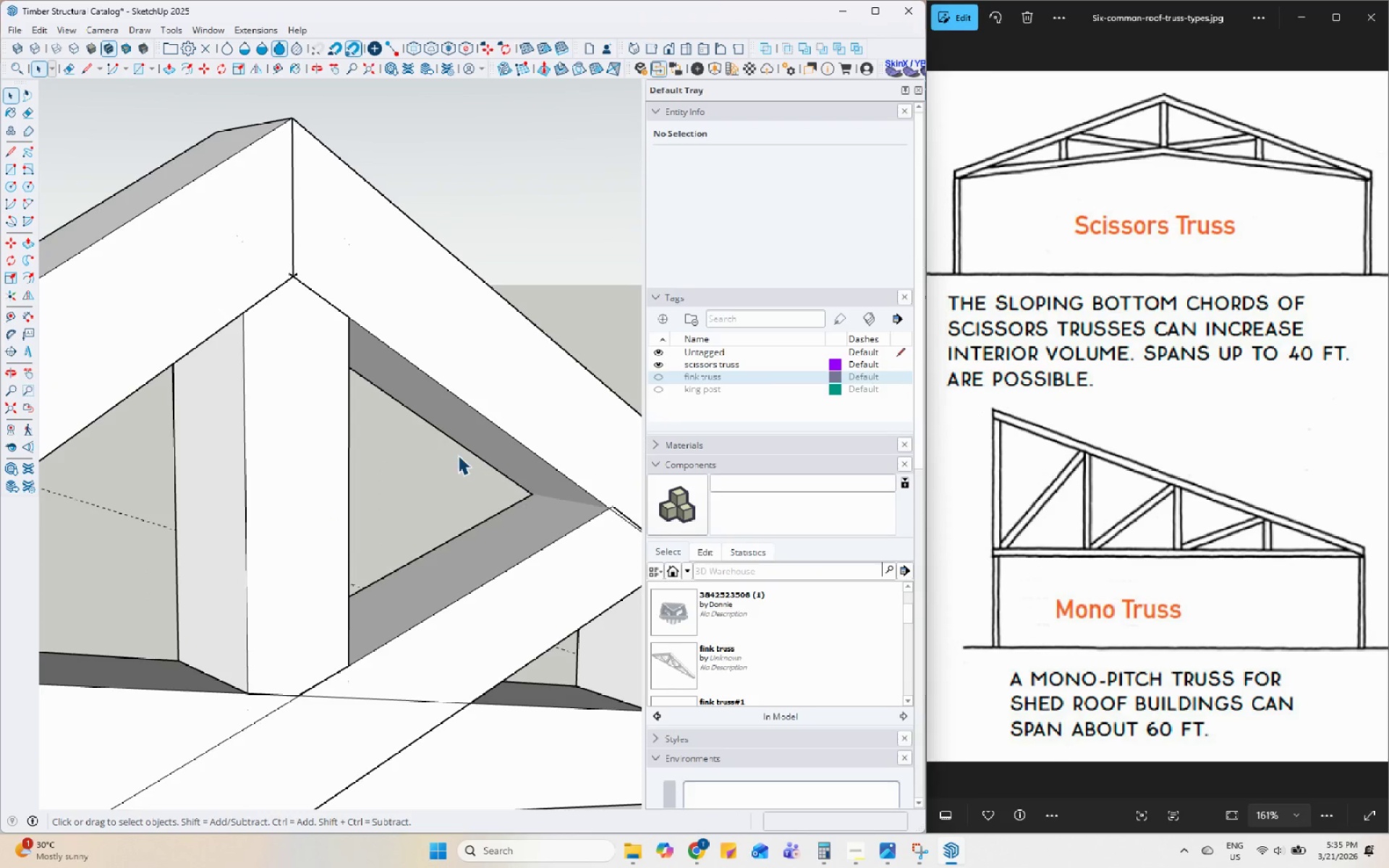 
scroll: coordinate [425, 596], scroll_direction: down, amount: 5.0
 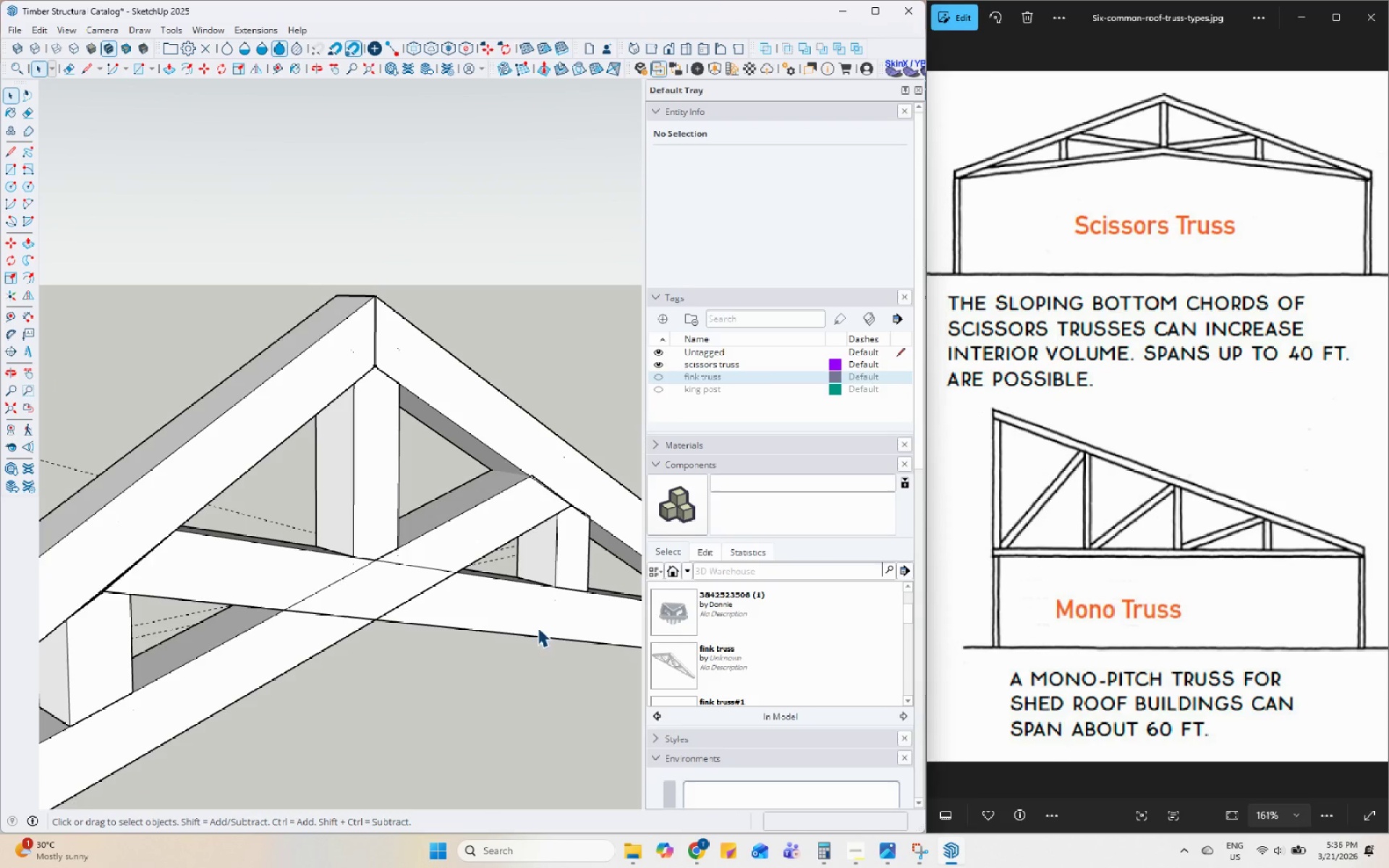 
left_click([566, 248])
 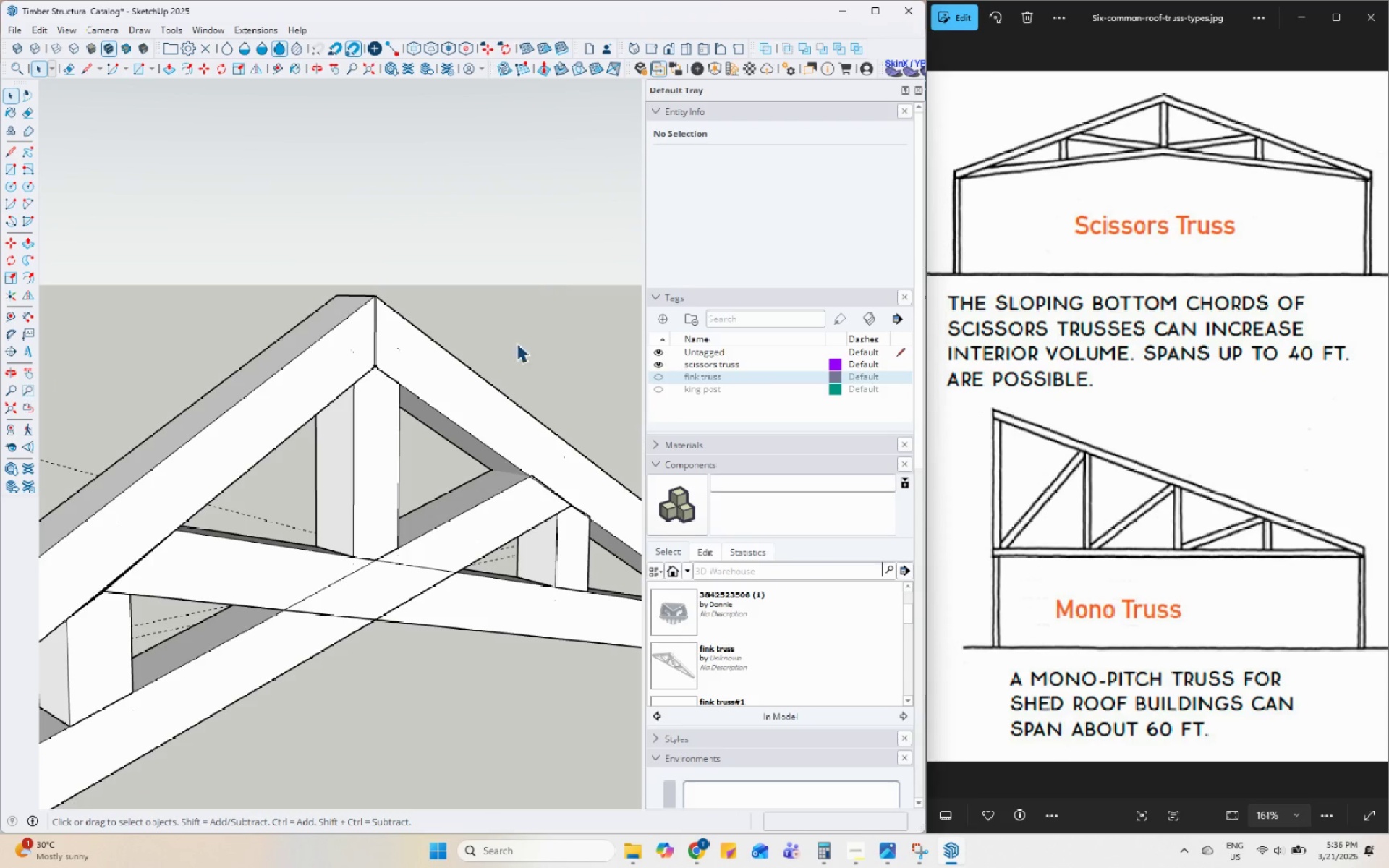 
scroll: coordinate [485, 559], scroll_direction: down, amount: 23.0
 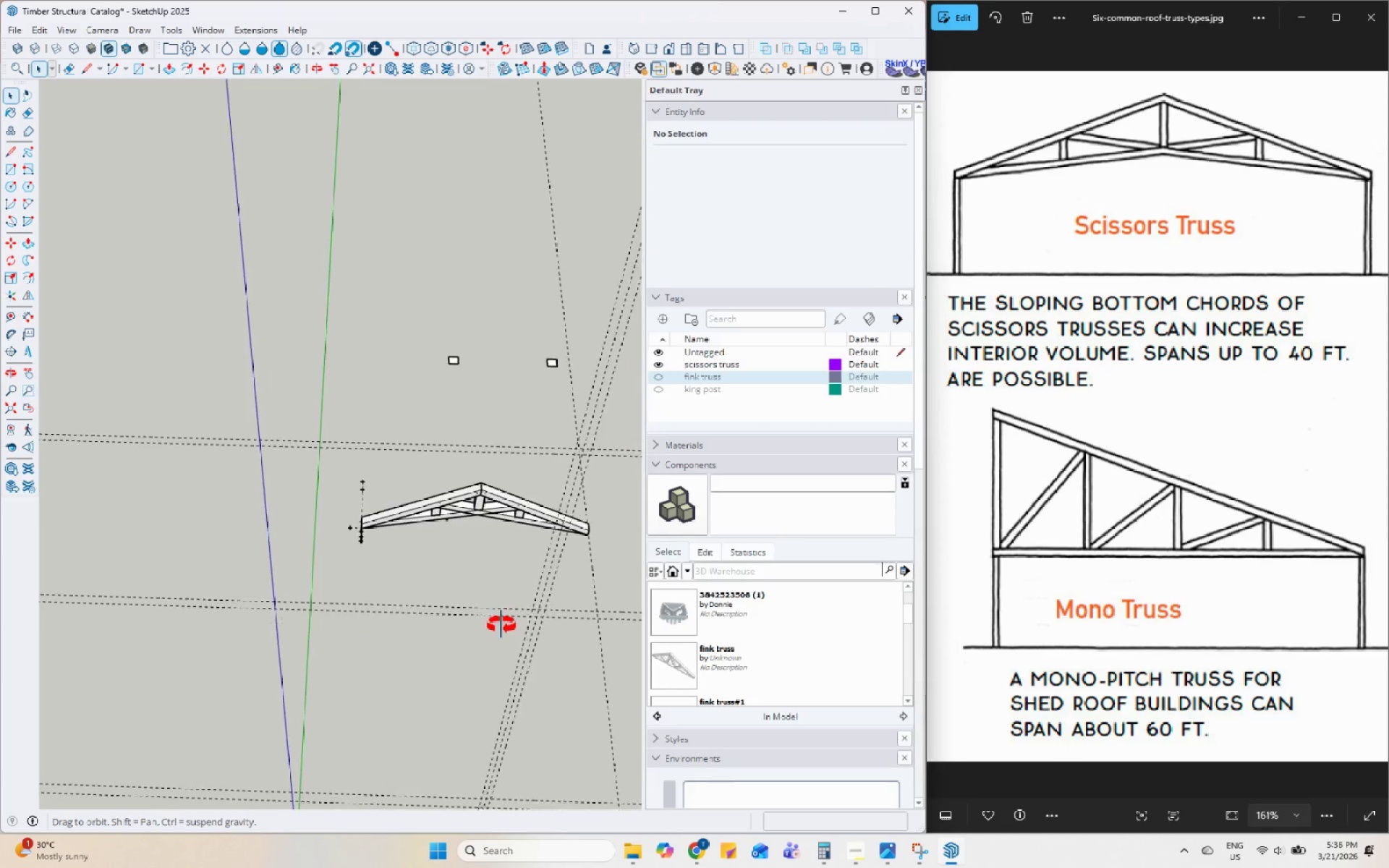 
left_click_drag(start_coordinate=[413, 298], to_coordinate=[674, 419])
 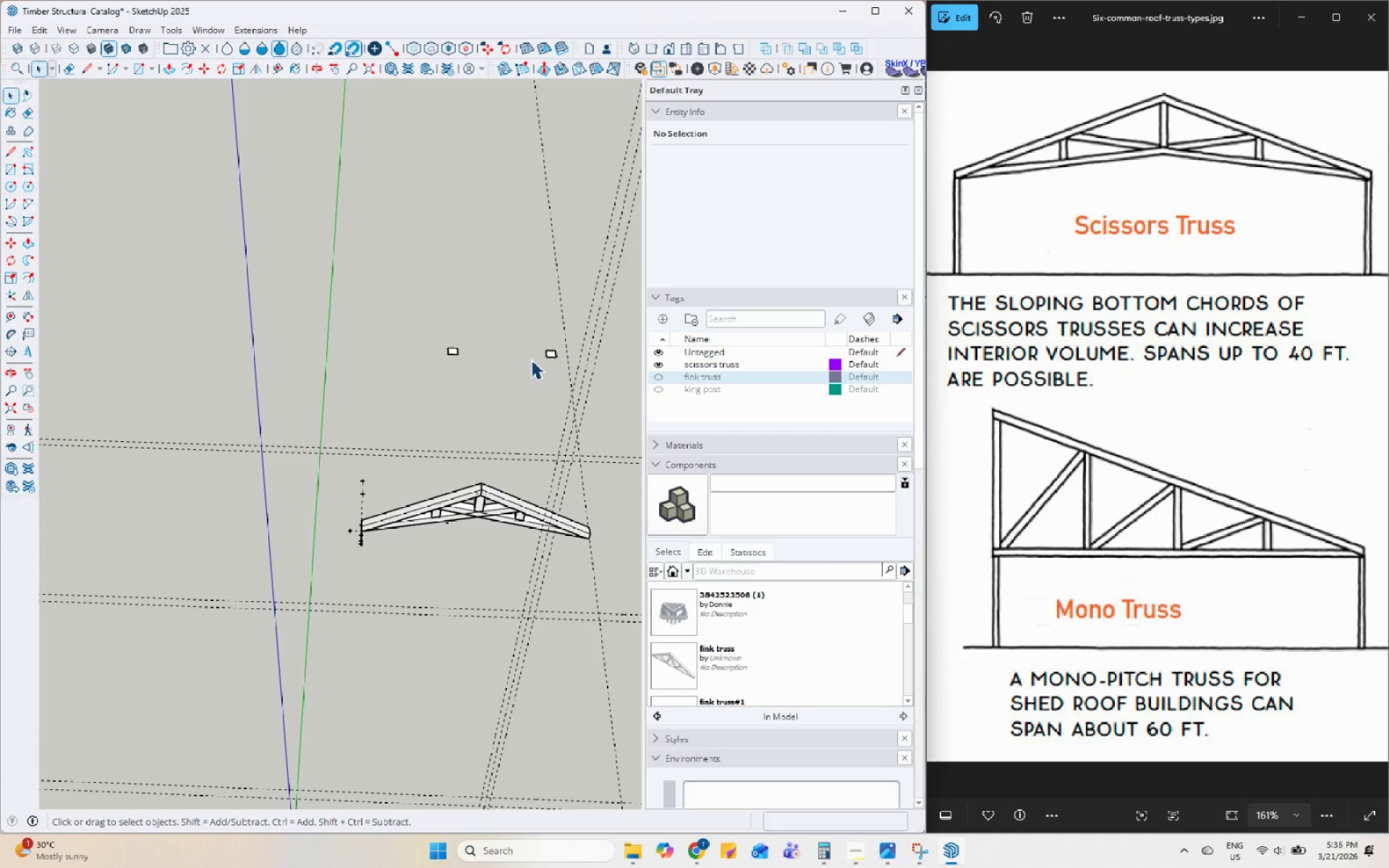 
left_click_drag(start_coordinate=[380, 309], to_coordinate=[574, 392])
 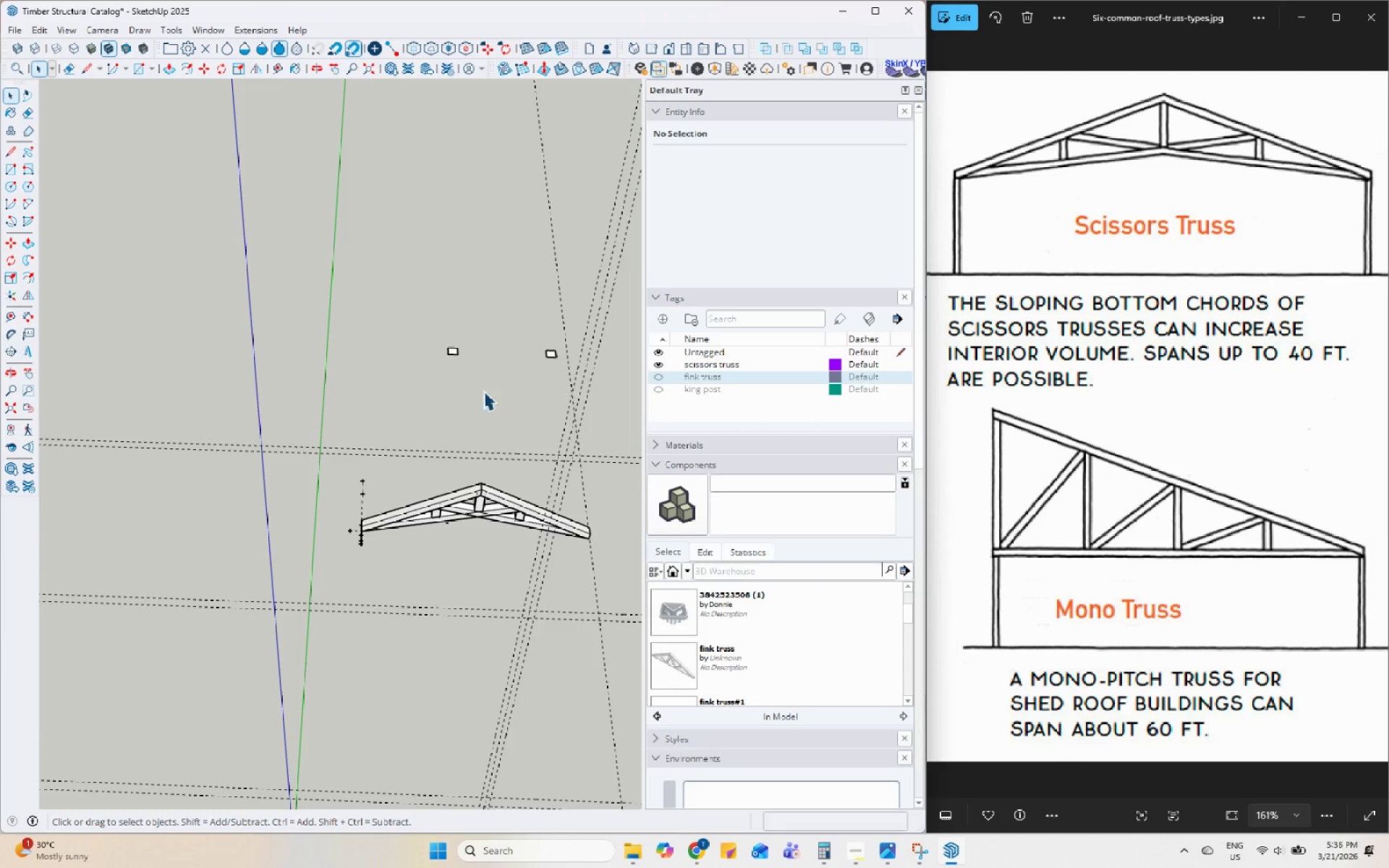 
left_click([453, 393])
 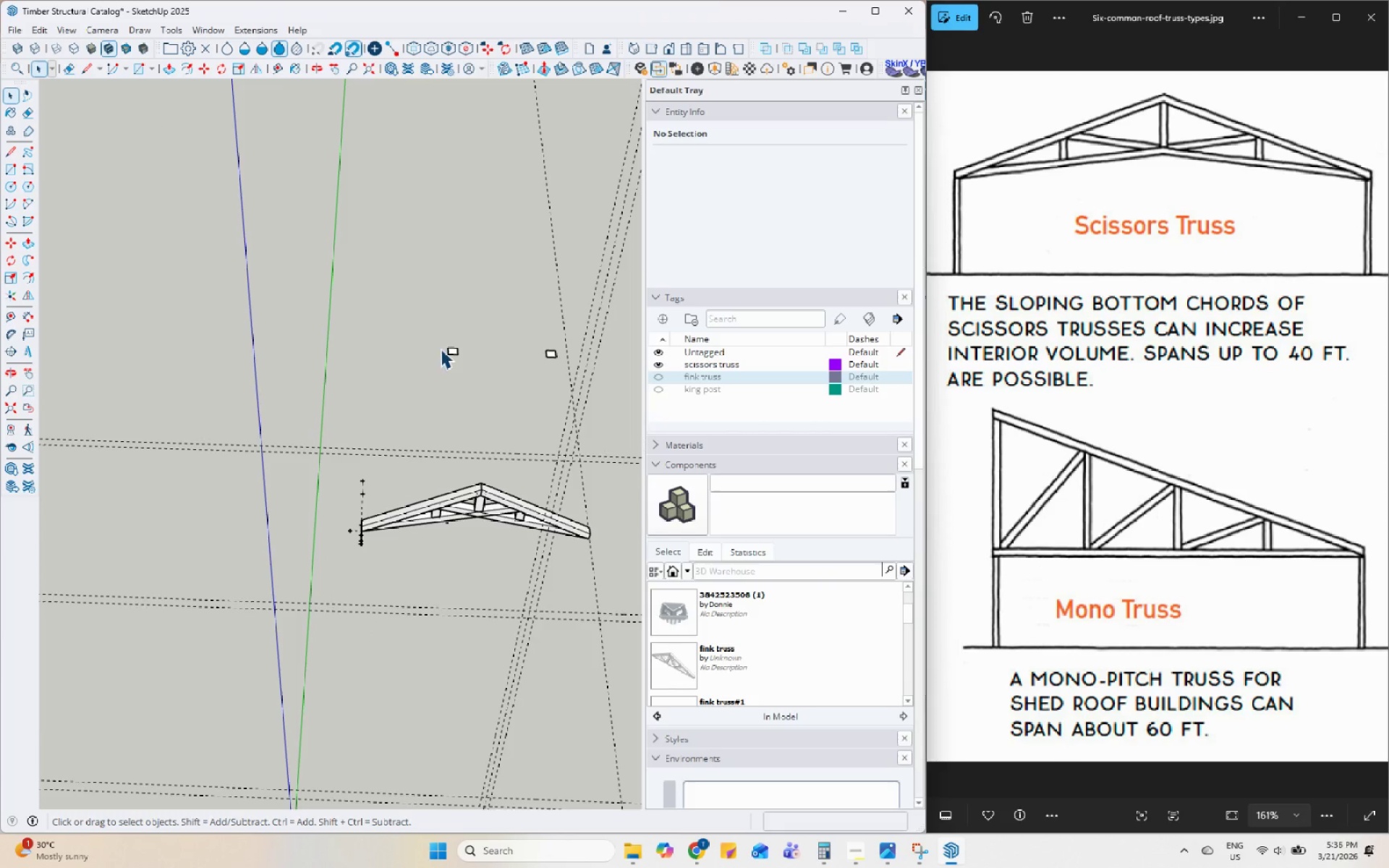 
left_click_drag(start_coordinate=[404, 312], to_coordinate=[643, 415])
 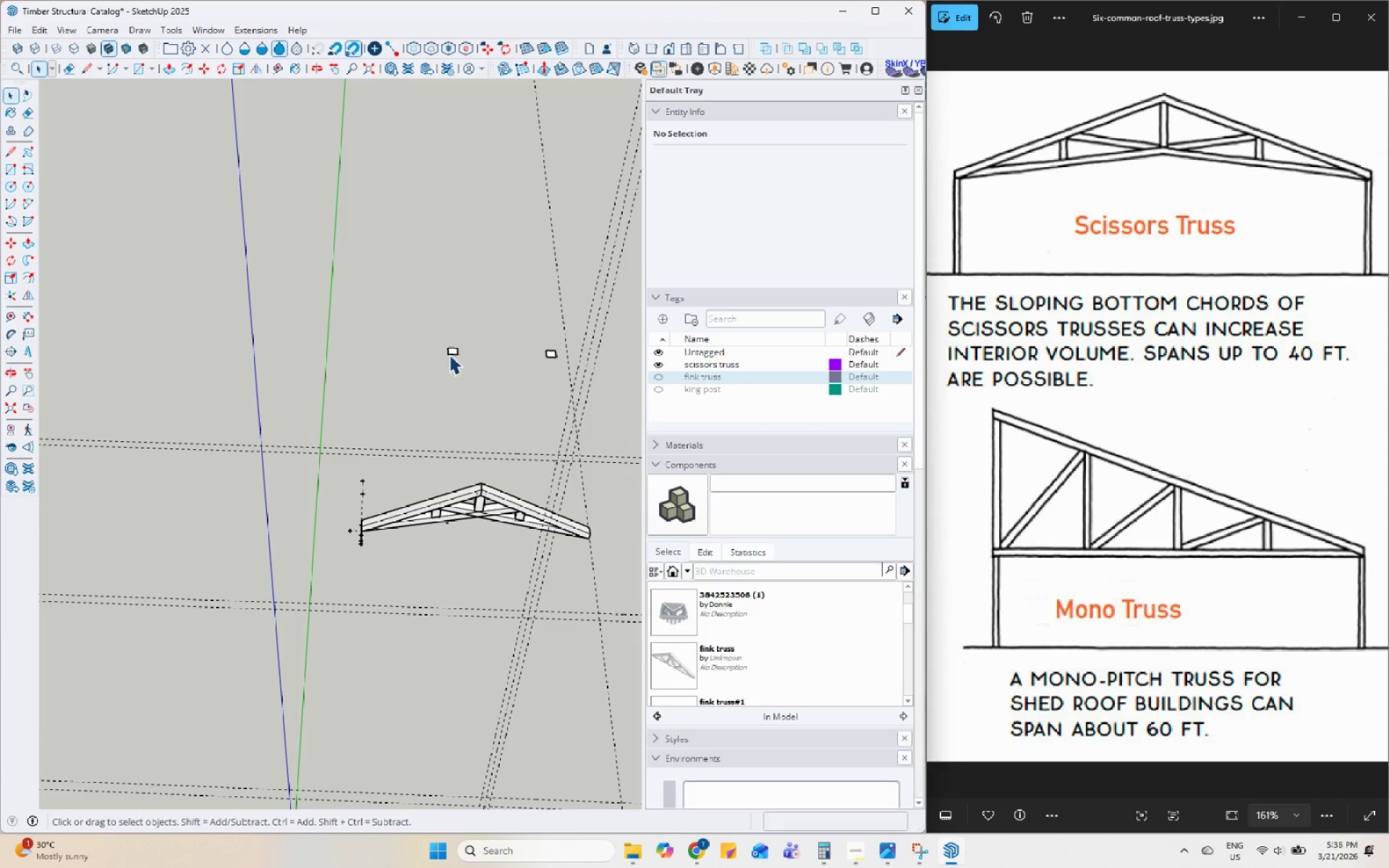 
double_click([449, 355])
 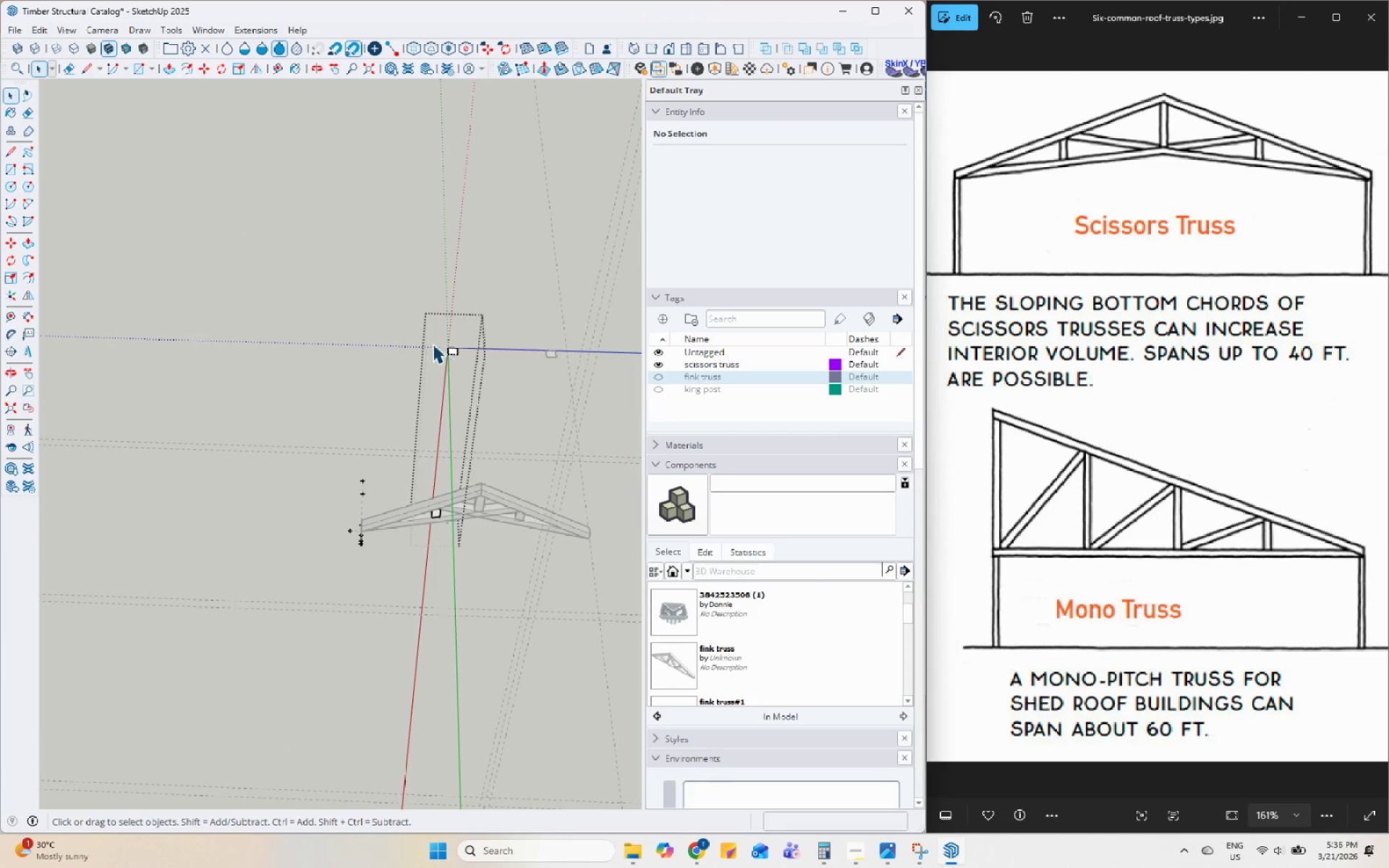 
left_click_drag(start_coordinate=[423, 326], to_coordinate=[455, 351])
 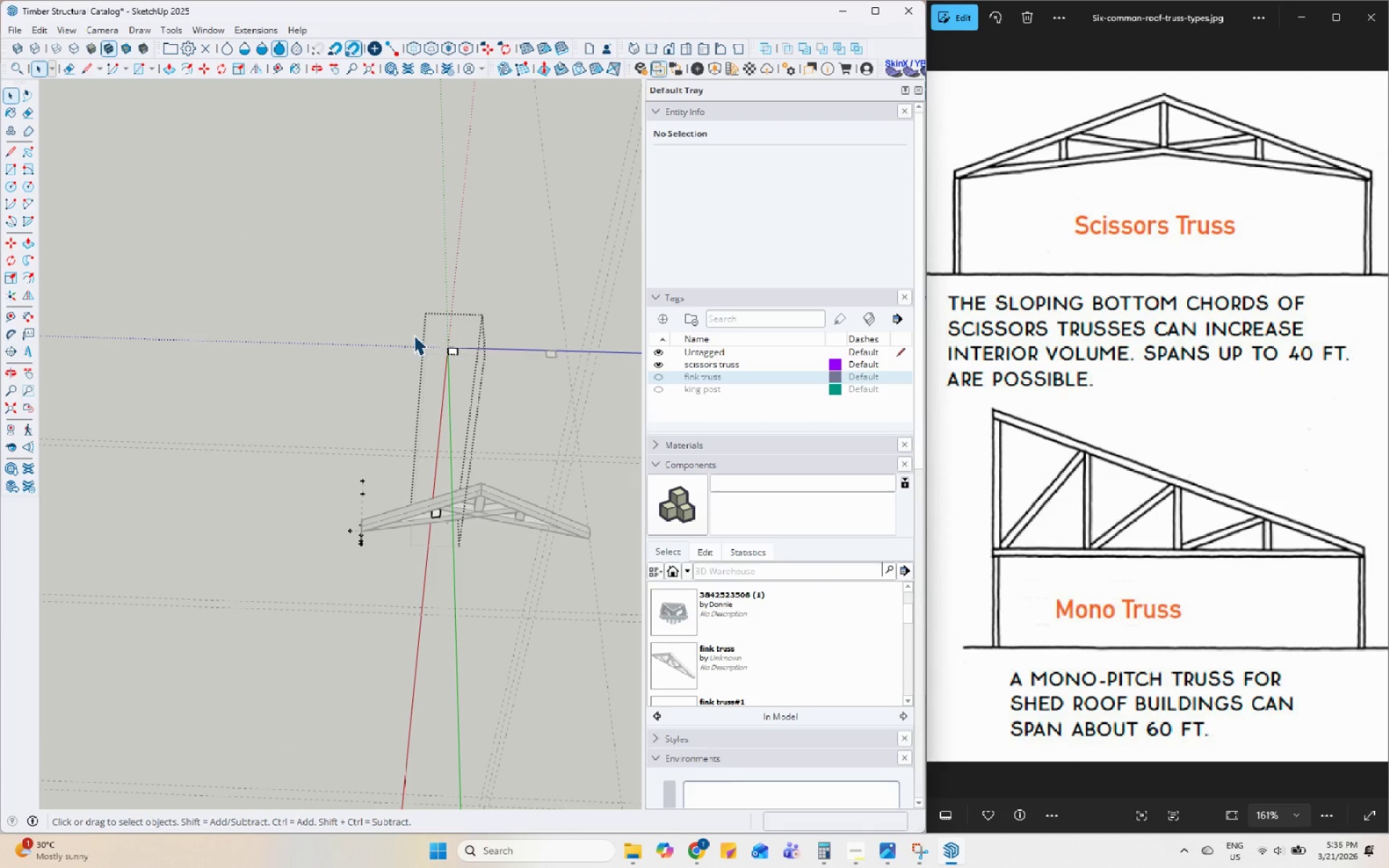 
left_click_drag(start_coordinate=[402, 320], to_coordinate=[474, 373])
 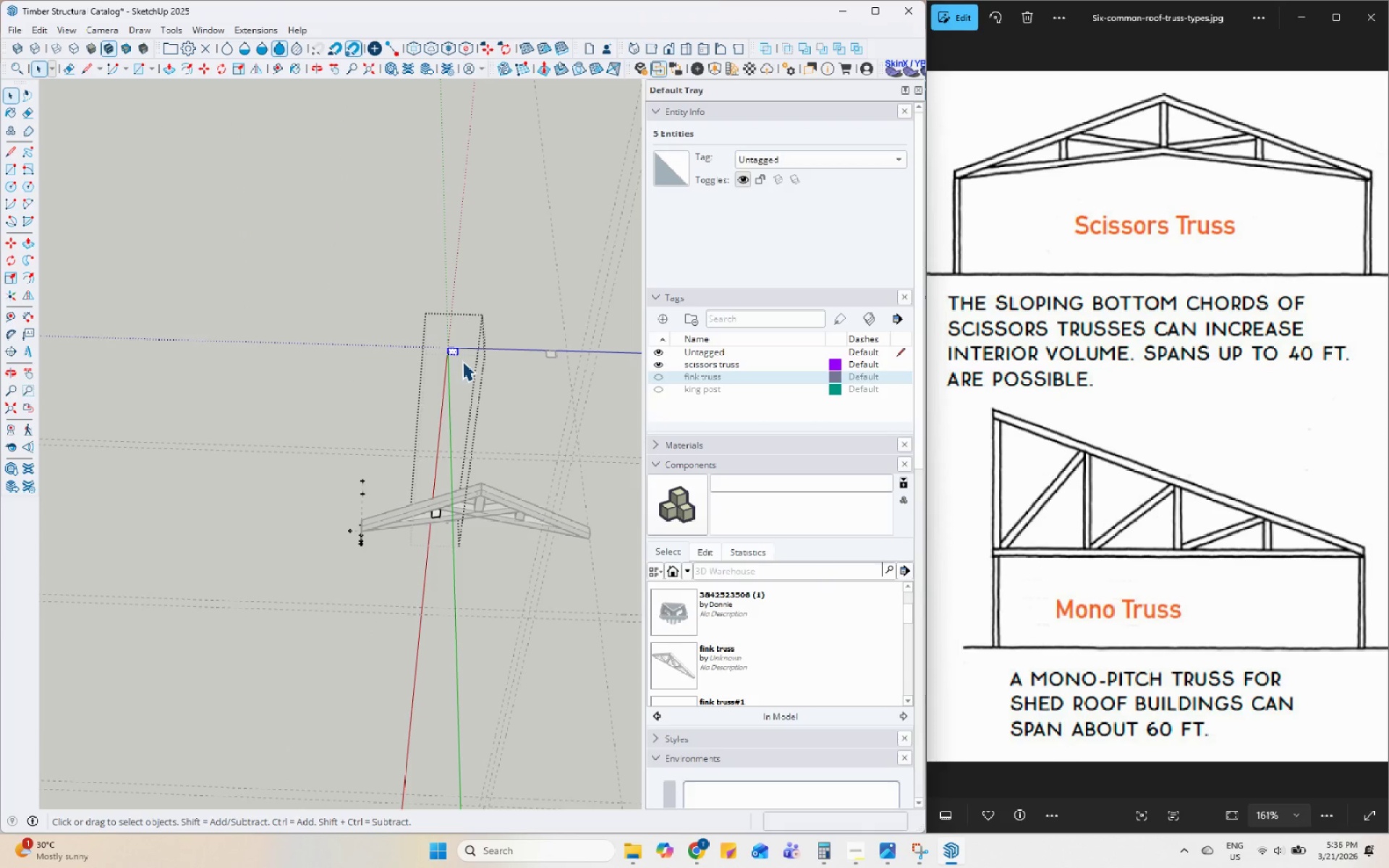 
key(Delete)
 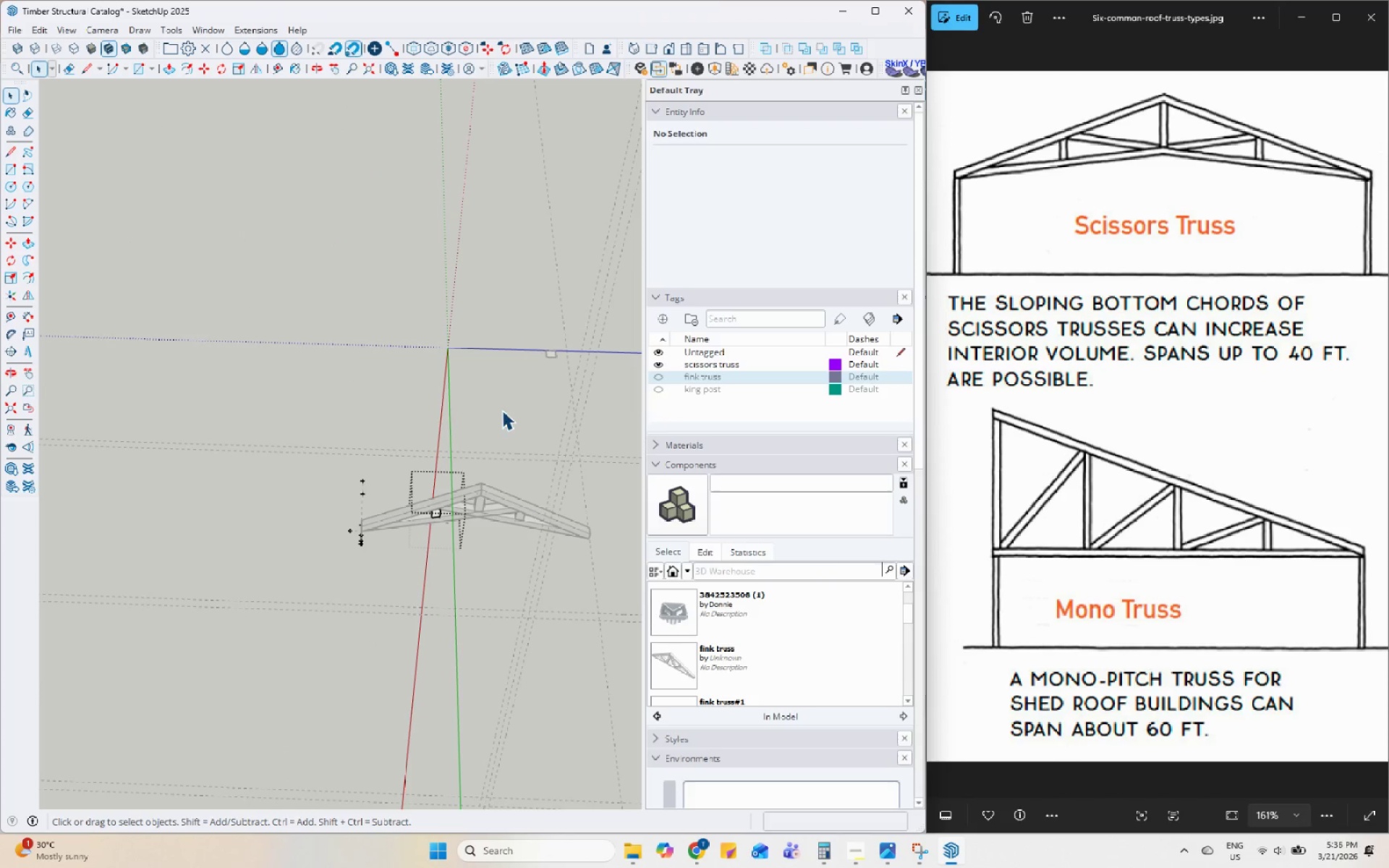 
left_click([498, 413])
 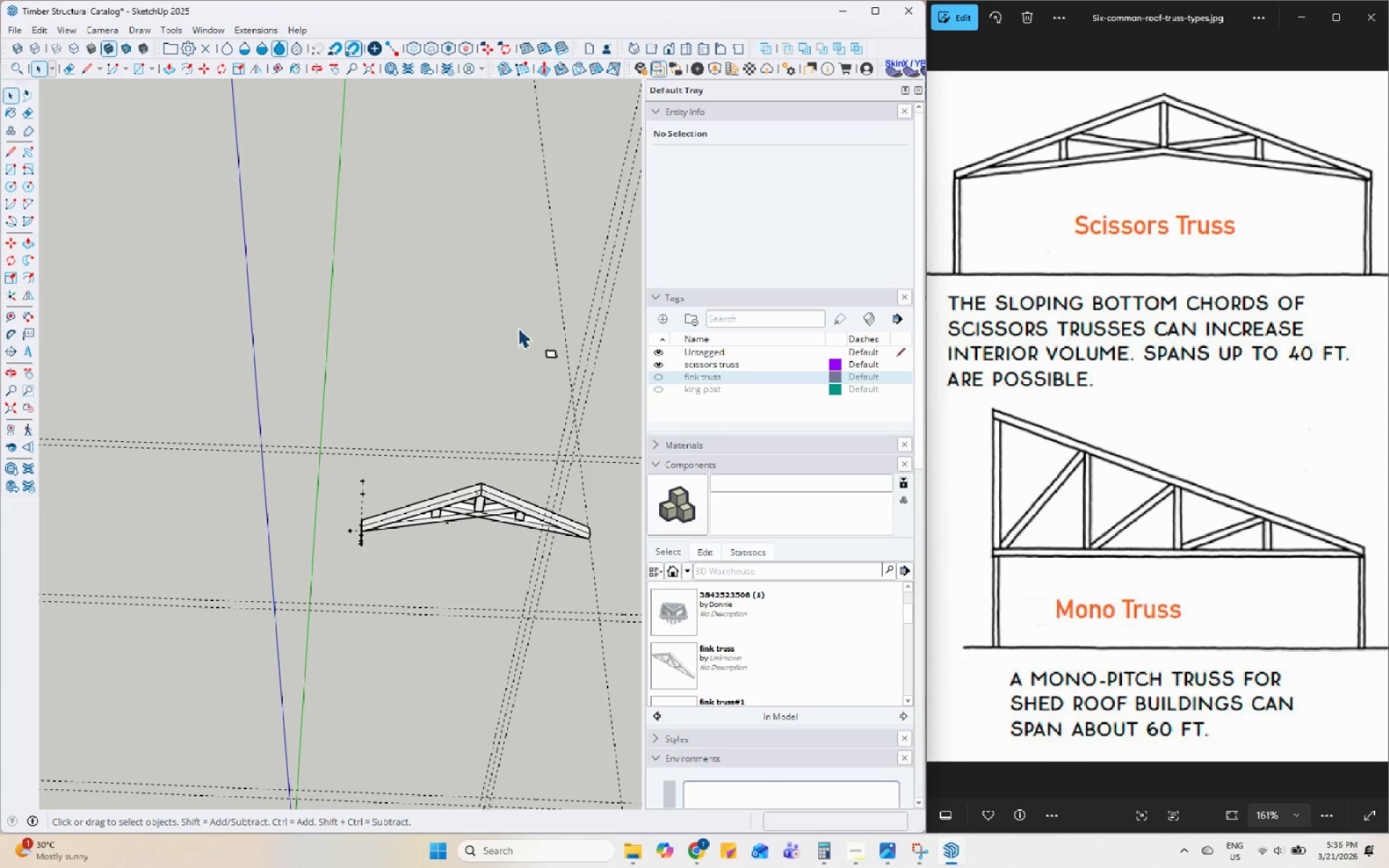 
double_click([514, 338])
 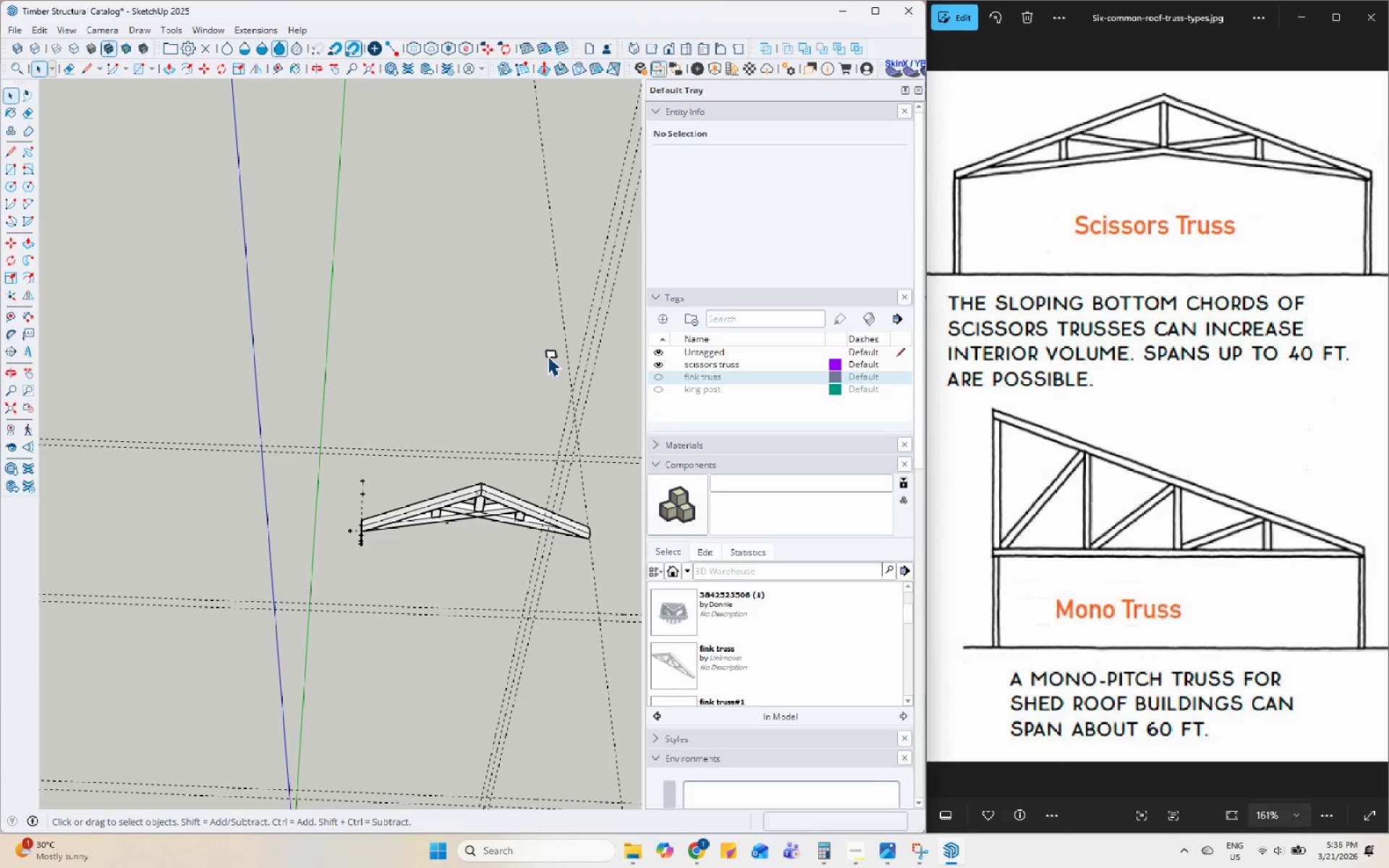 
double_click([548, 357])
 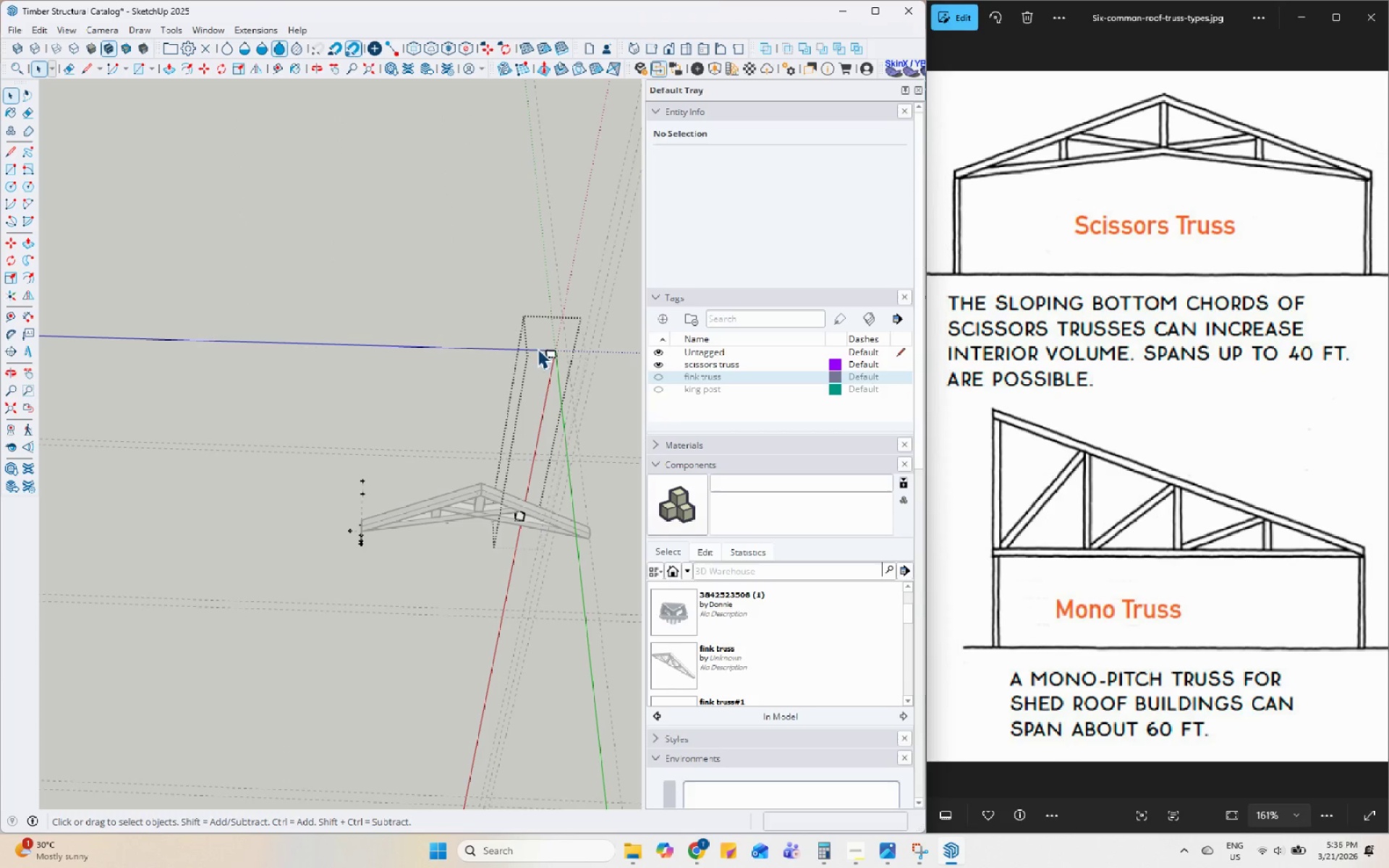 
left_click_drag(start_coordinate=[531, 343], to_coordinate=[572, 374])
 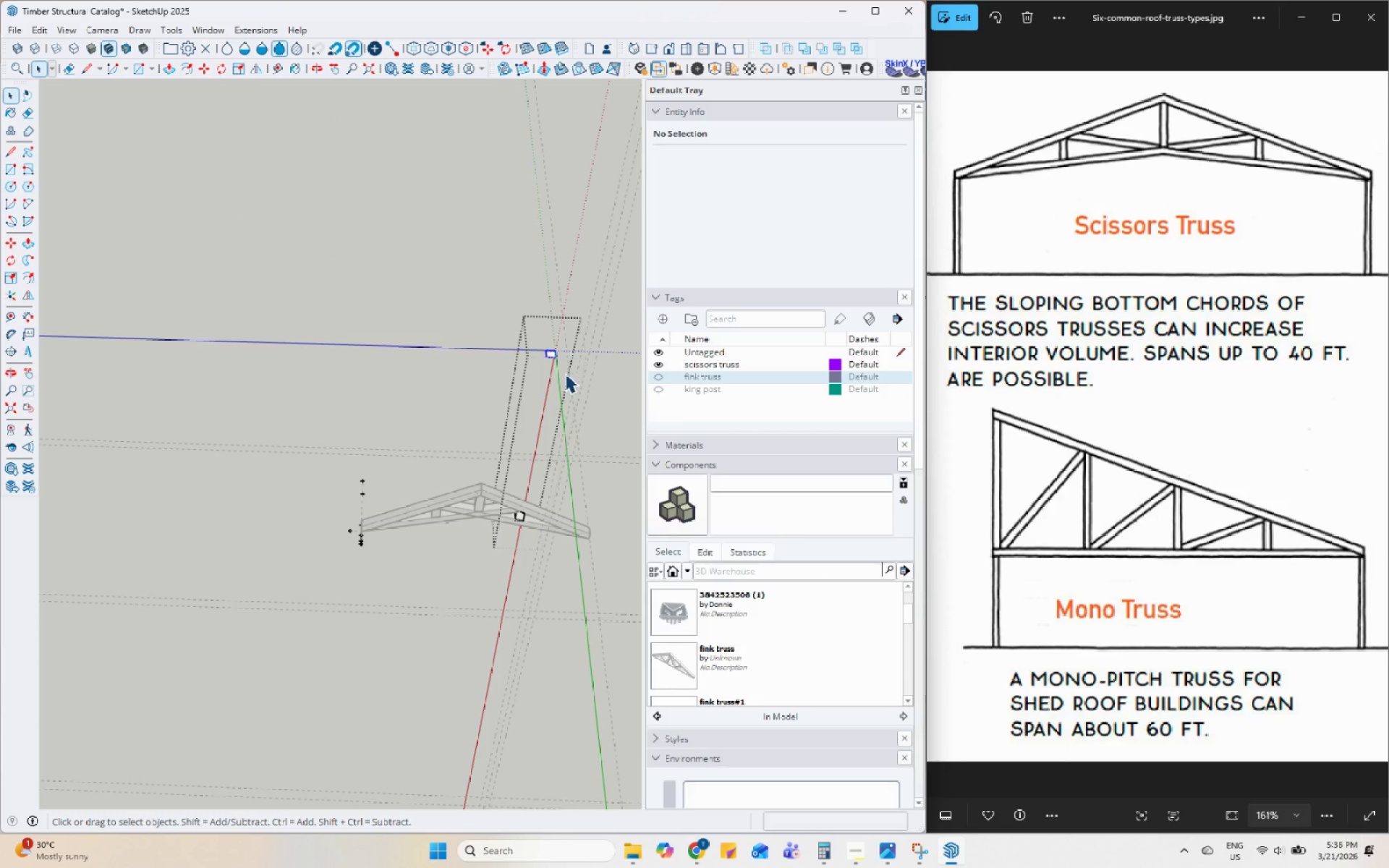 
key(Delete)
 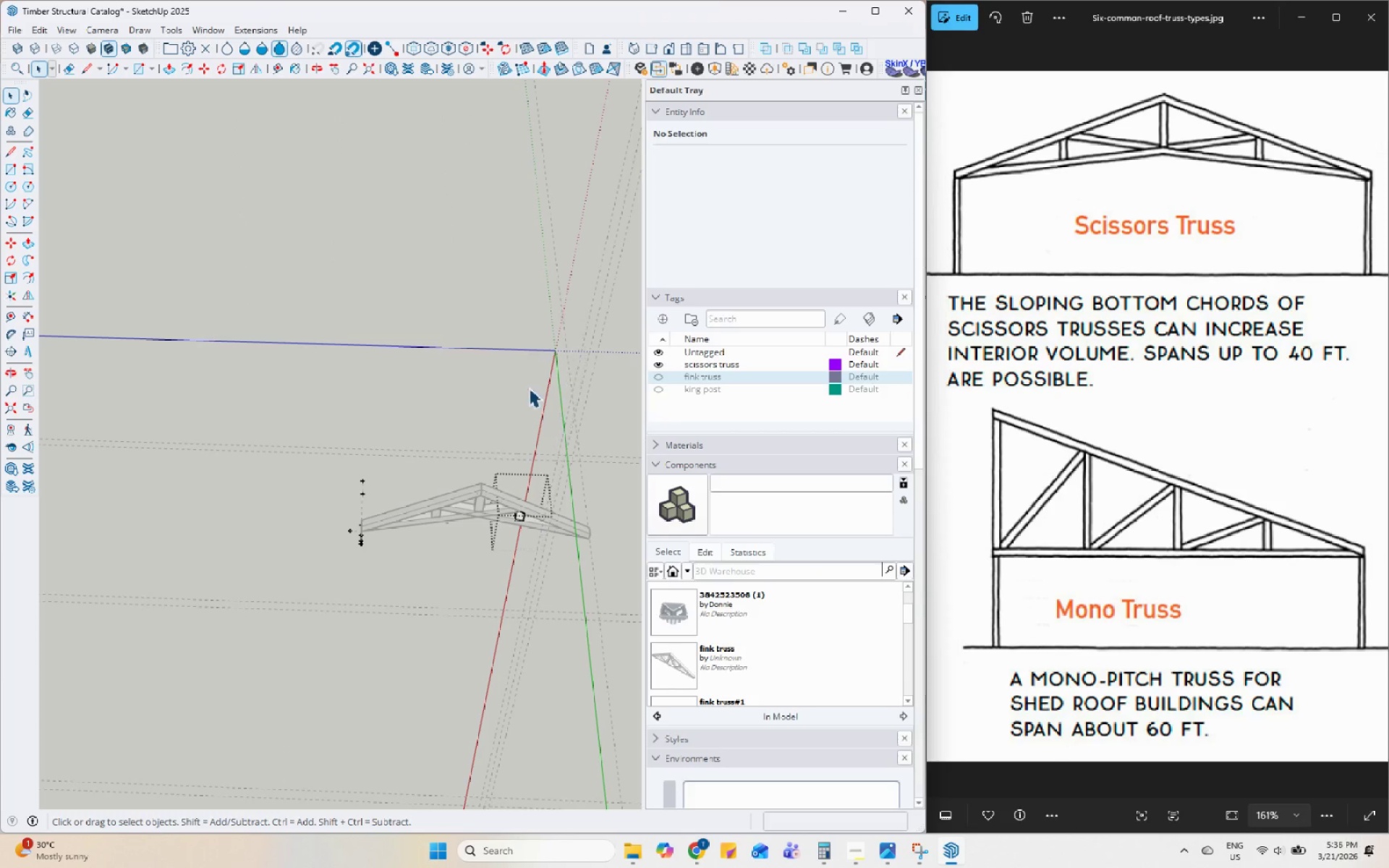 
left_click([509, 410])
 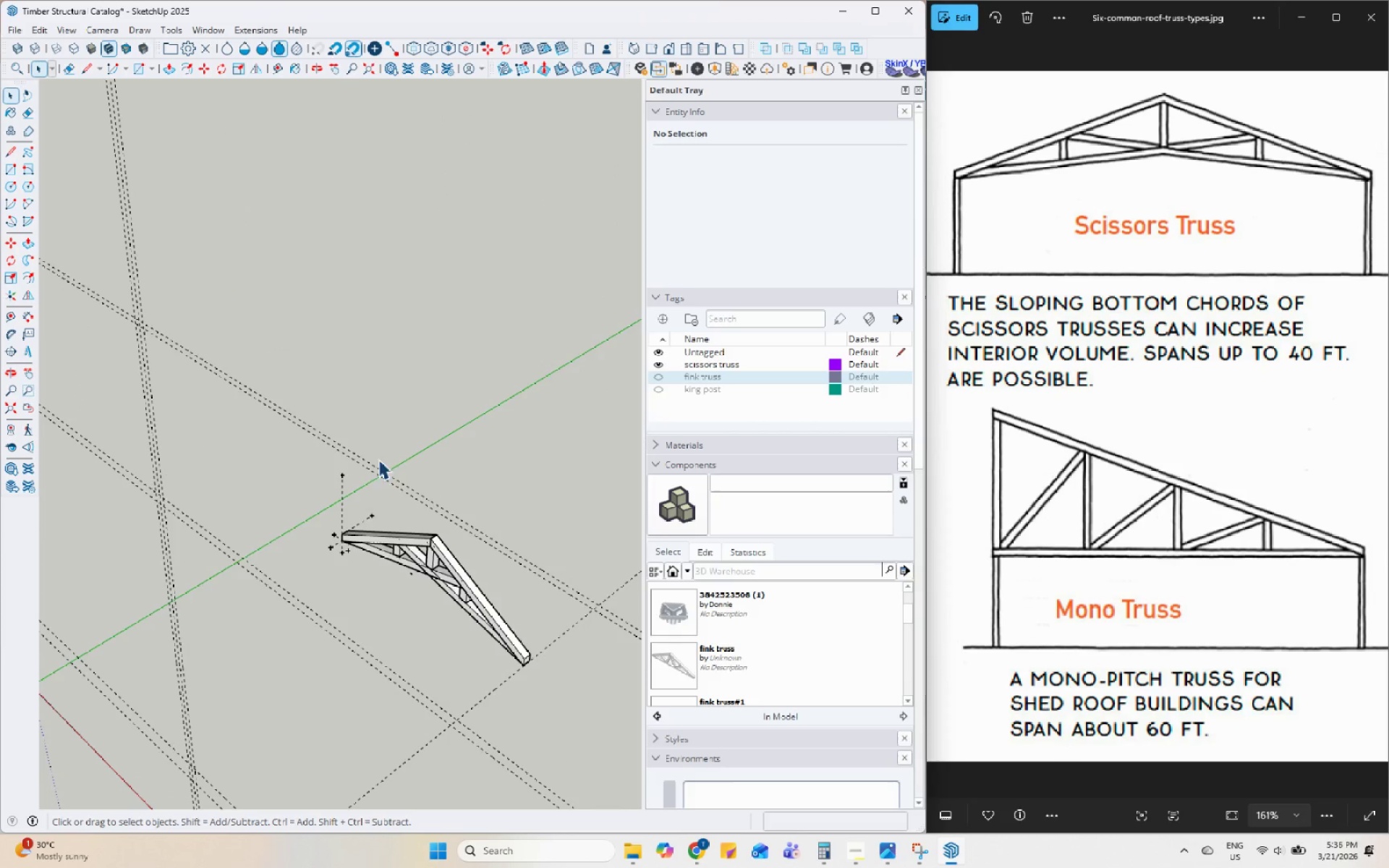 
scroll: coordinate [453, 568], scroll_direction: down, amount: 1.0
 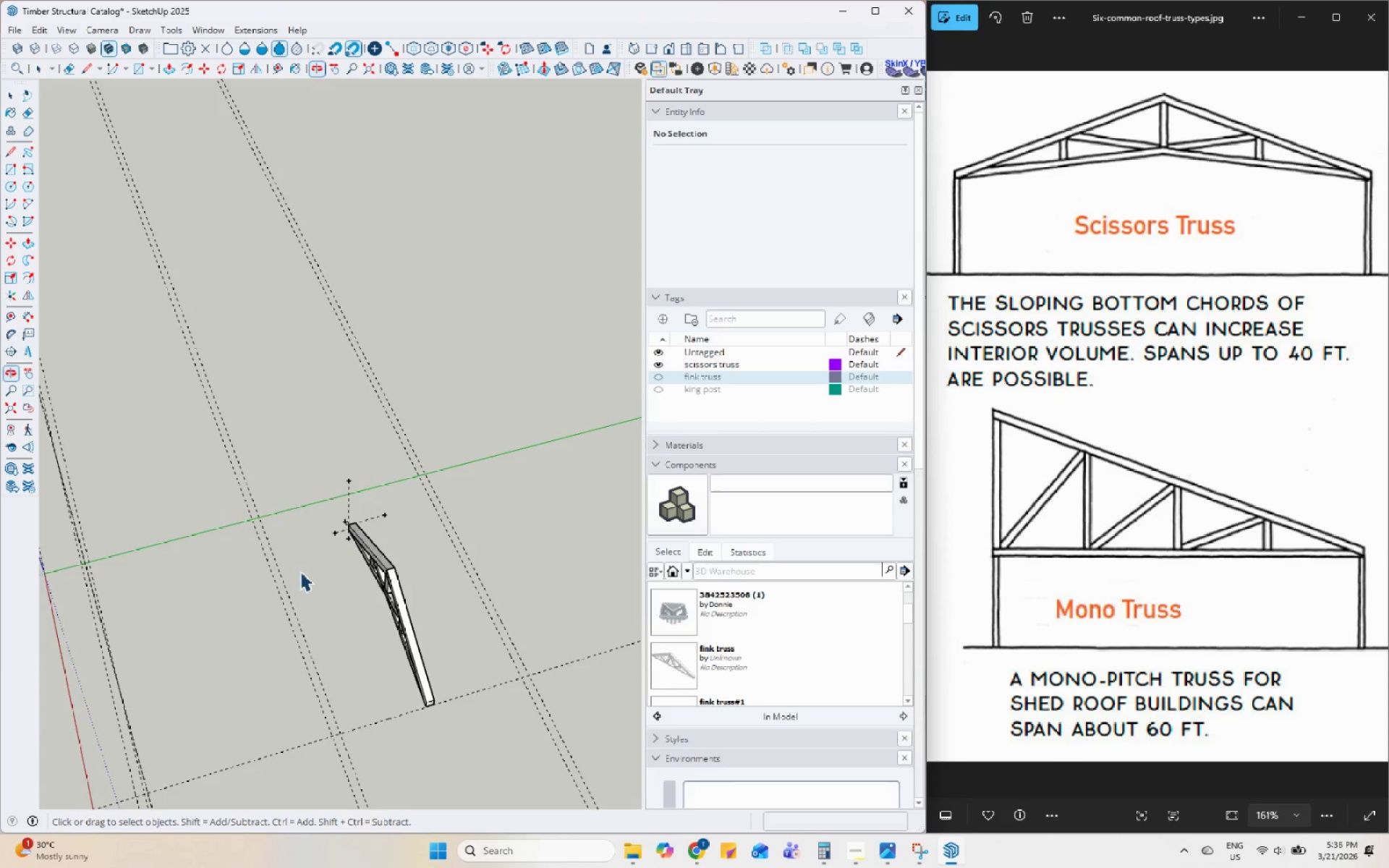 
left_click_drag(start_coordinate=[310, 495], to_coordinate=[454, 742])
 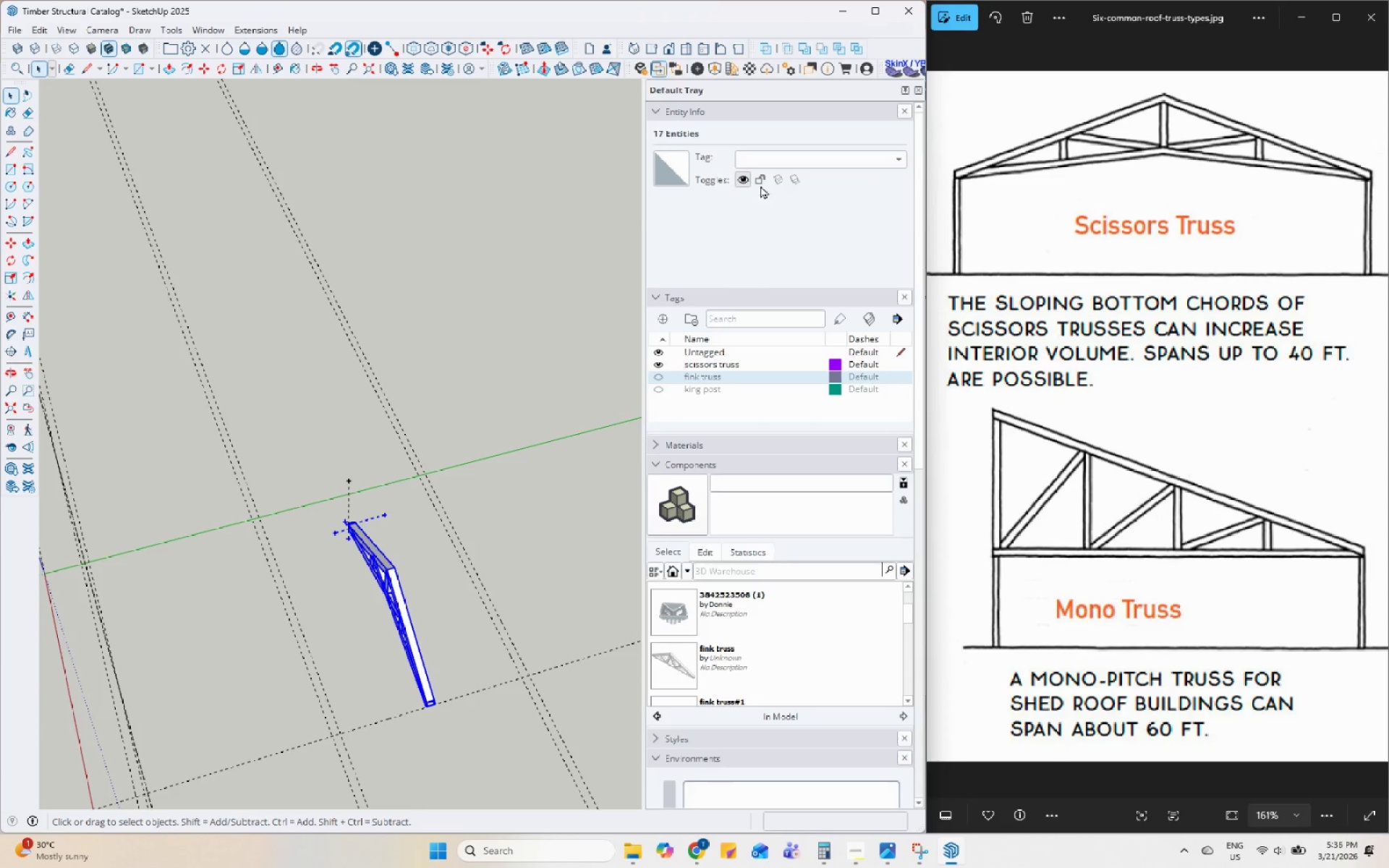 
left_click([811, 158])
 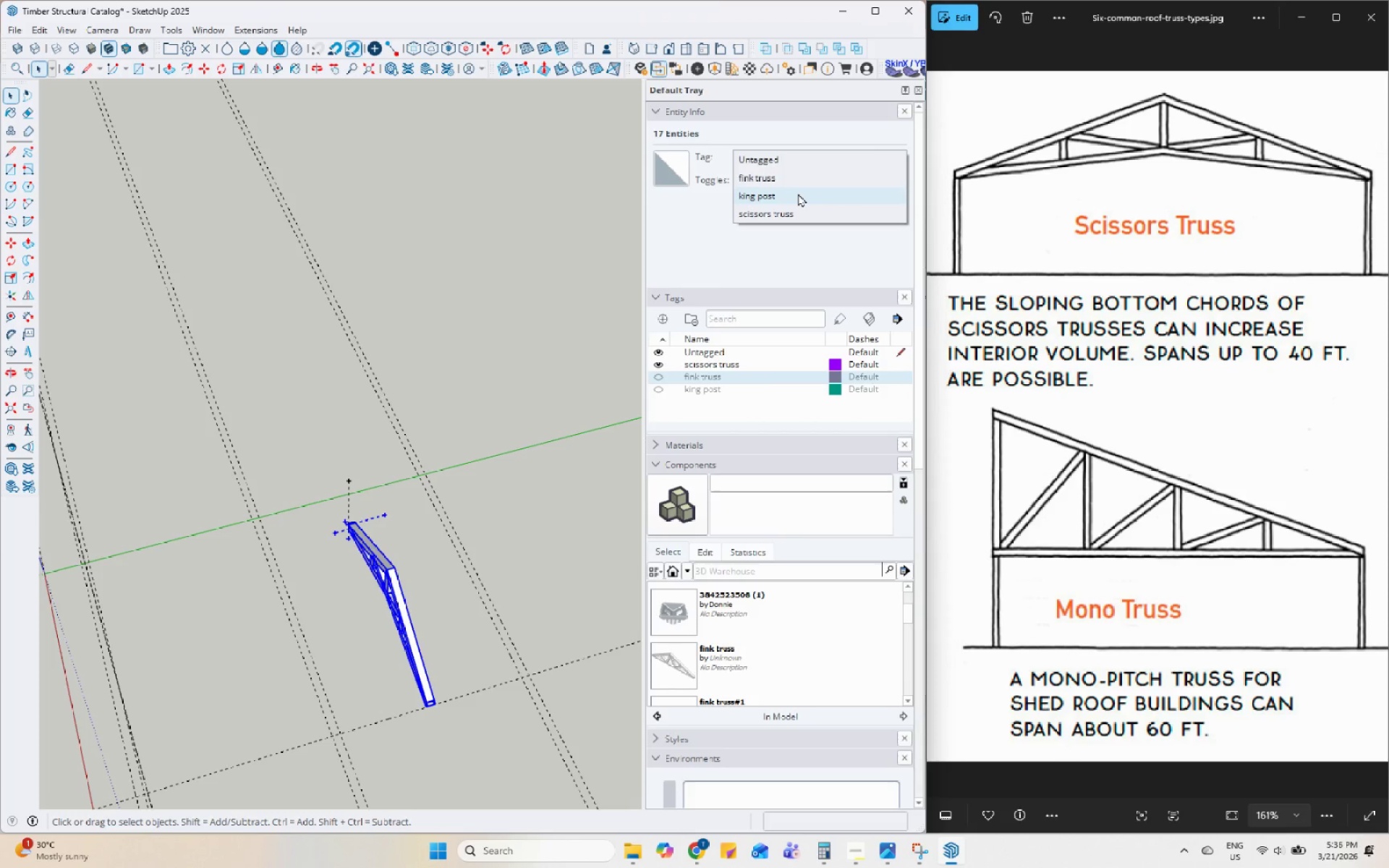 
left_click([797, 215])
 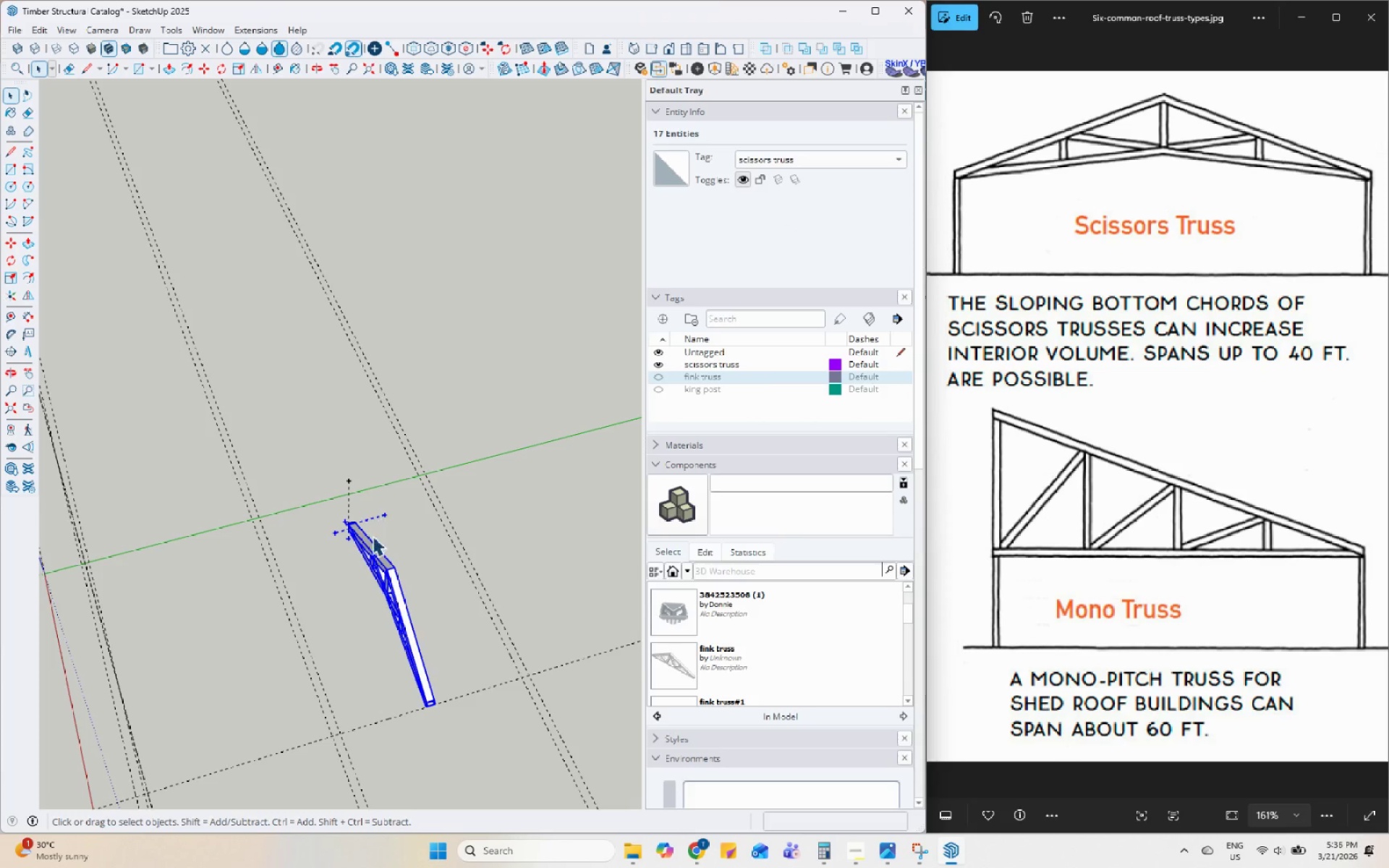 
right_click([377, 563])
 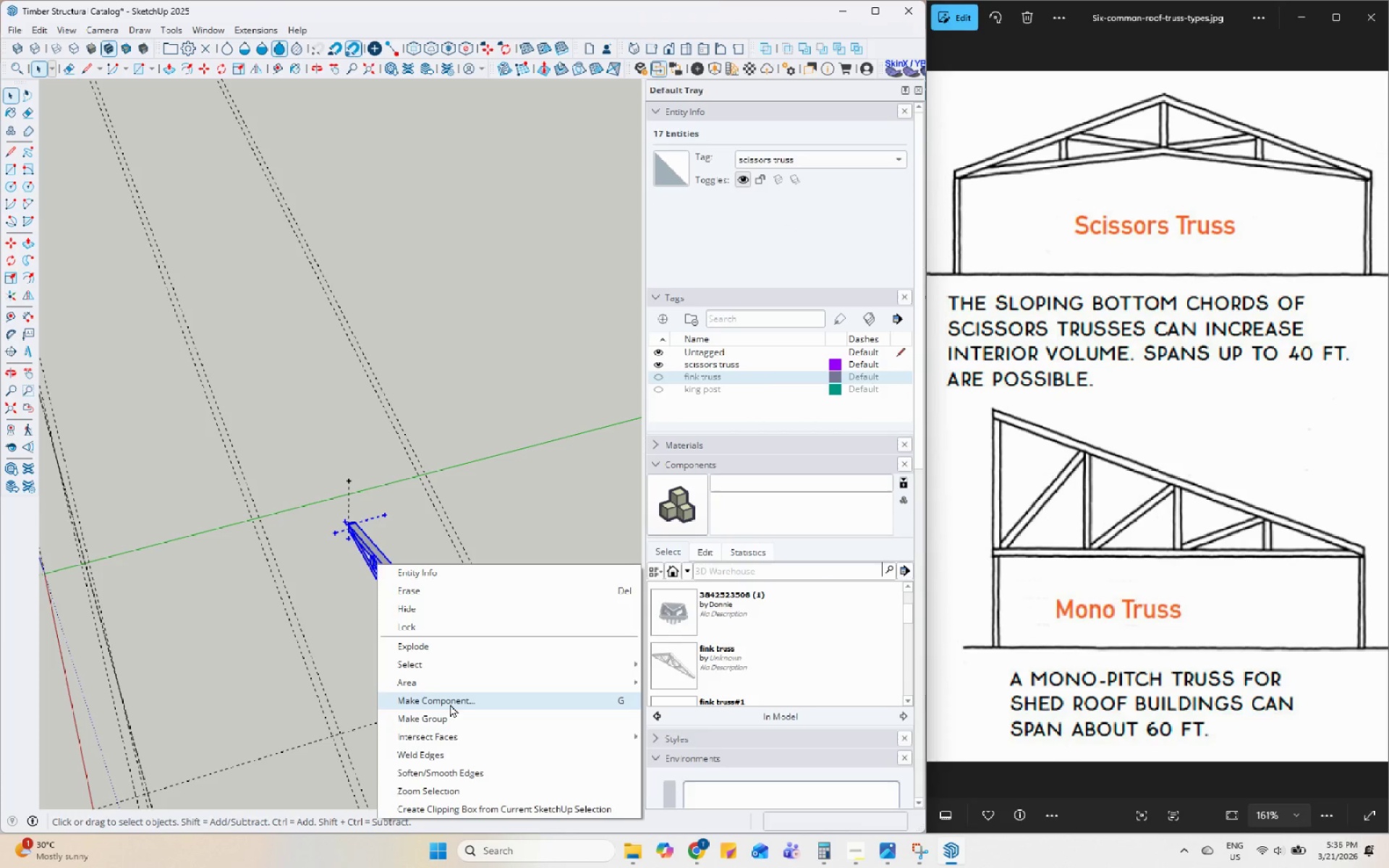 
left_click([451, 705])
 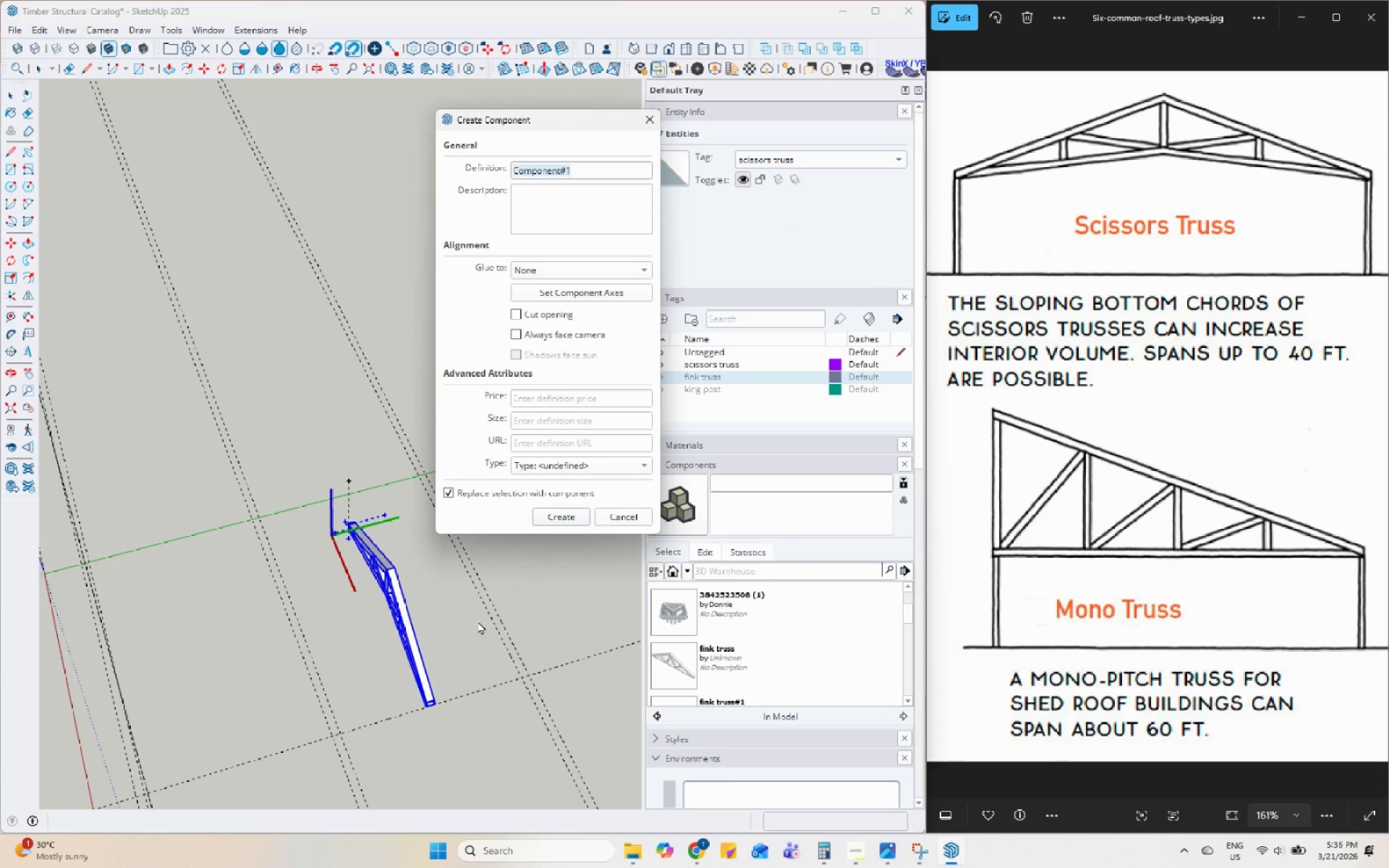 
type(scissors truss)
 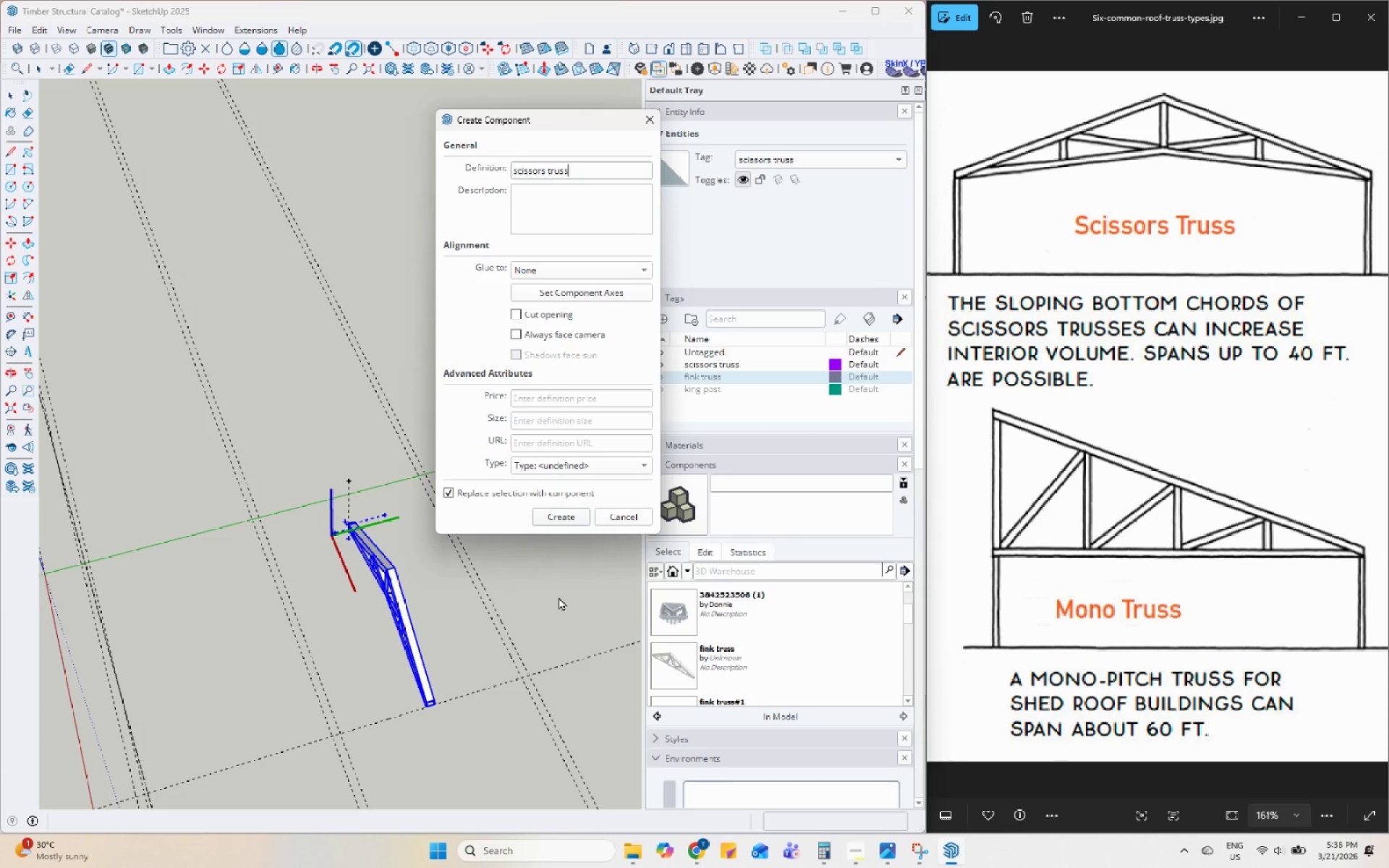 
left_click([566, 522])
 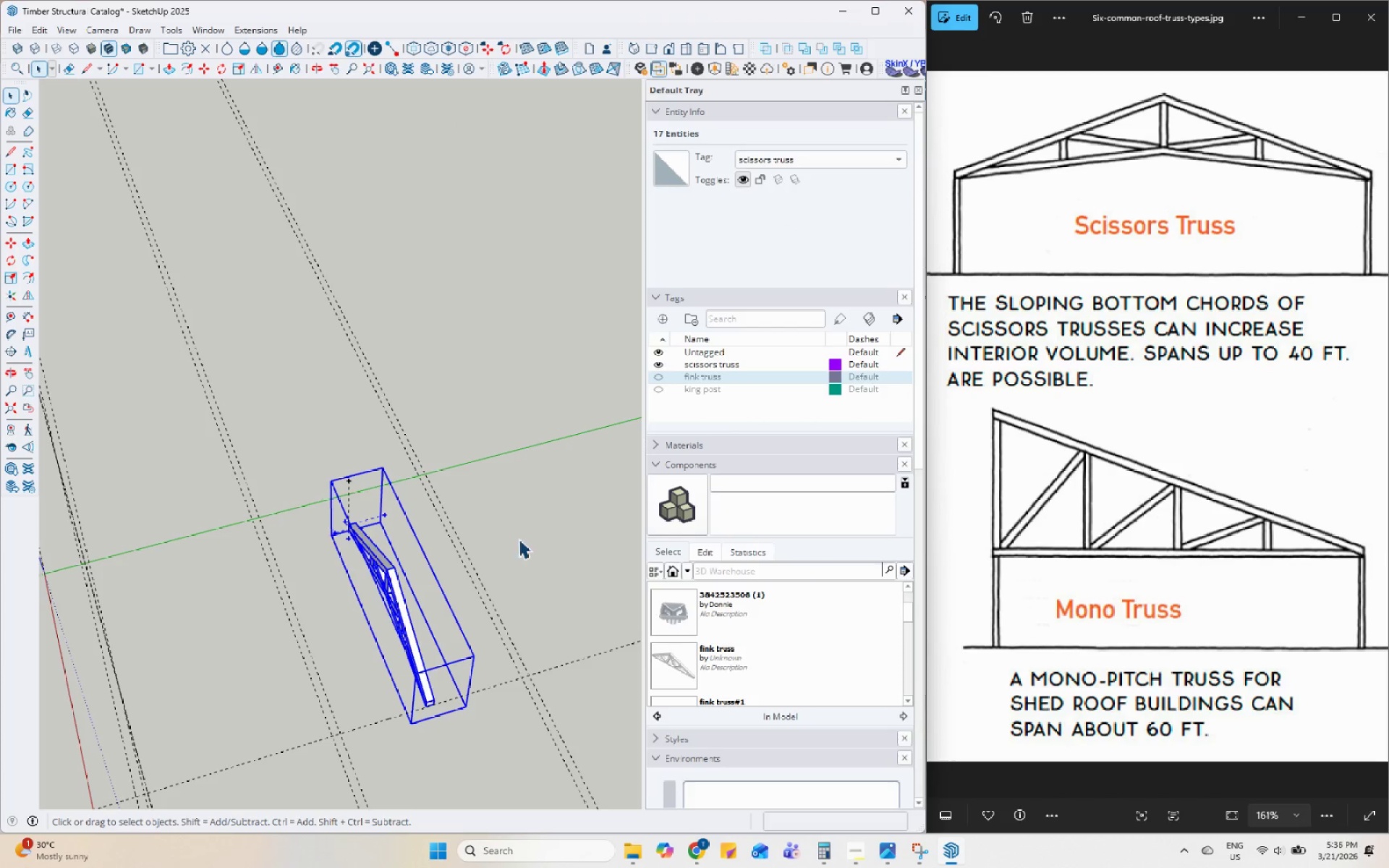 
left_click([516, 503])
 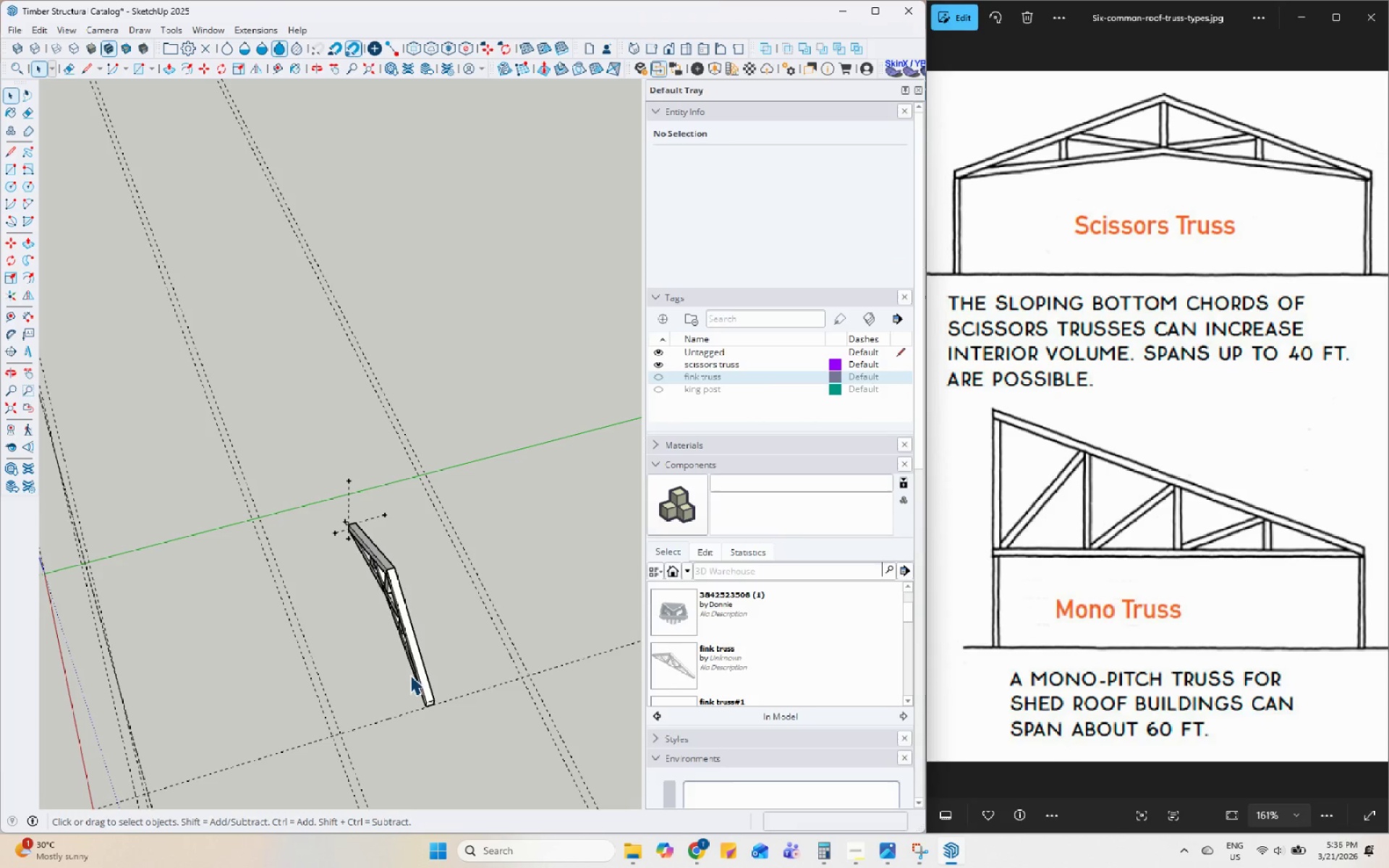 
double_click([413, 682])
 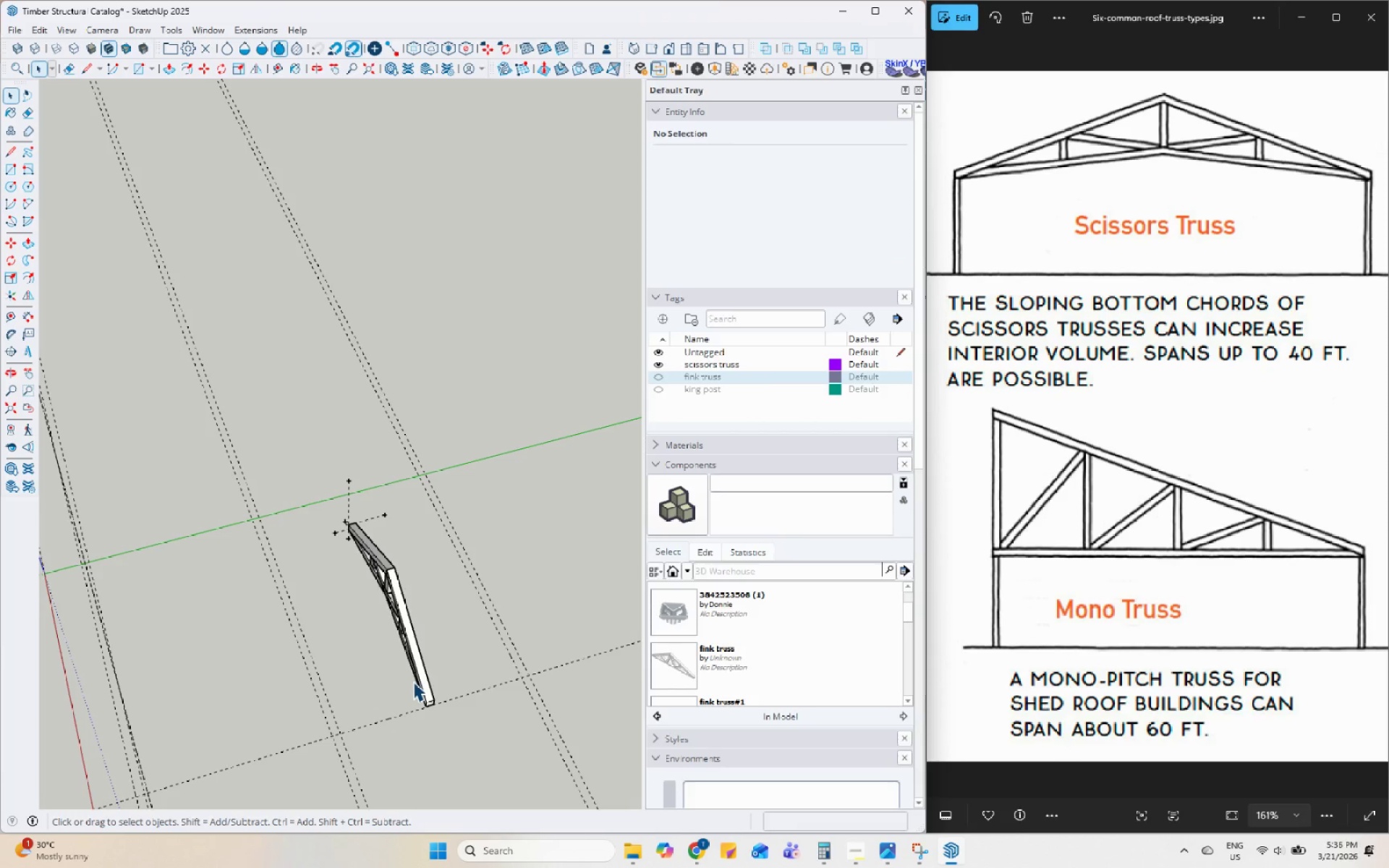 
triple_click([415, 680])
 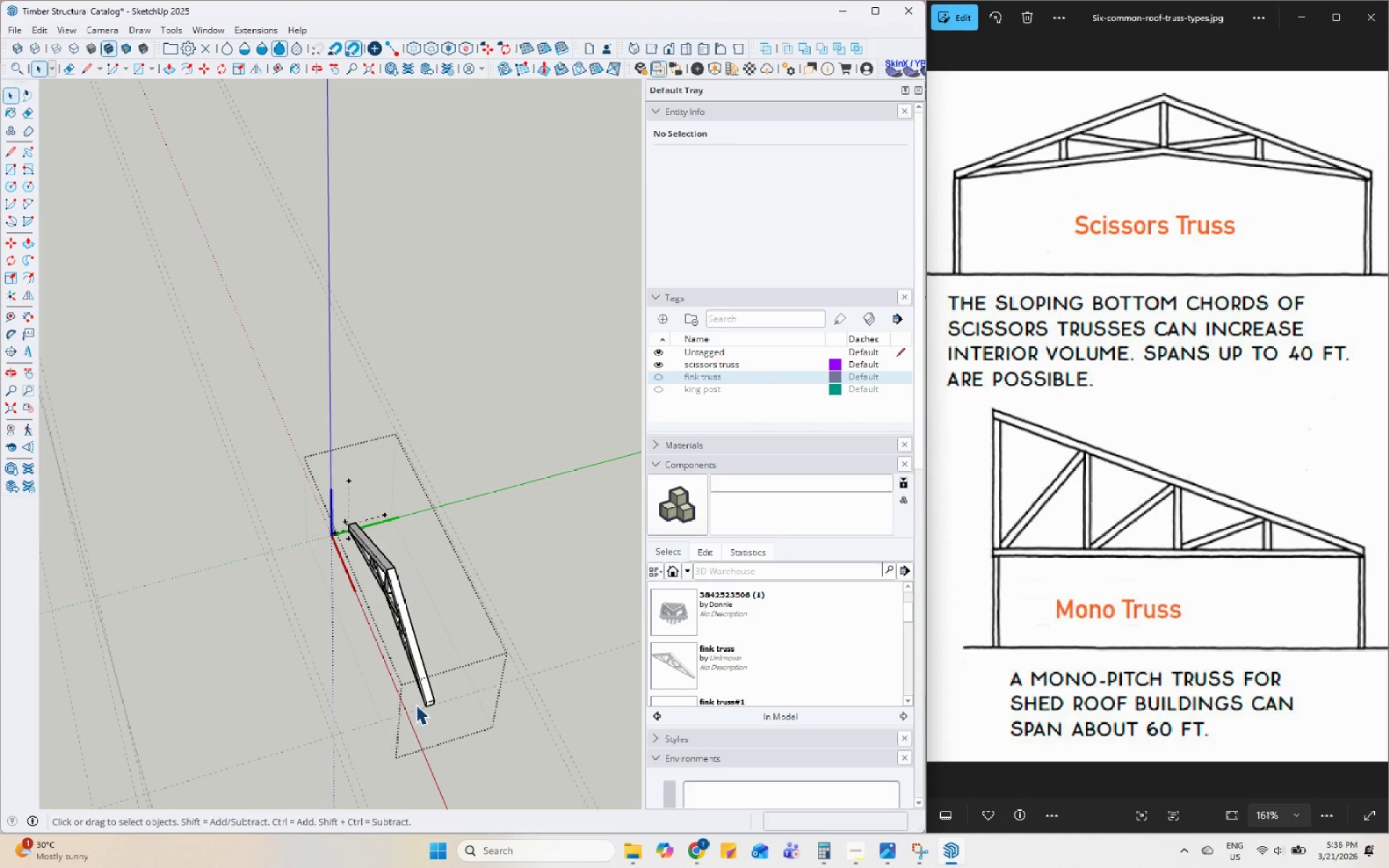 
key(M)
 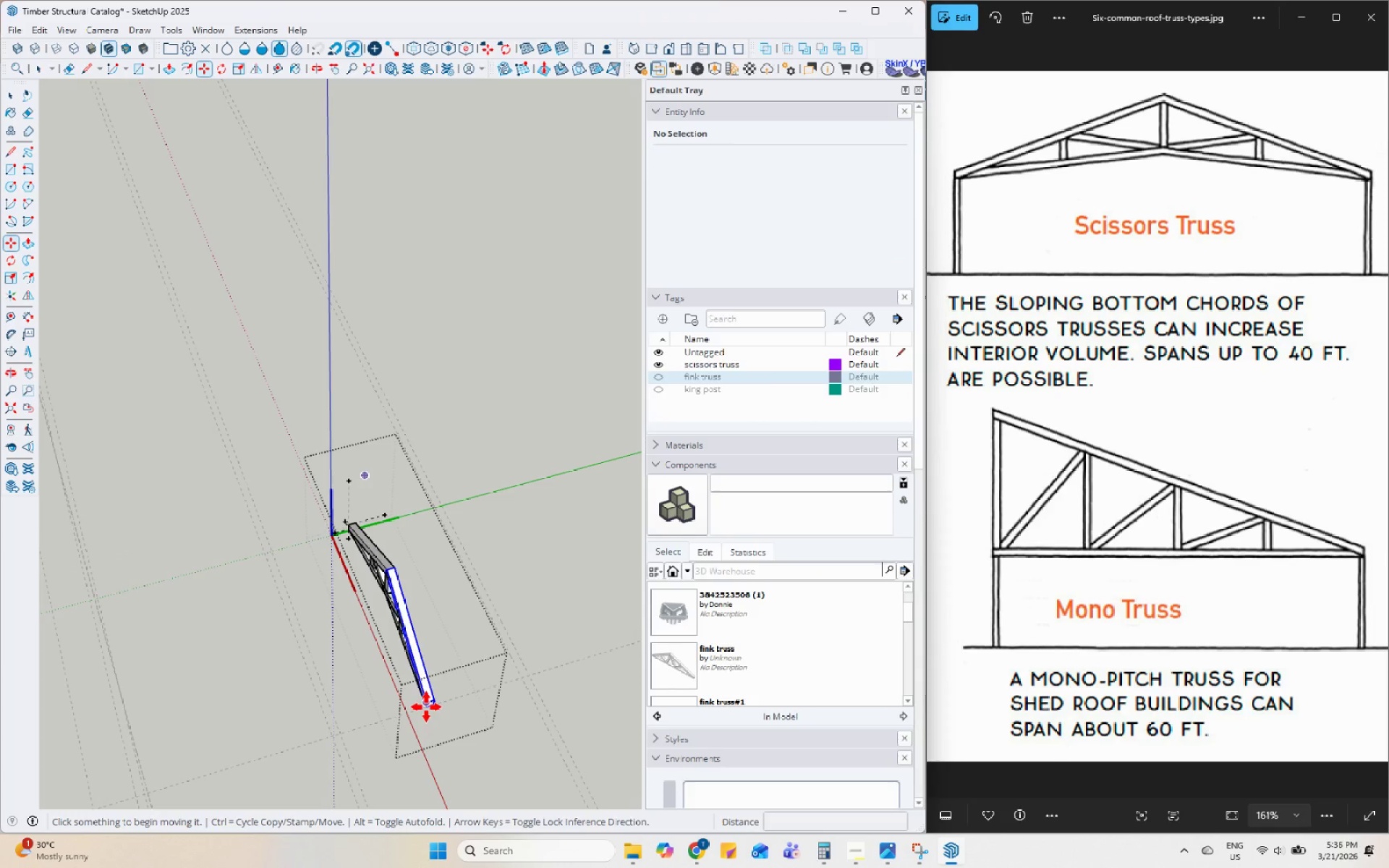 
left_click([424, 709])
 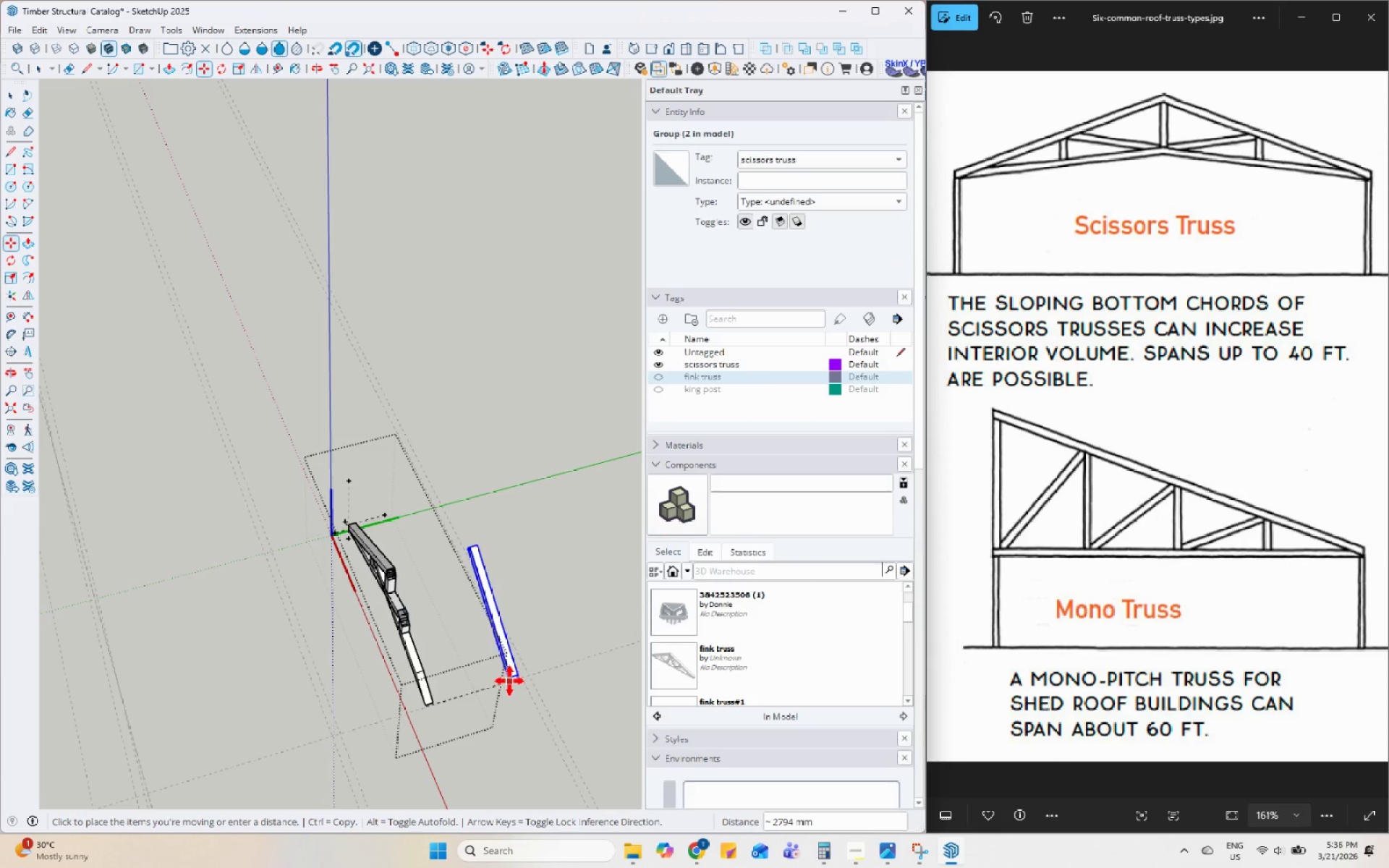 
key(Escape)
 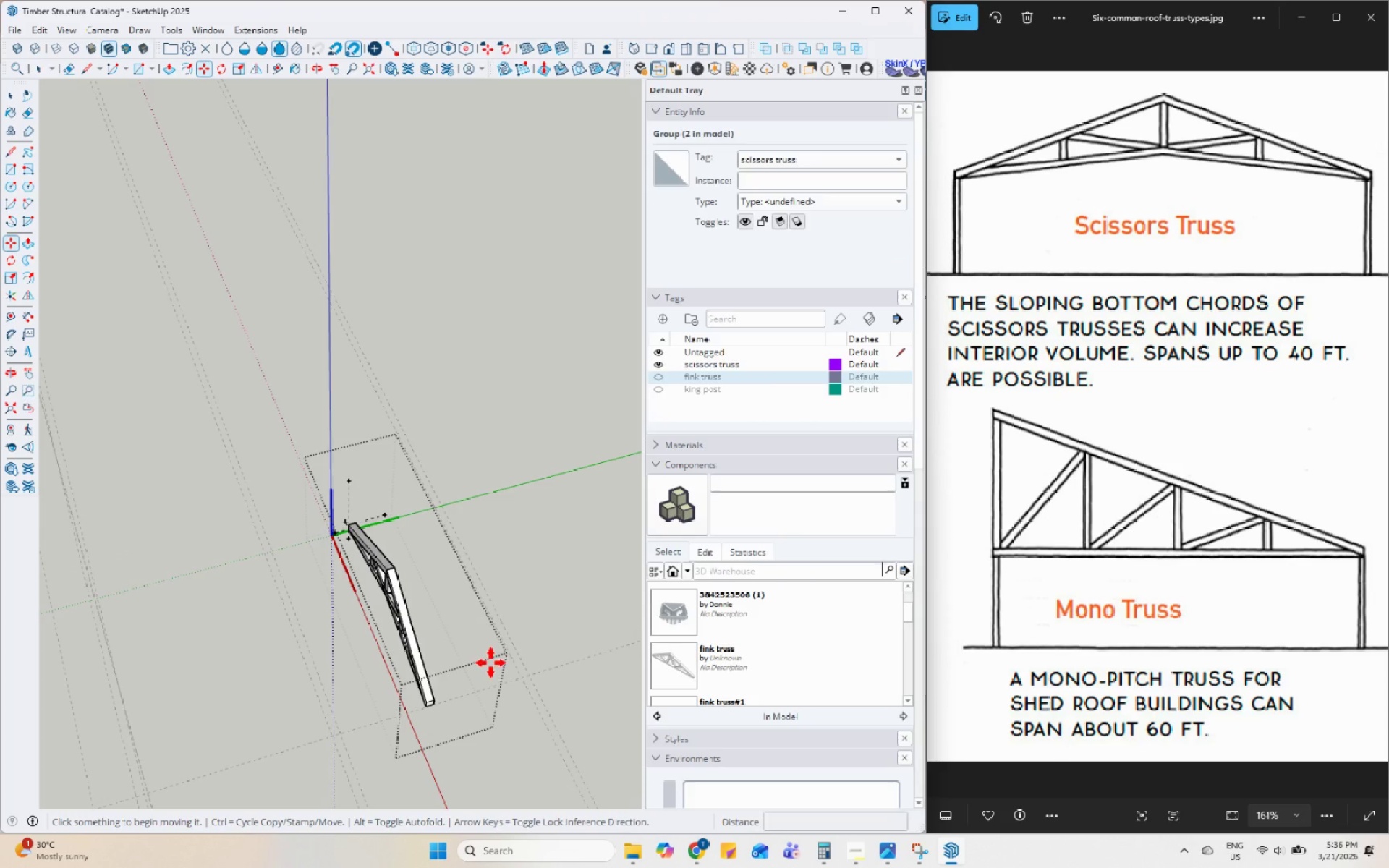 
left_click([479, 647])